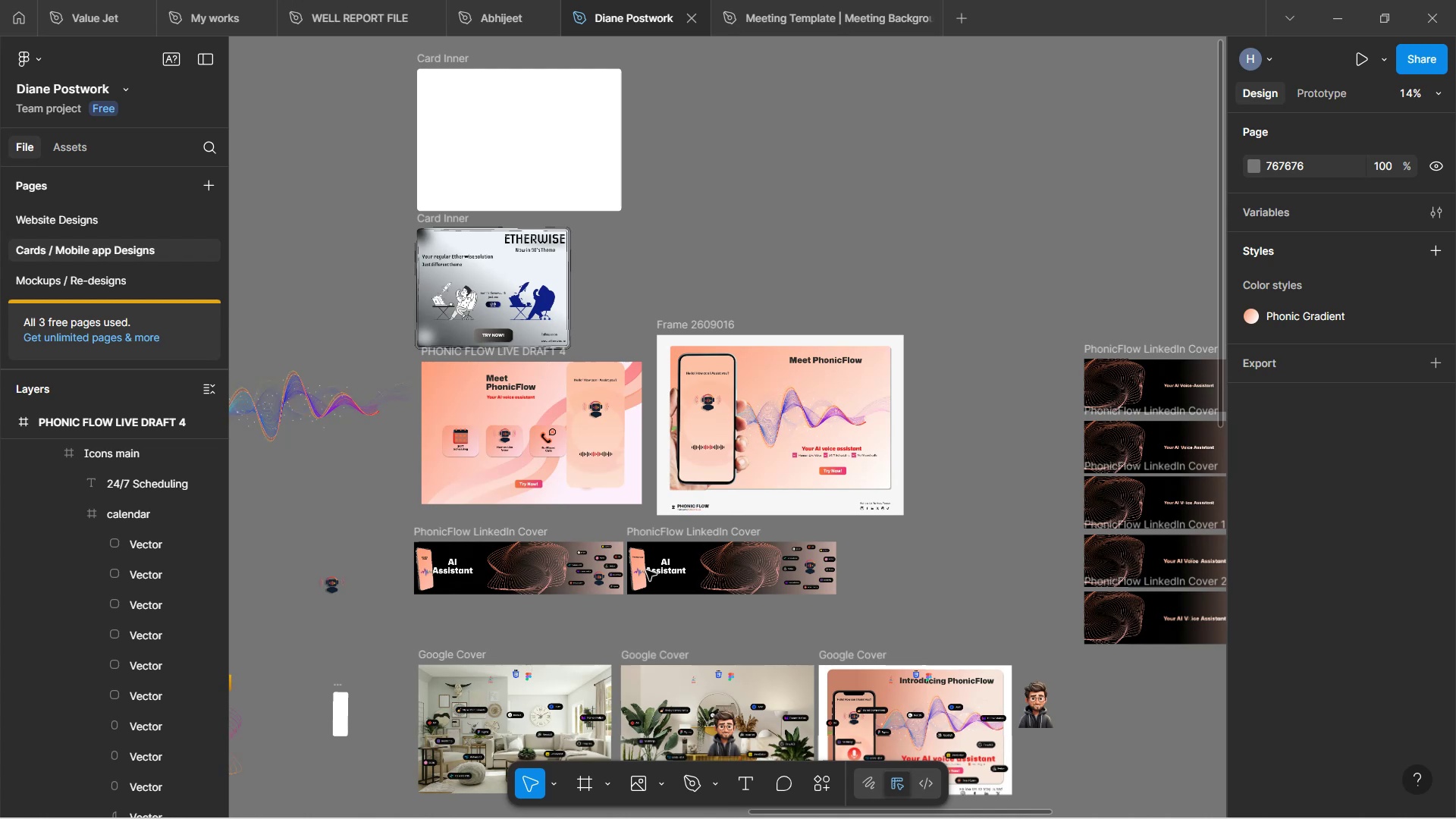 
hold_key(key=Space, duration=1.53)
 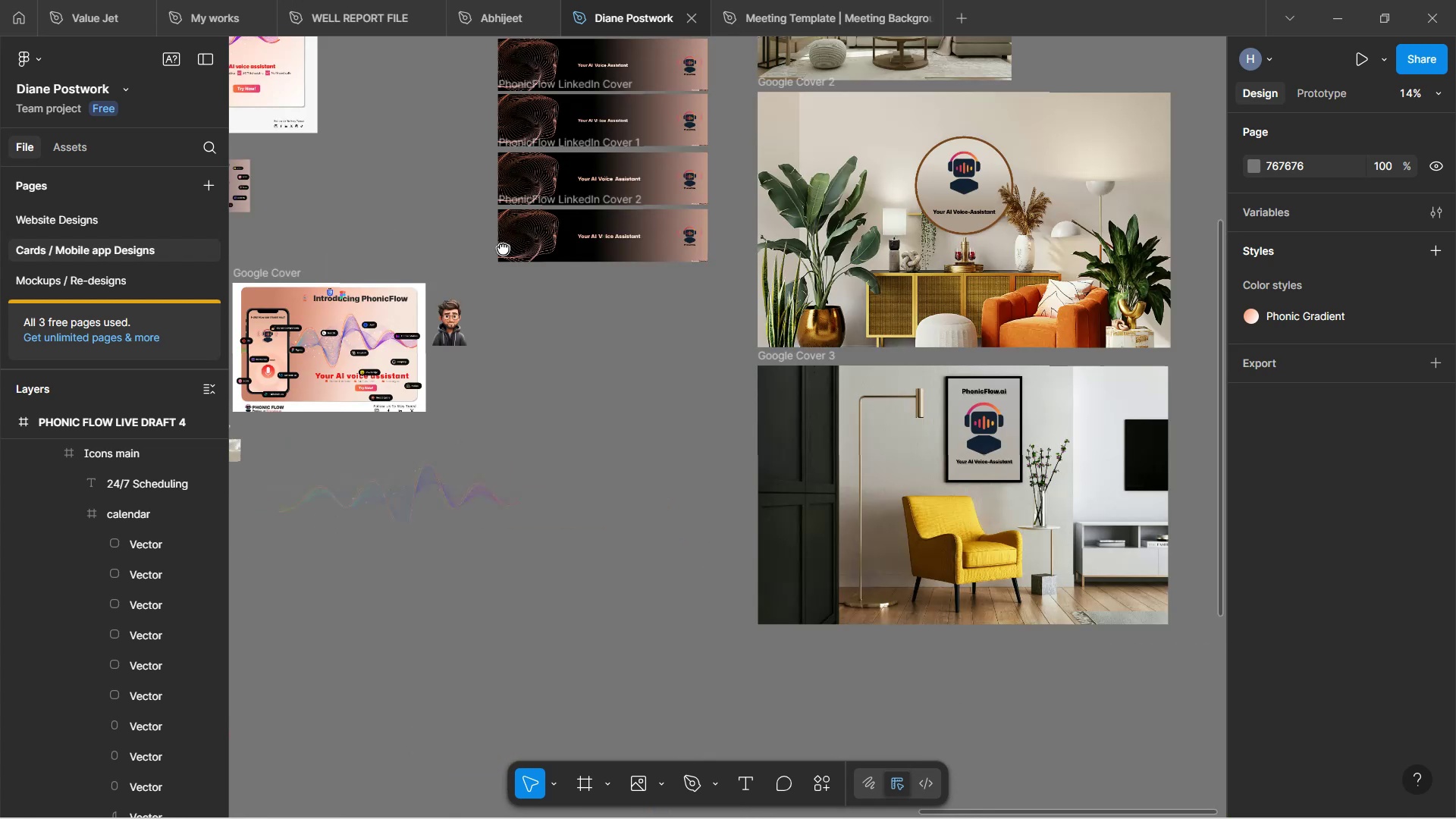 
hold_key(key=Space, duration=0.96)
 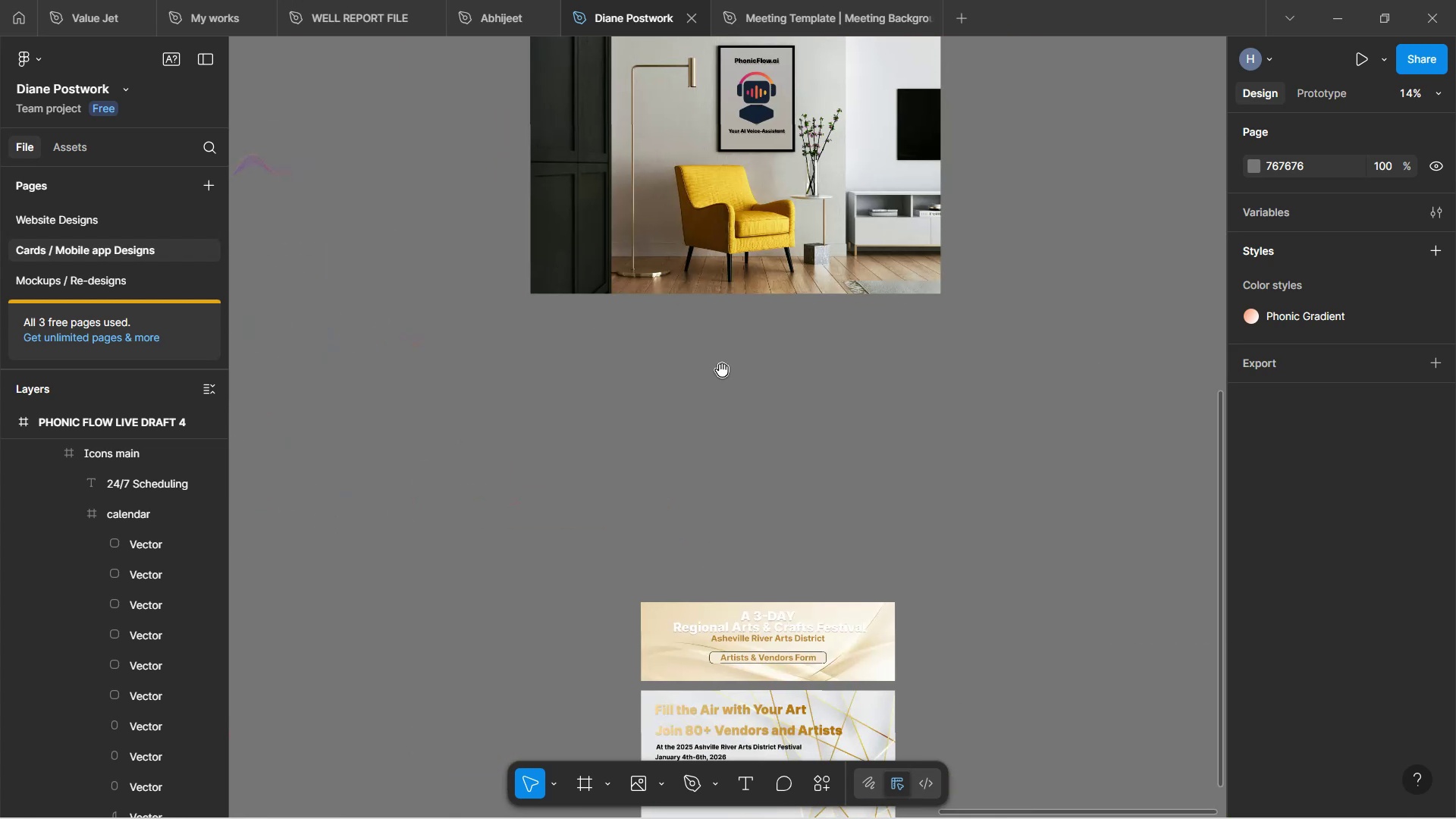 
hold_key(key=ControlLeft, duration=0.43)
scroll: coordinate [828, 477], scroll_direction: down, amount: 9.0
 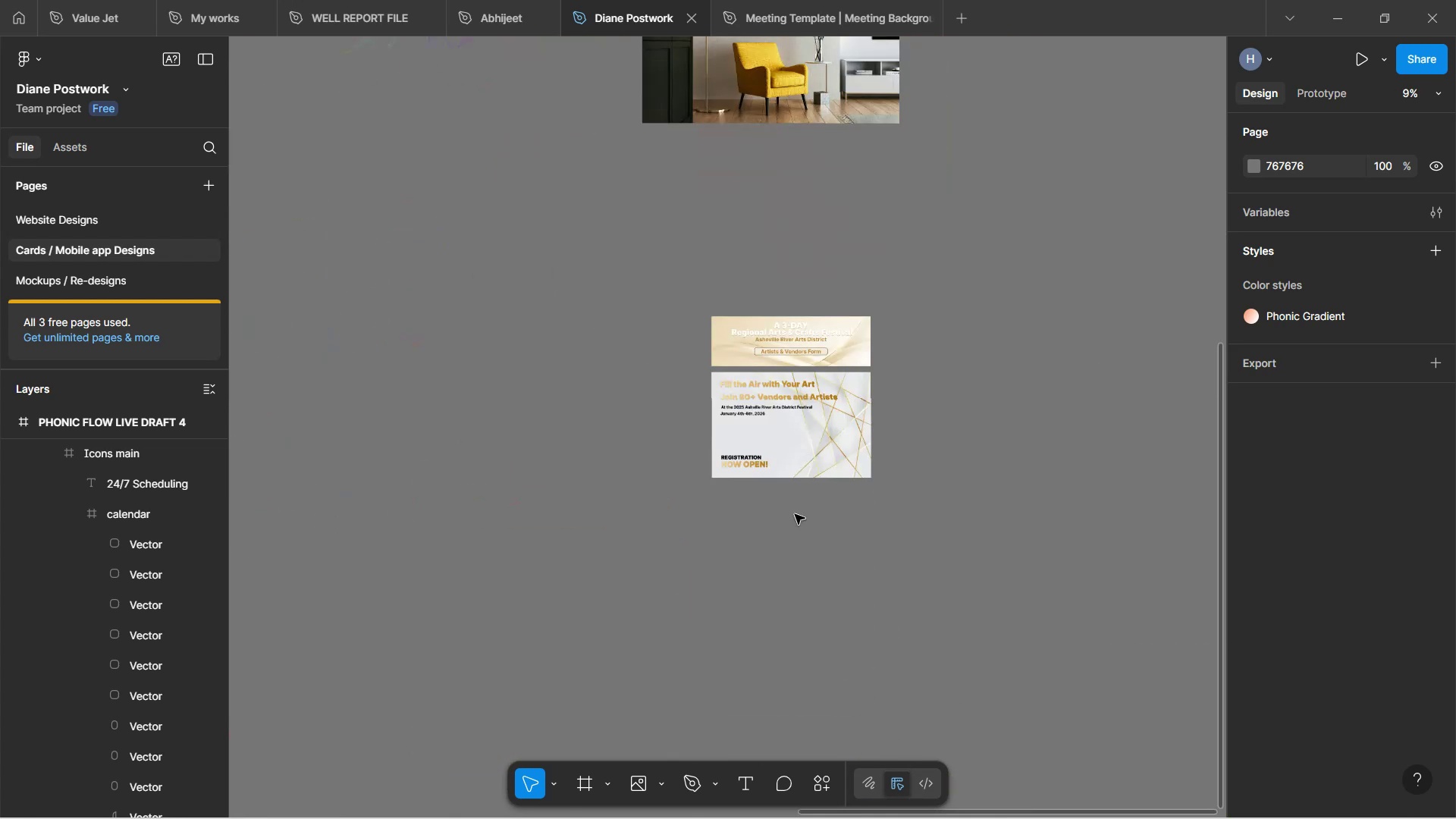 
hold_key(key=ControlLeft, duration=1.17)
scroll: coordinate [772, 412], scroll_direction: up, amount: 10.0
 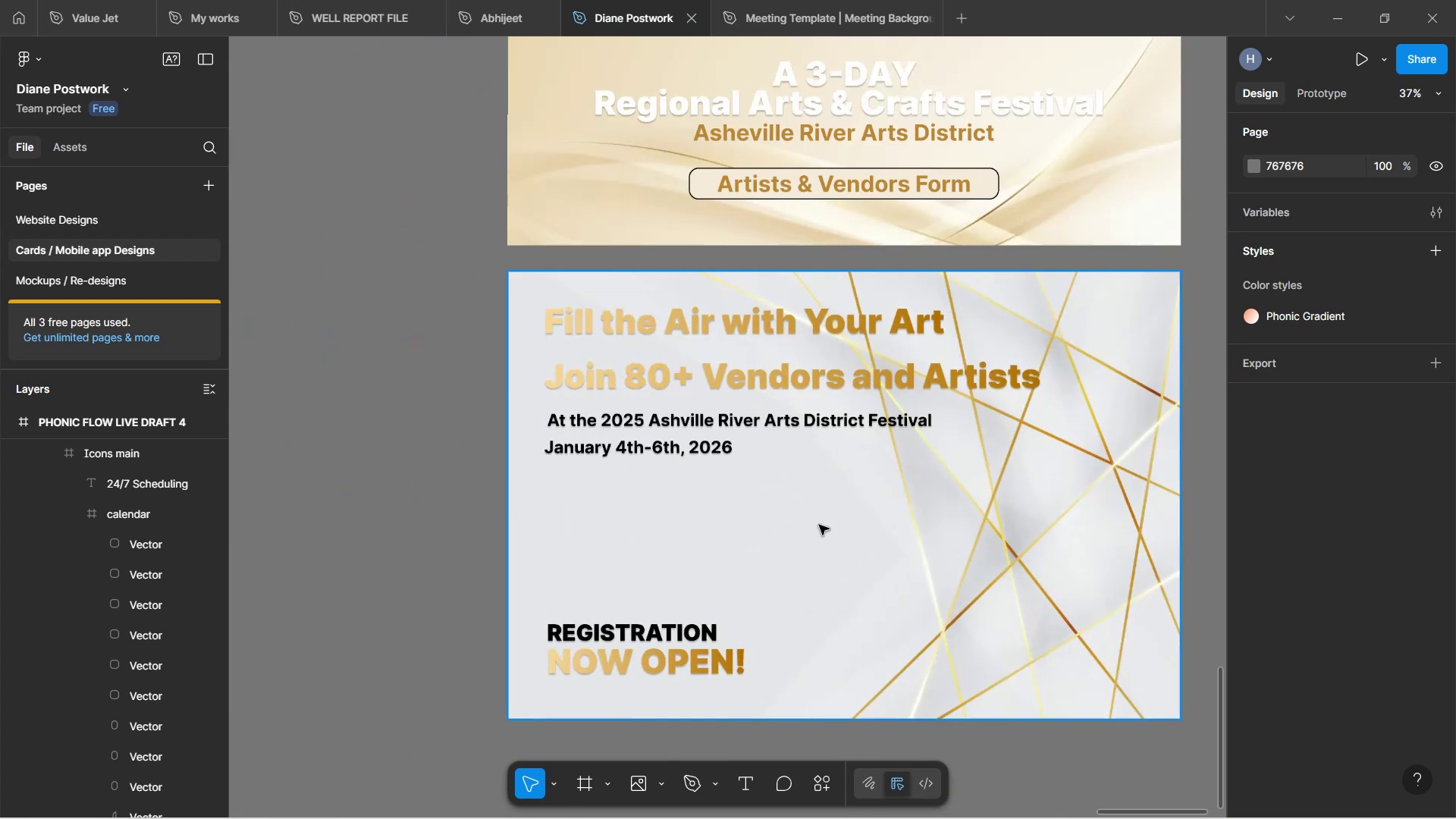 
hold_key(key=Space, duration=0.82)
 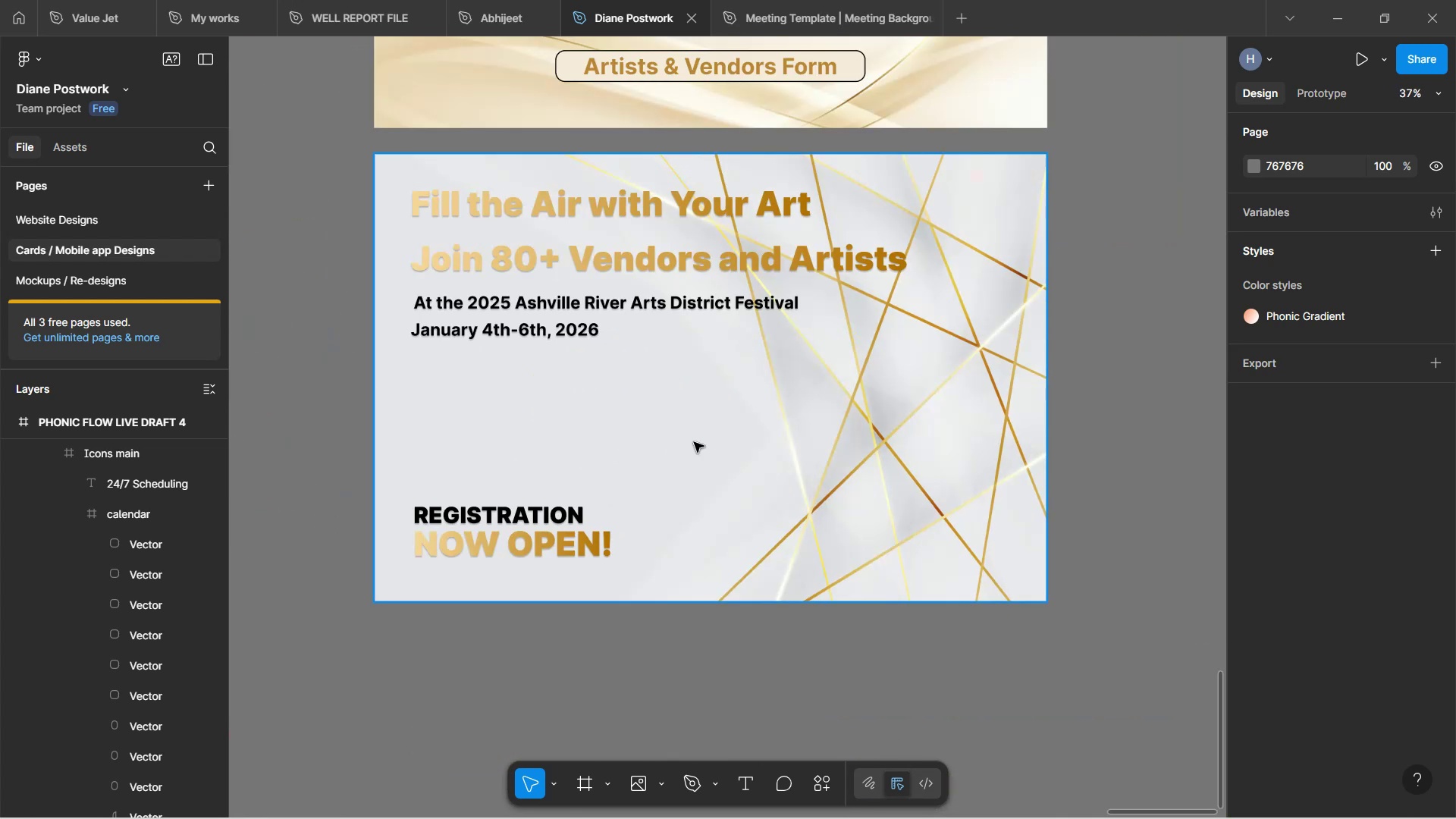 
key(Control+V)
 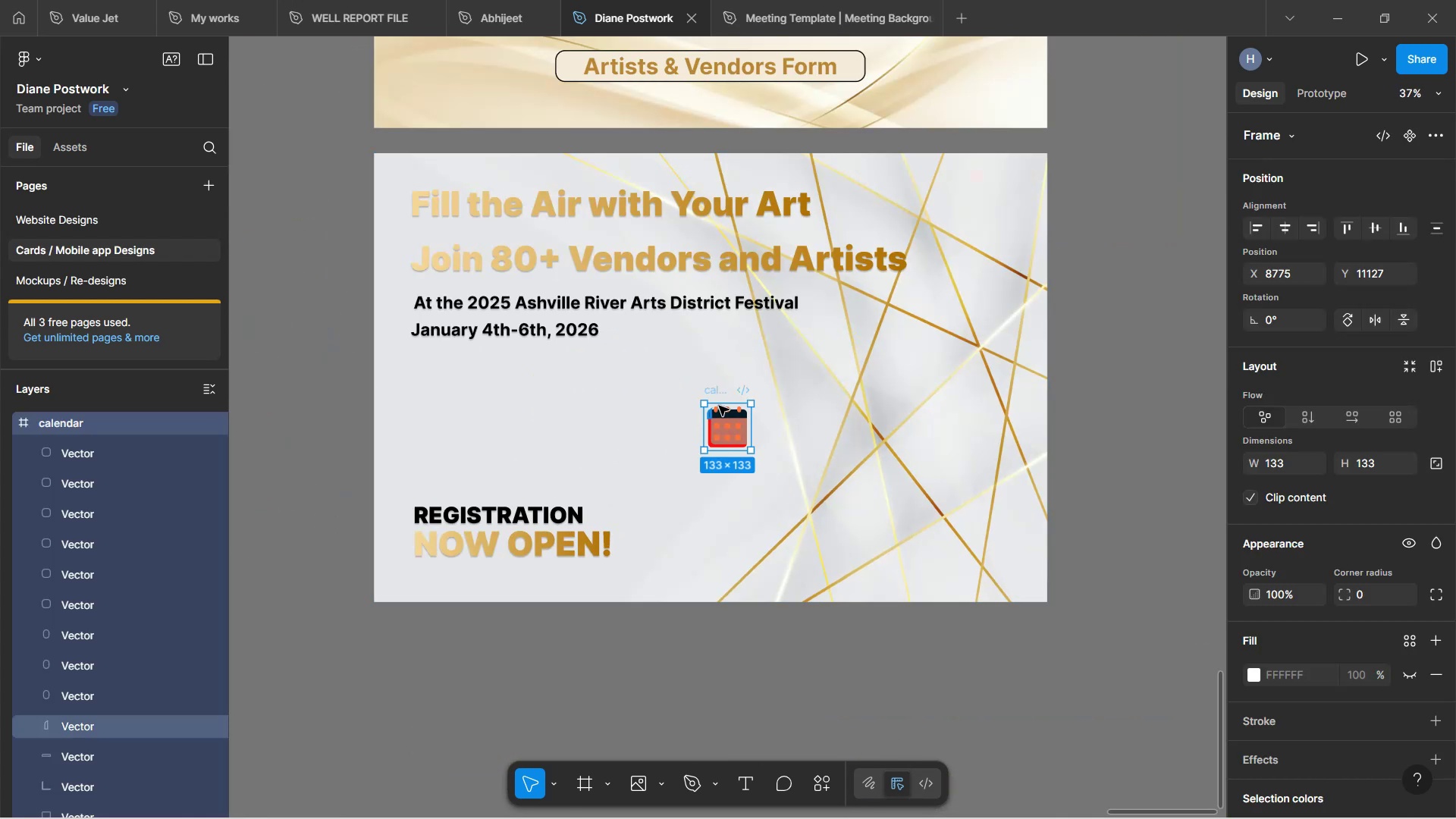 
hold_key(key=ControlLeft, duration=0.43)
scroll: coordinate [698, 434], scroll_direction: up, amount: 2.0
 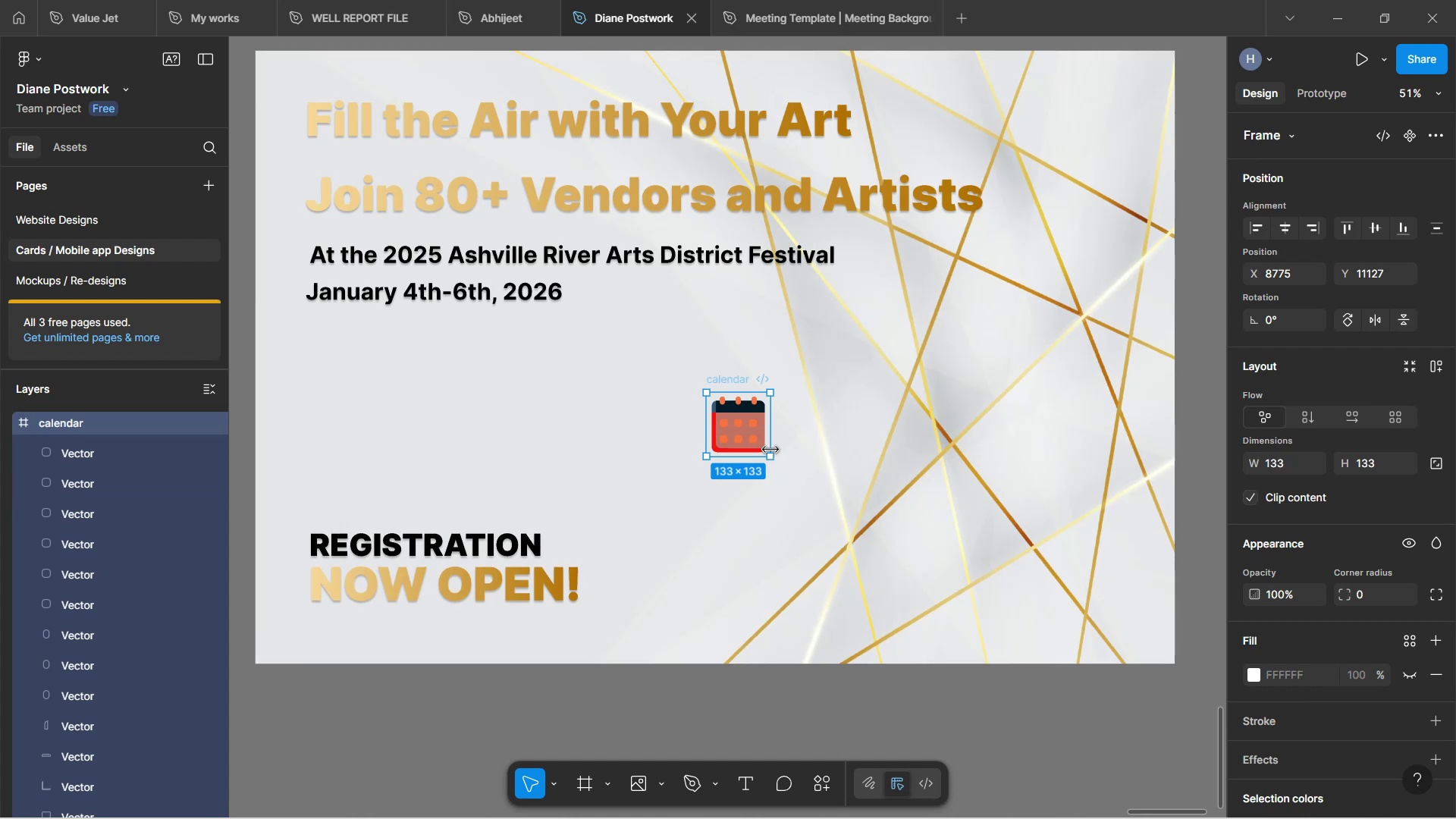 
hold_key(key=ShiftLeft, duration=1.52)
 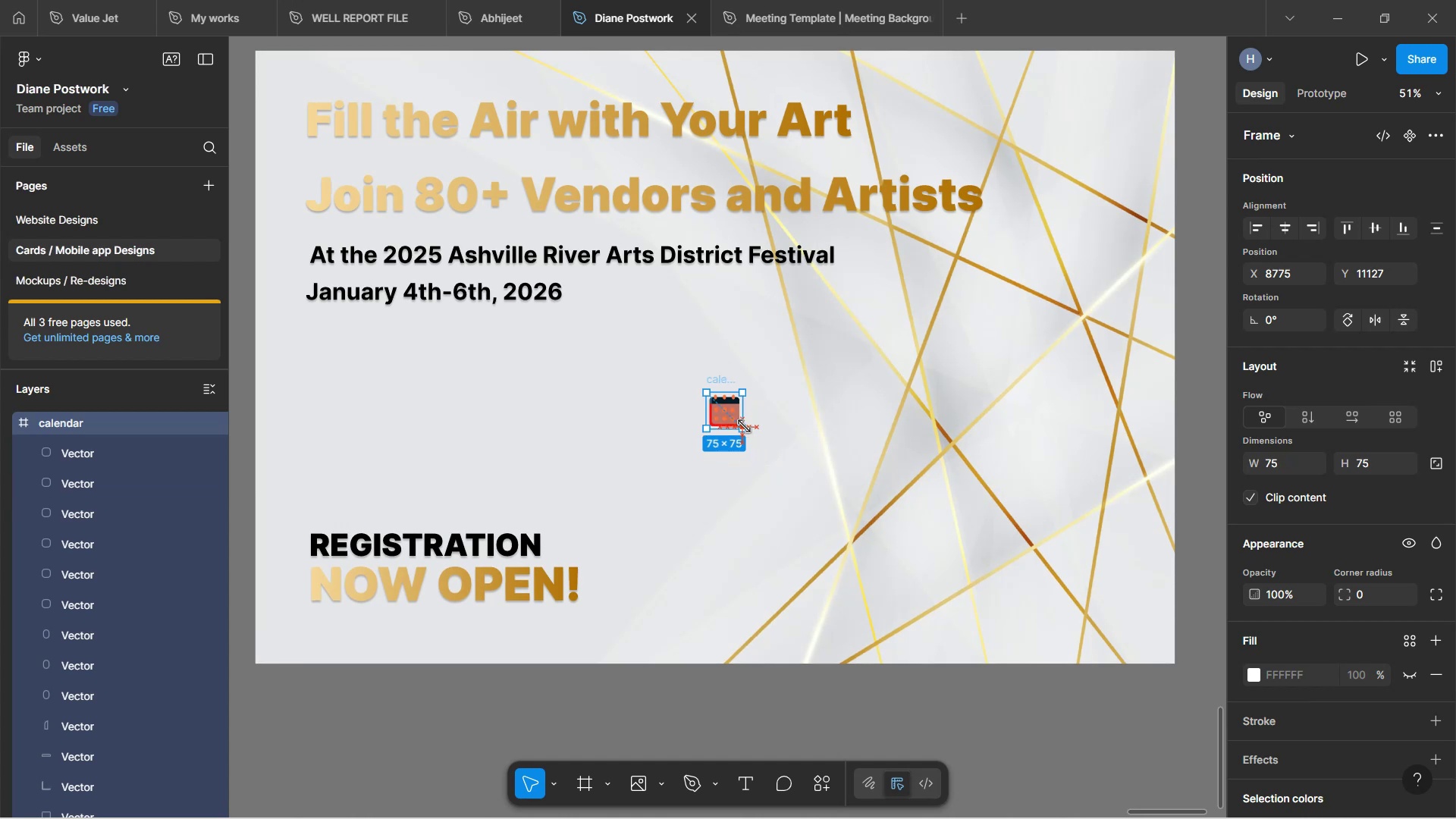 
key(Shift+ShiftLeft)
 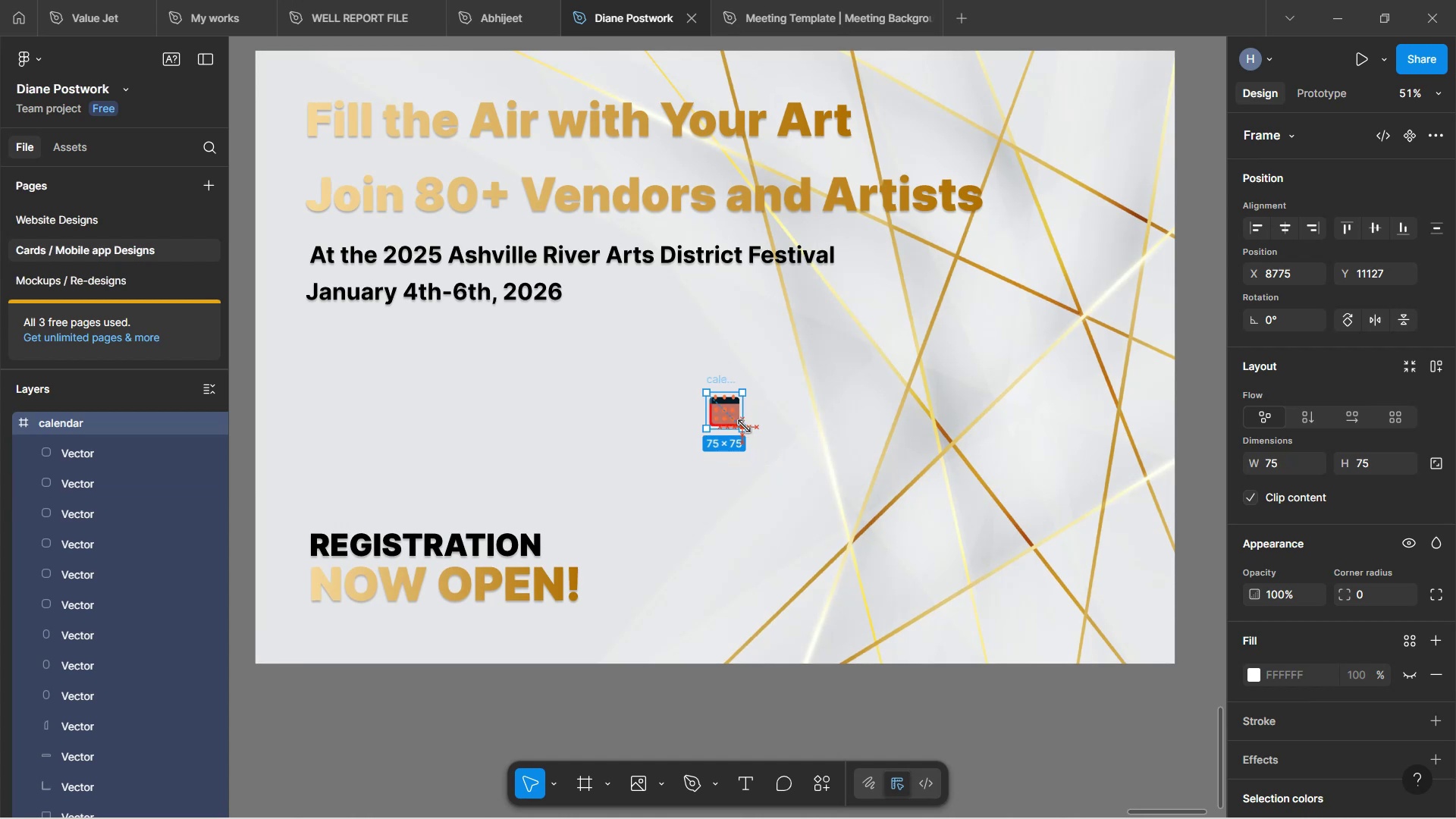 
key(Shift+ShiftLeft)
 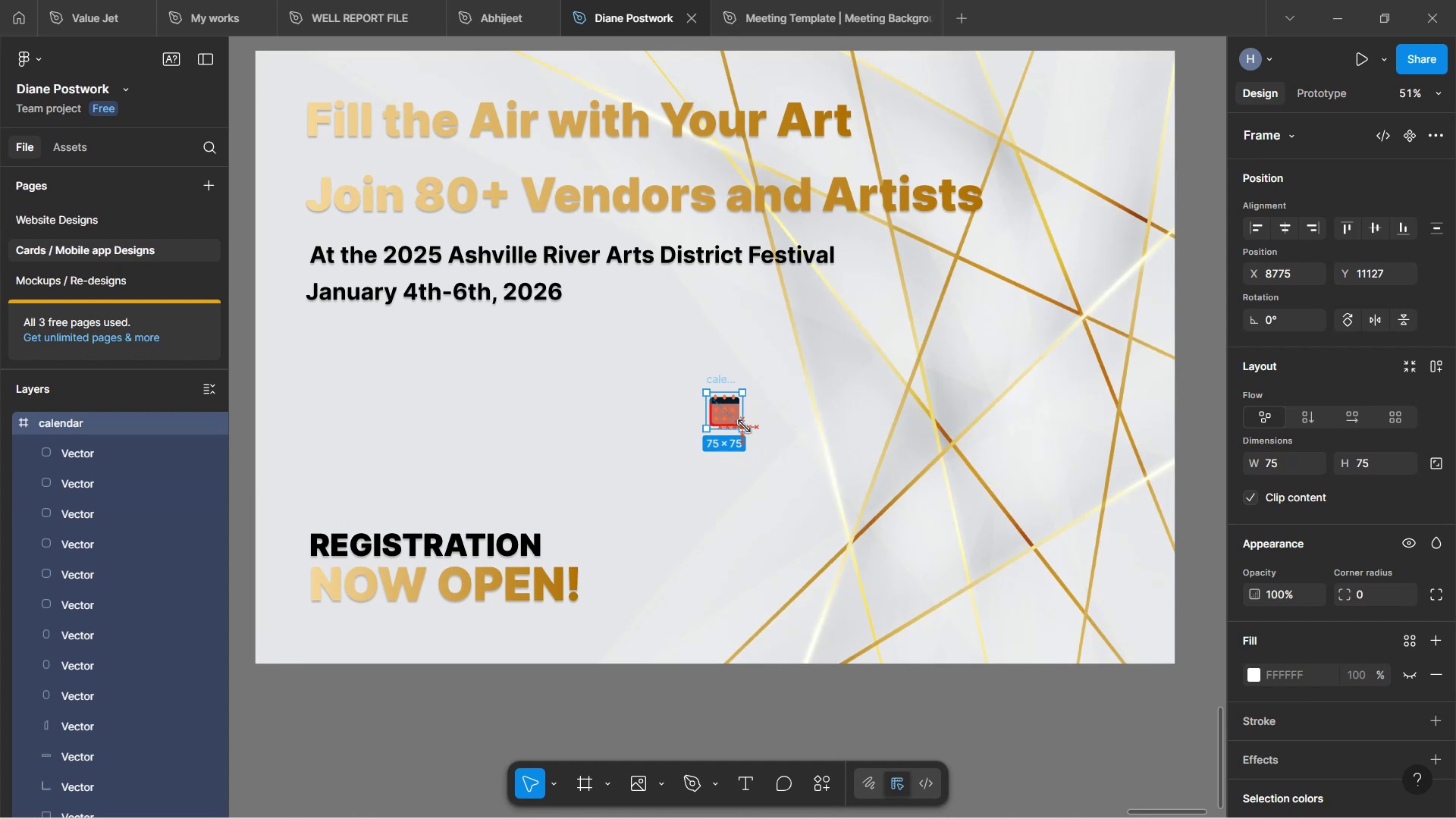 
key(Shift+ShiftLeft)
 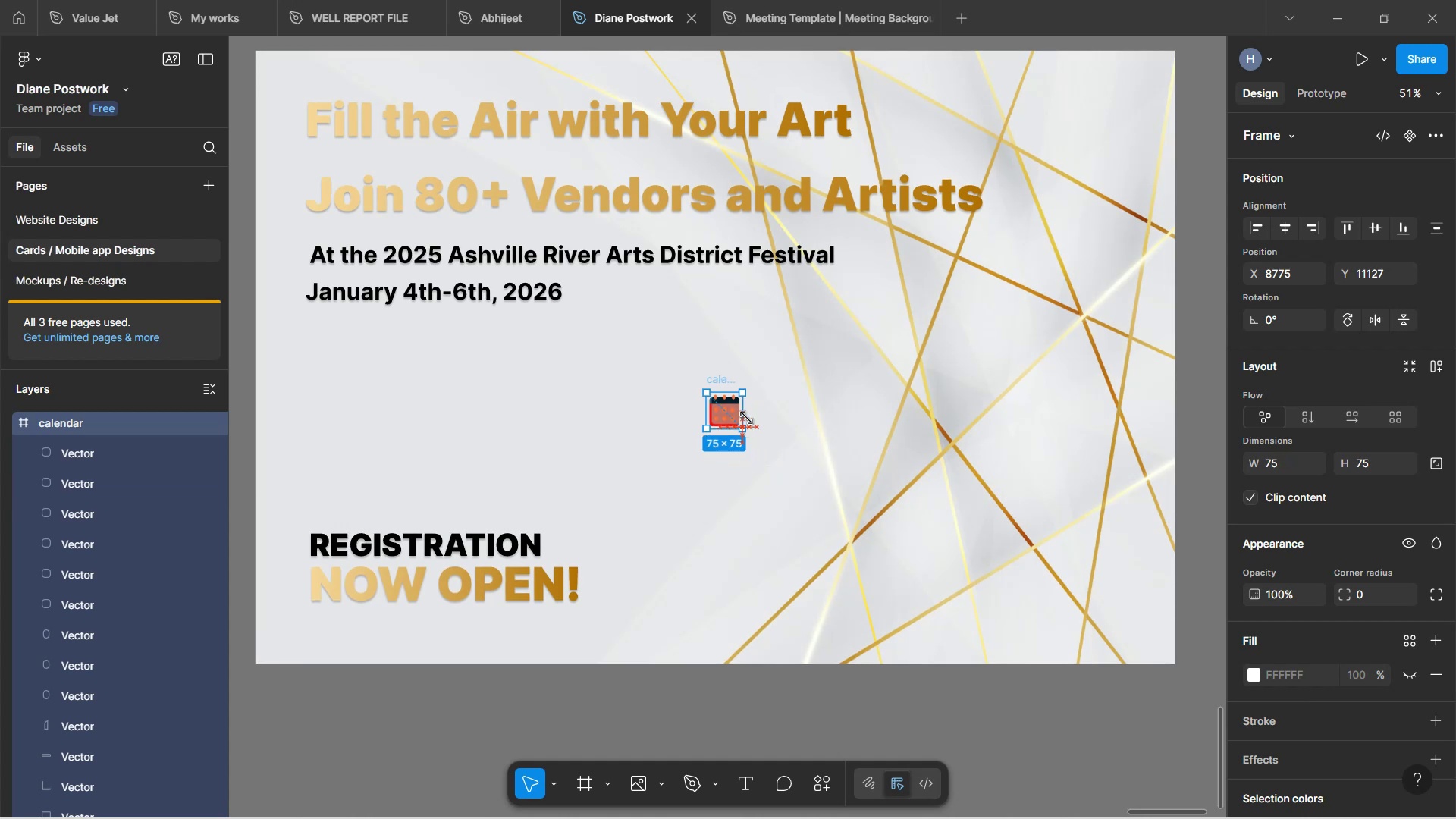 
key(Shift+ShiftLeft)
 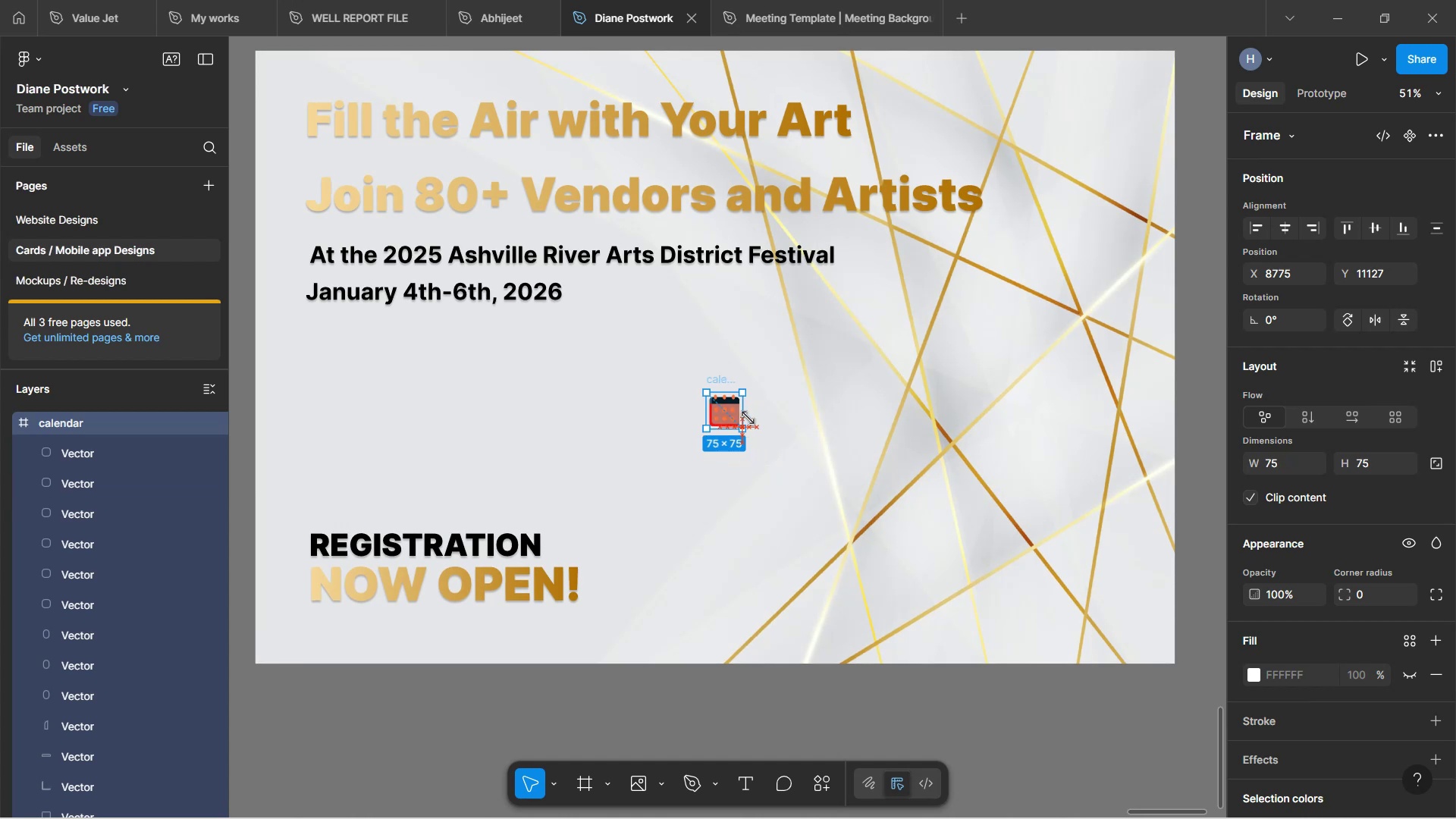 
key(Shift+ShiftLeft)
 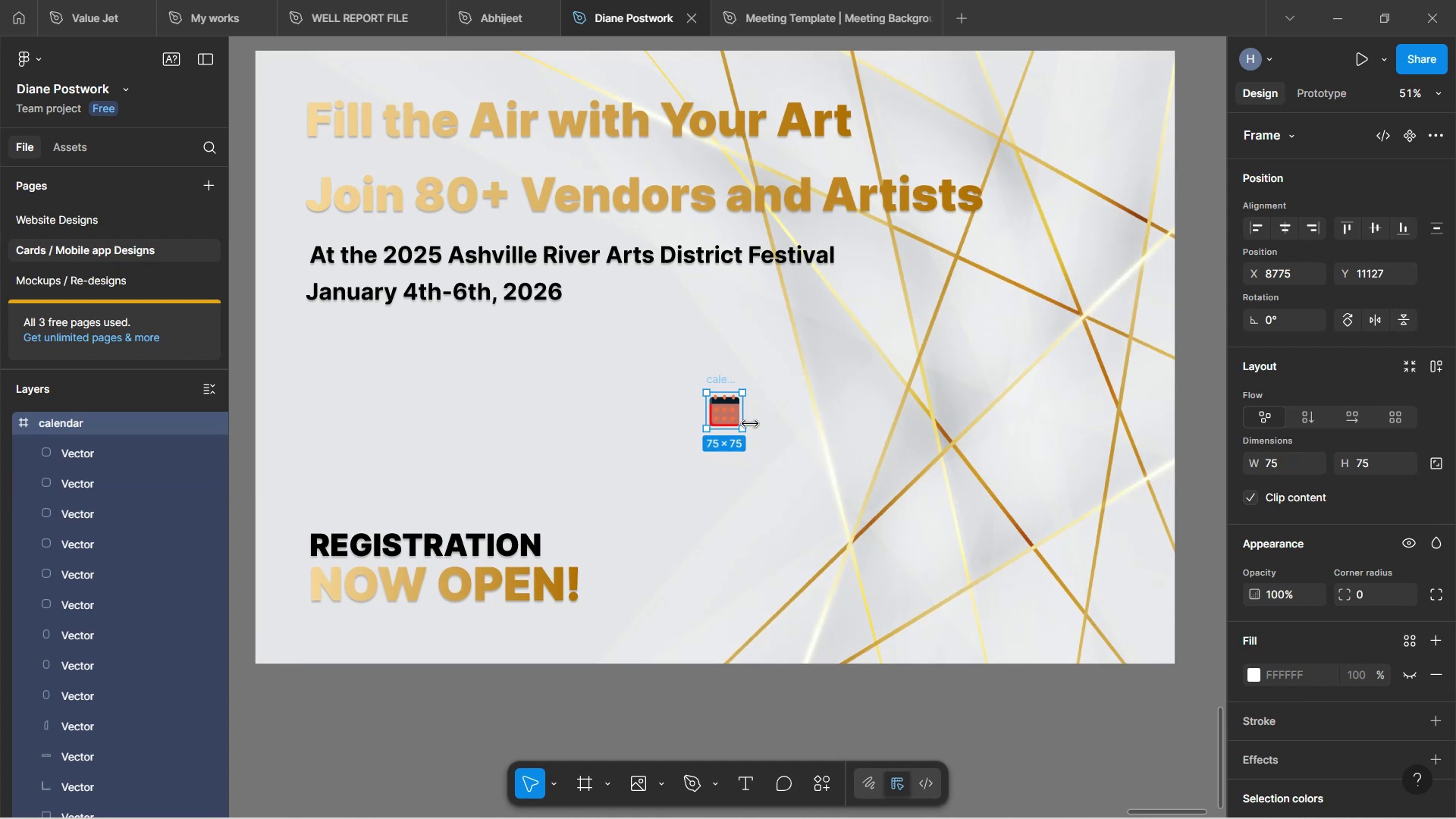 
hold_key(key=ControlLeft, duration=1.51)
scroll: coordinate [750, 429], scroll_direction: up, amount: 5.0
 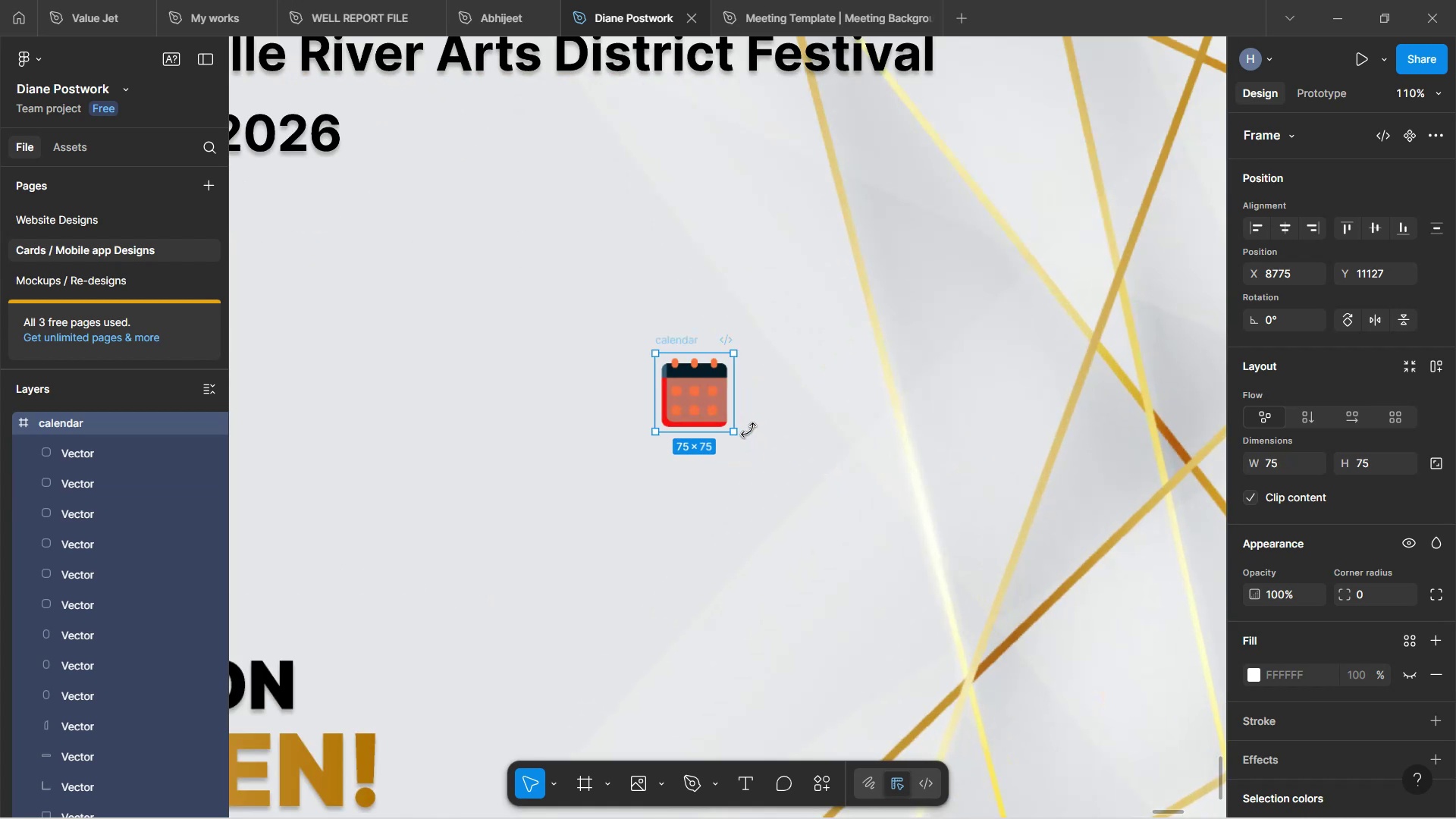 
scroll: coordinate [757, 419], scroll_direction: down, amount: 6.0
 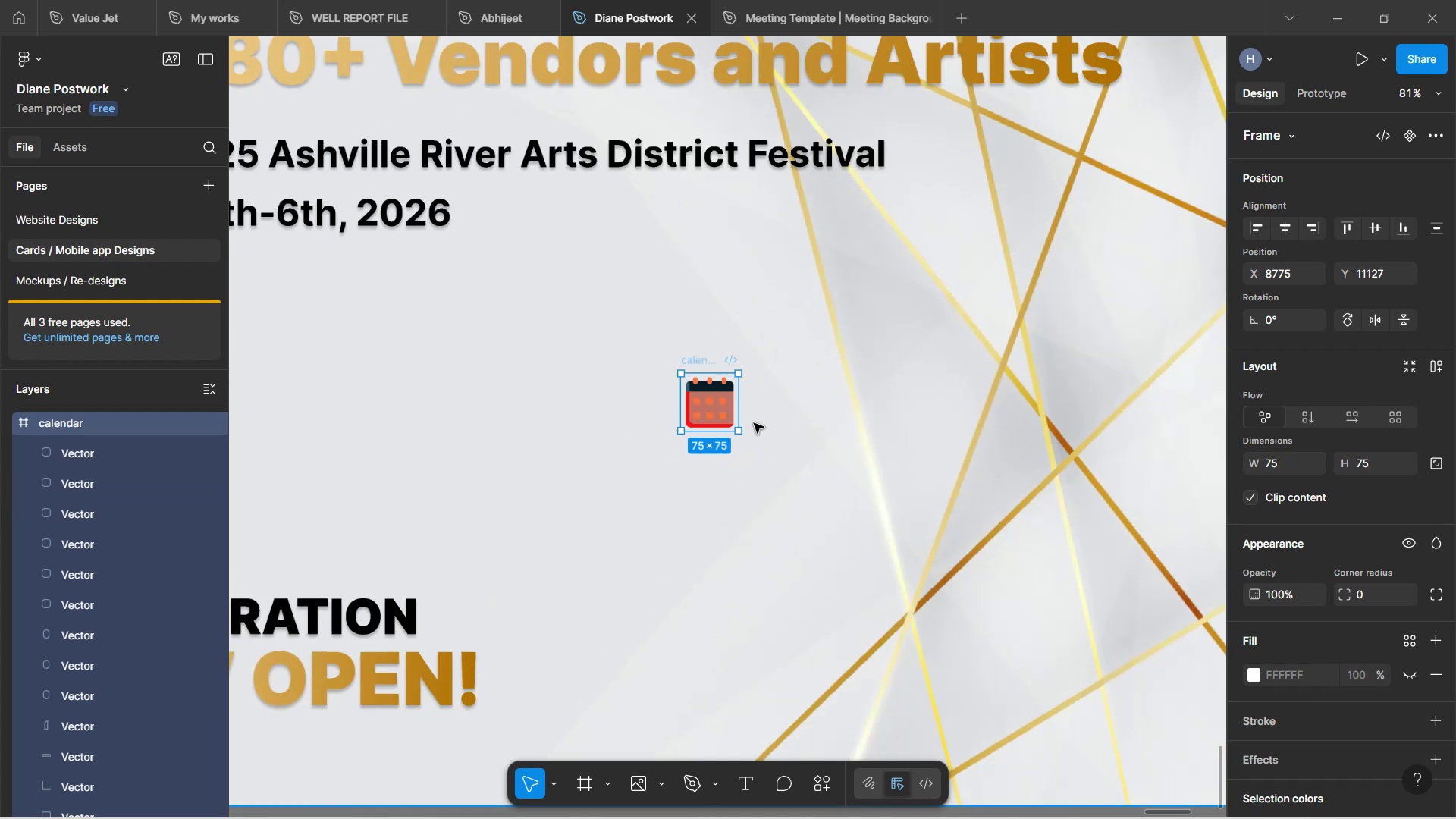 
key(Control+ControlLeft)
 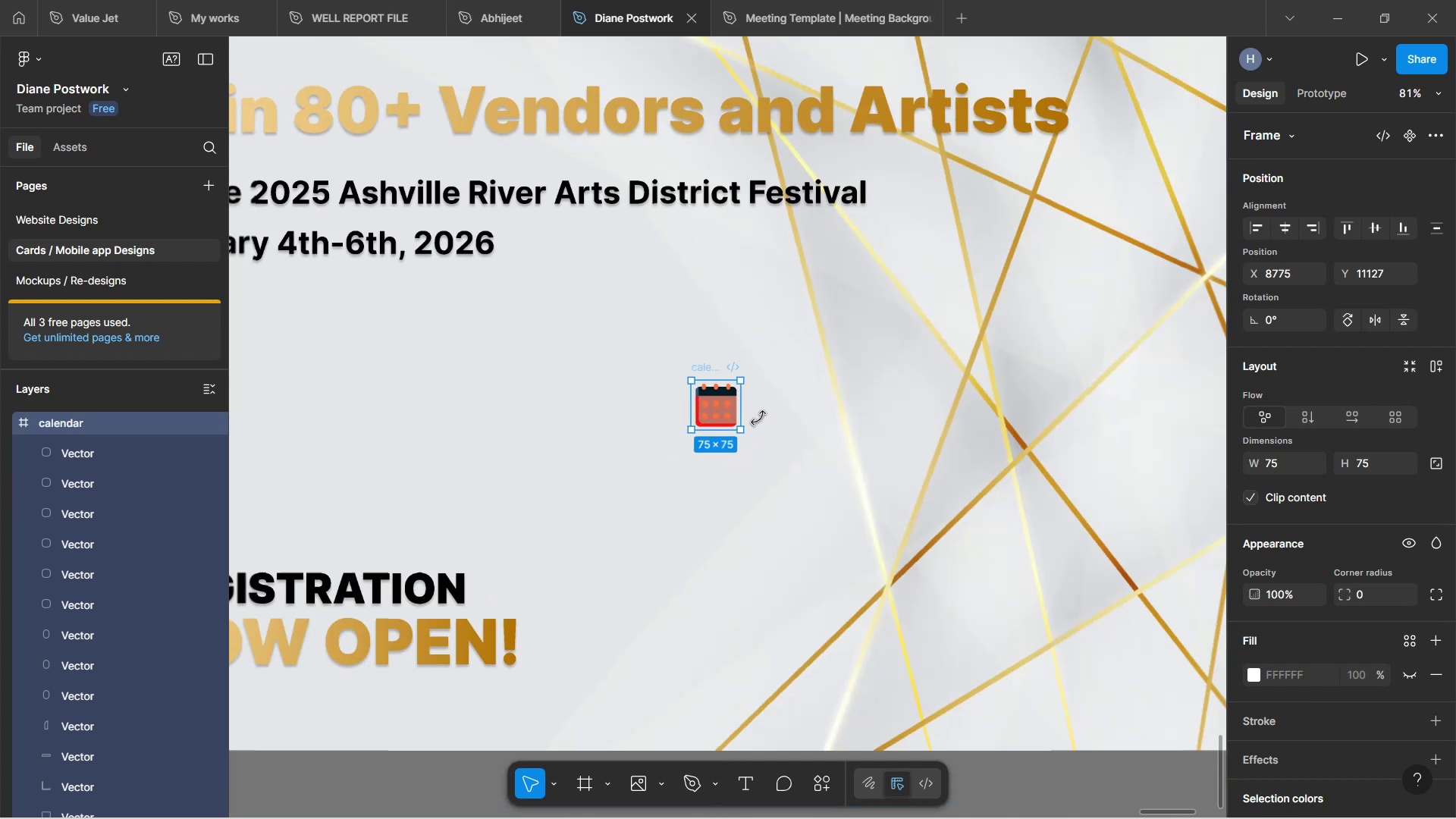 
key(Control+ControlLeft)
 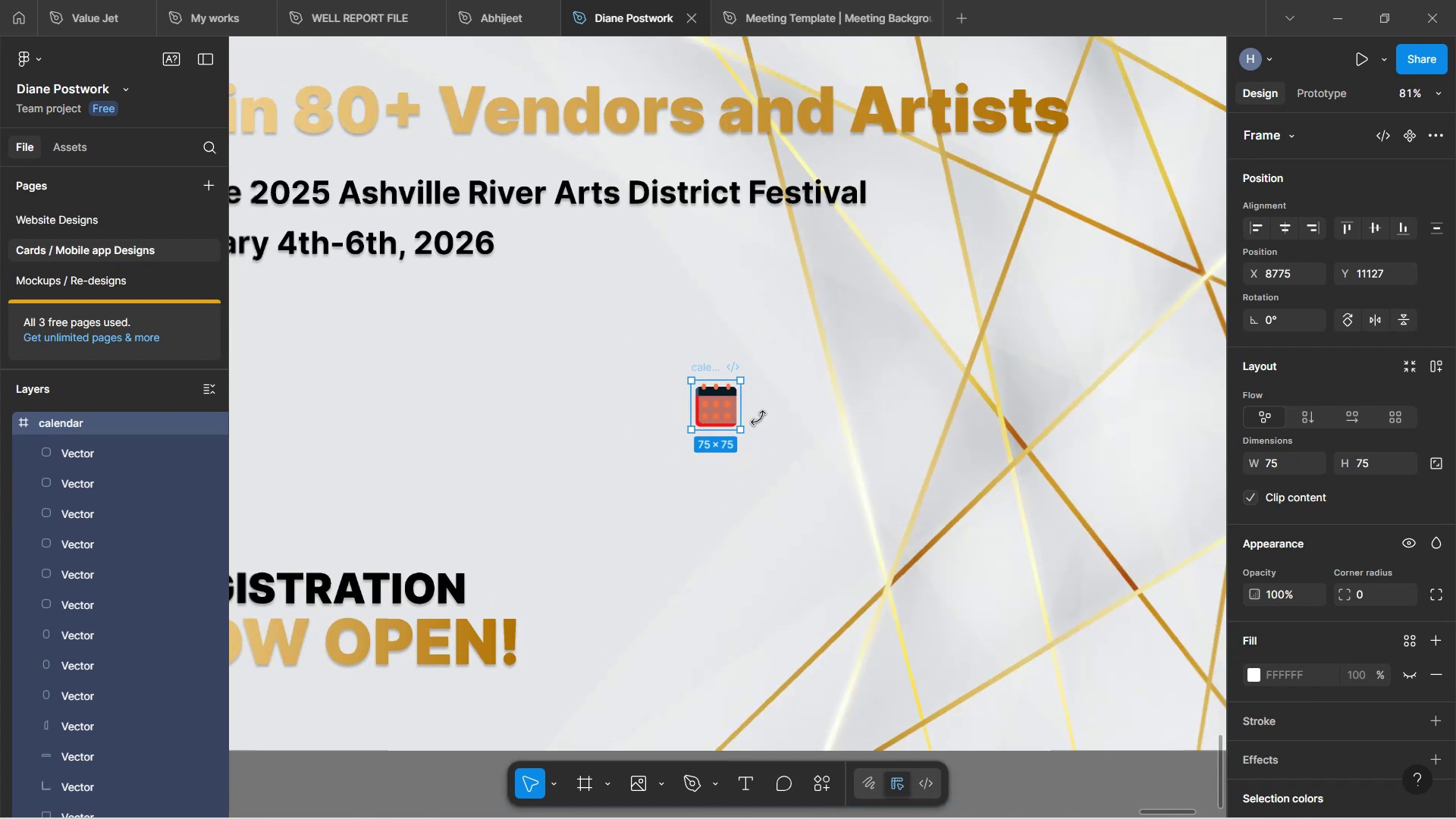 
key(Control+ControlLeft)
 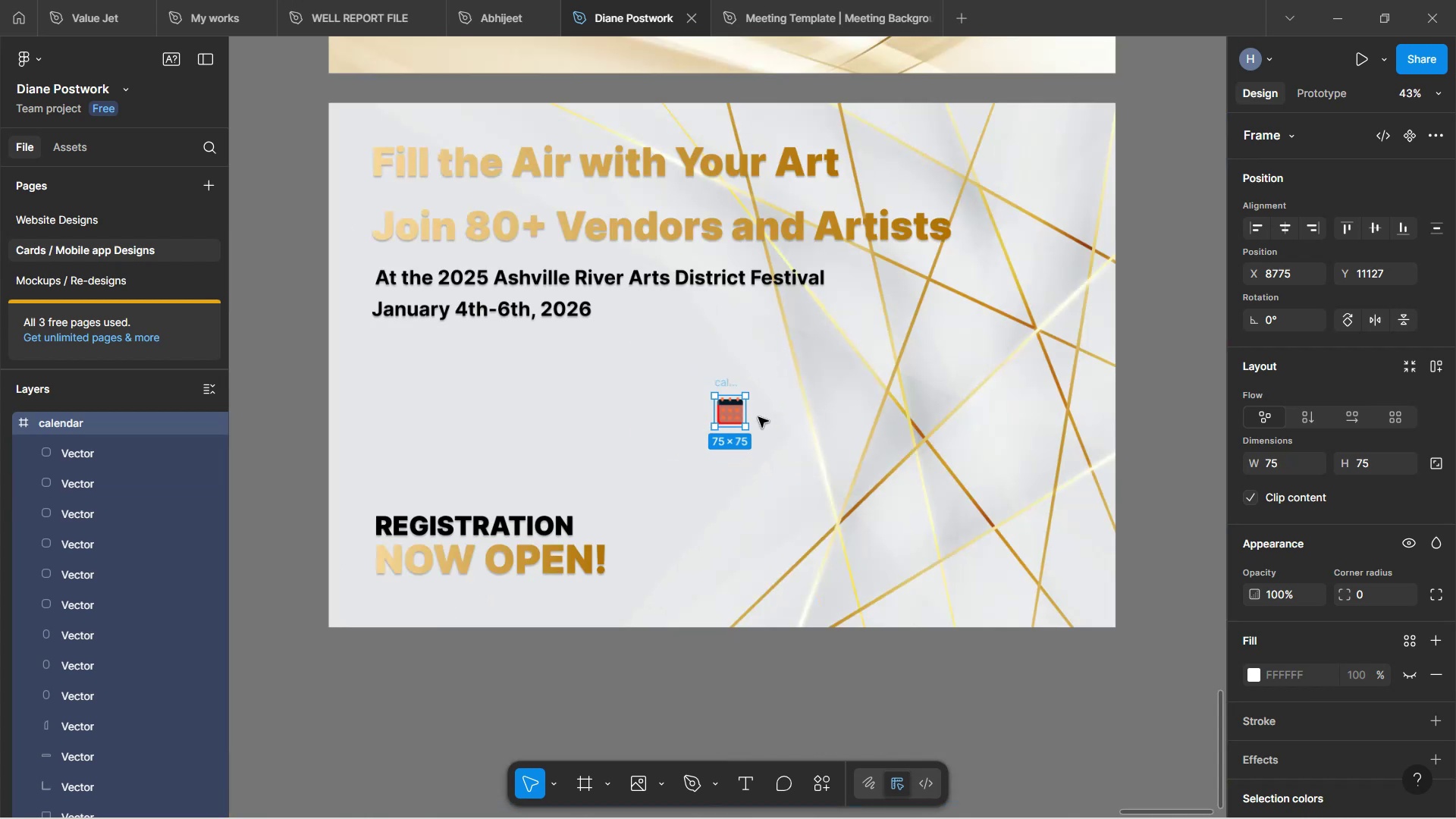 
key(Control+ControlLeft)
 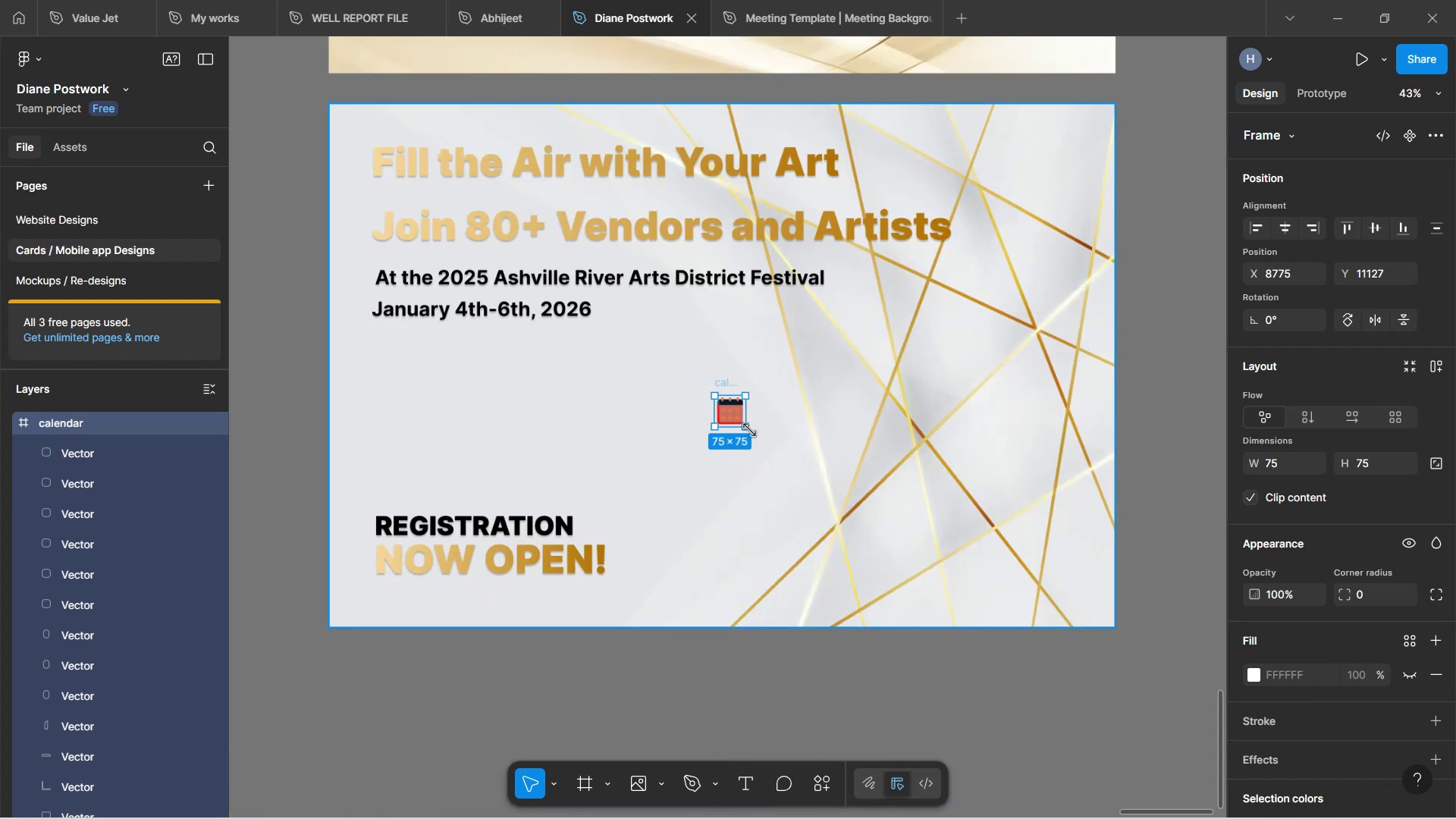 
key(Control+ControlLeft)
 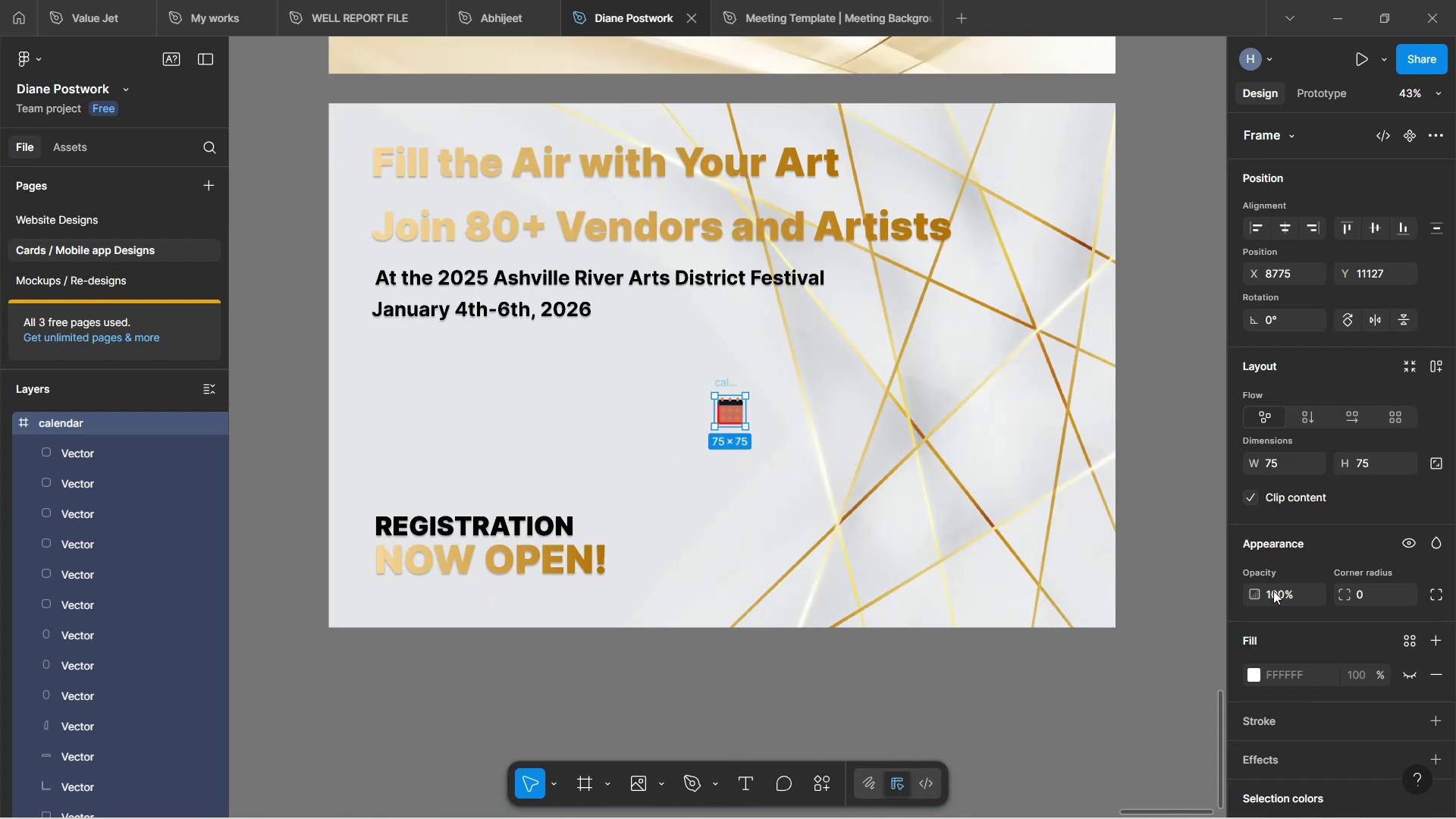 
scroll: coordinate [1294, 581], scroll_direction: down, amount: 11.0
 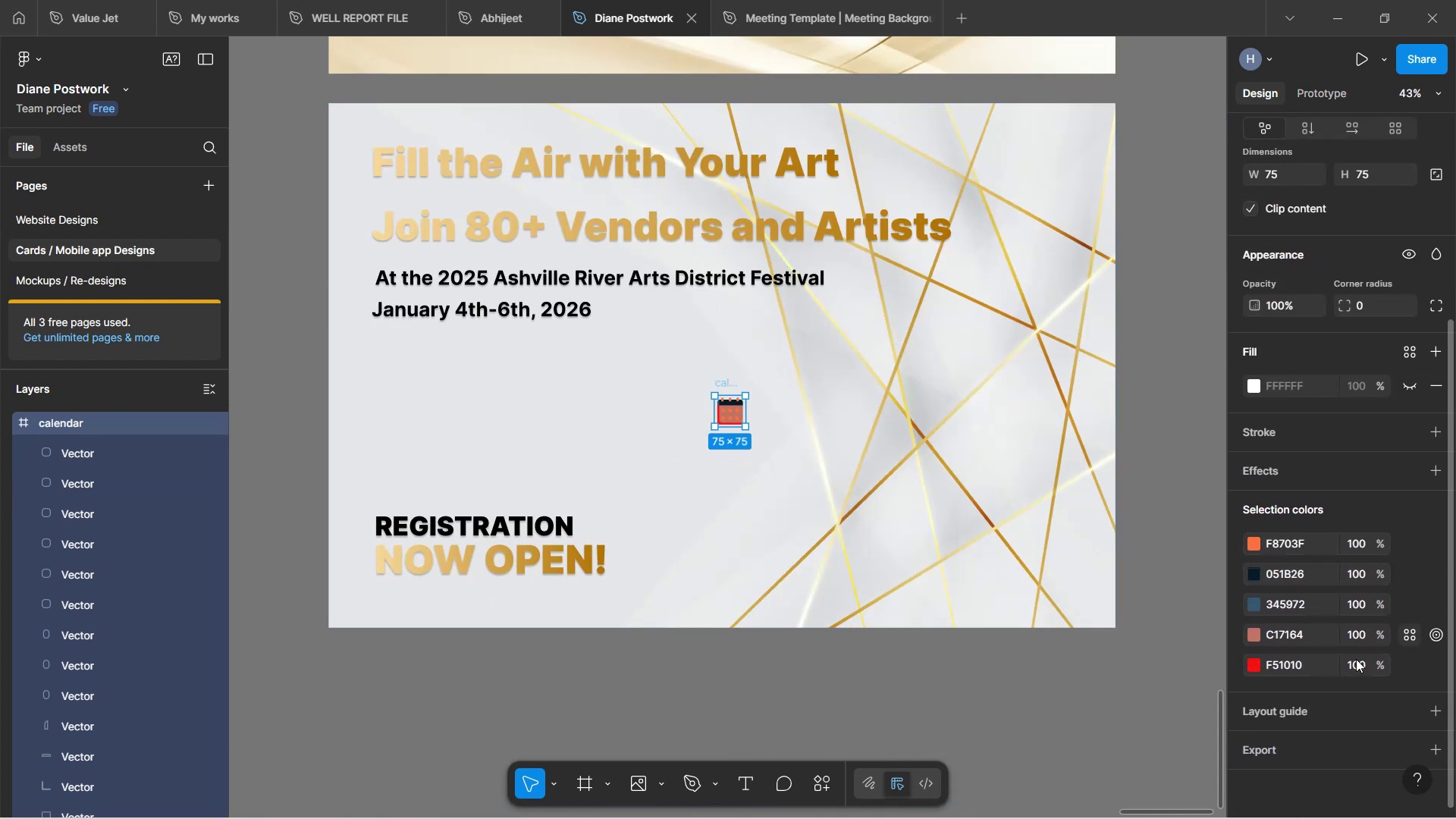 
left_click([1251, 664])
 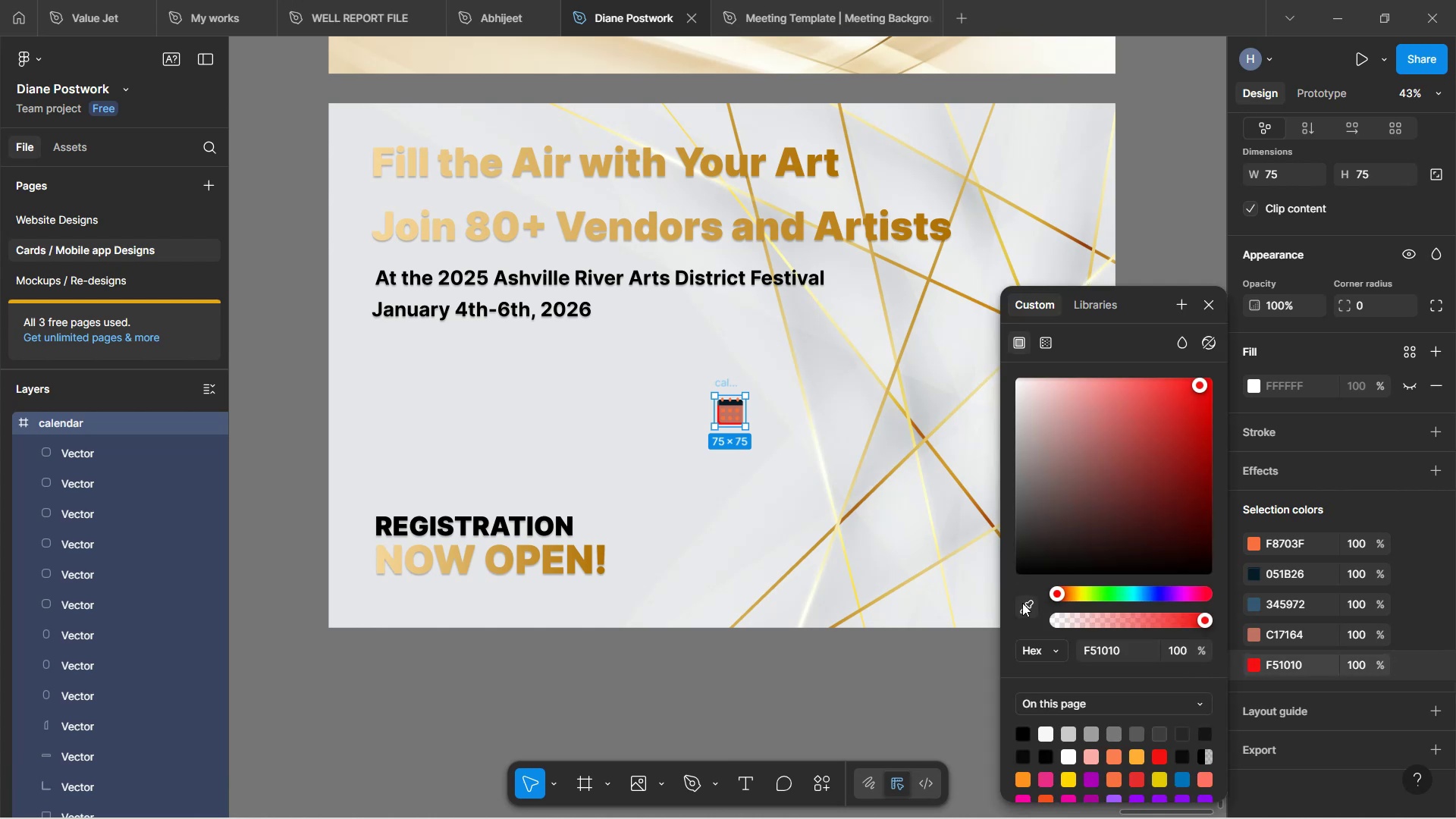 
left_click([1026, 601])
 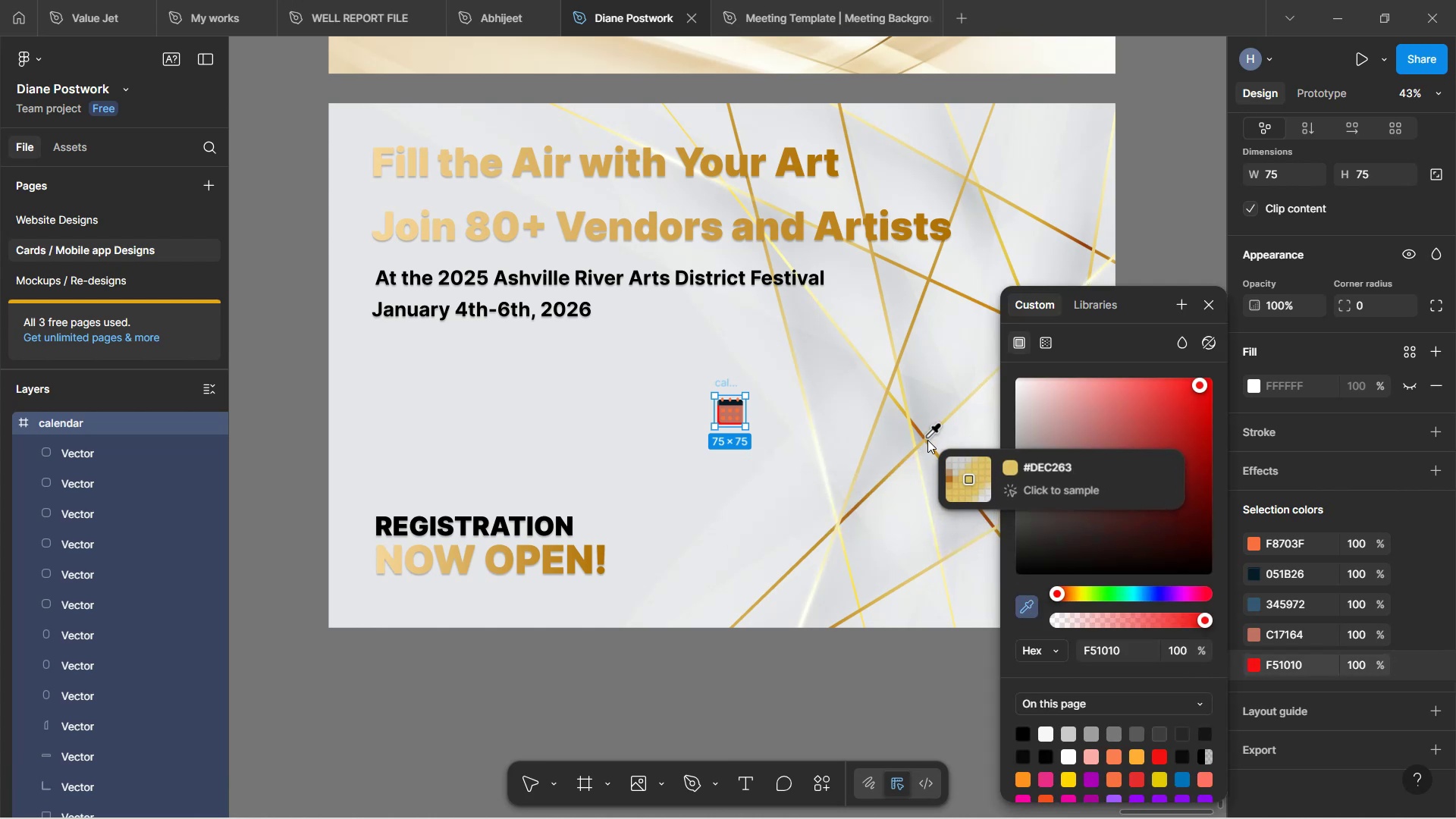 
left_click([927, 440])
 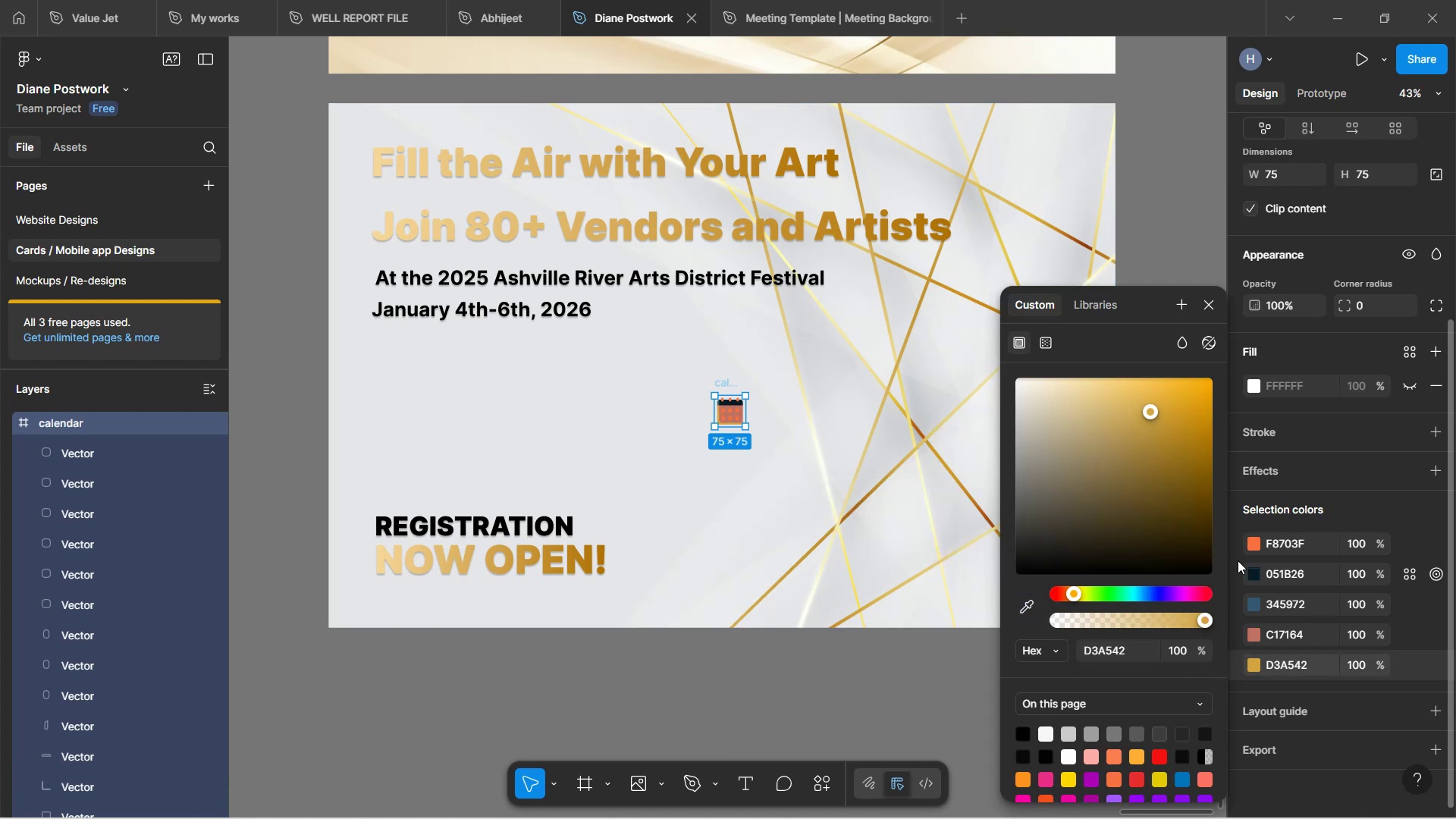 
left_click([1250, 543])
 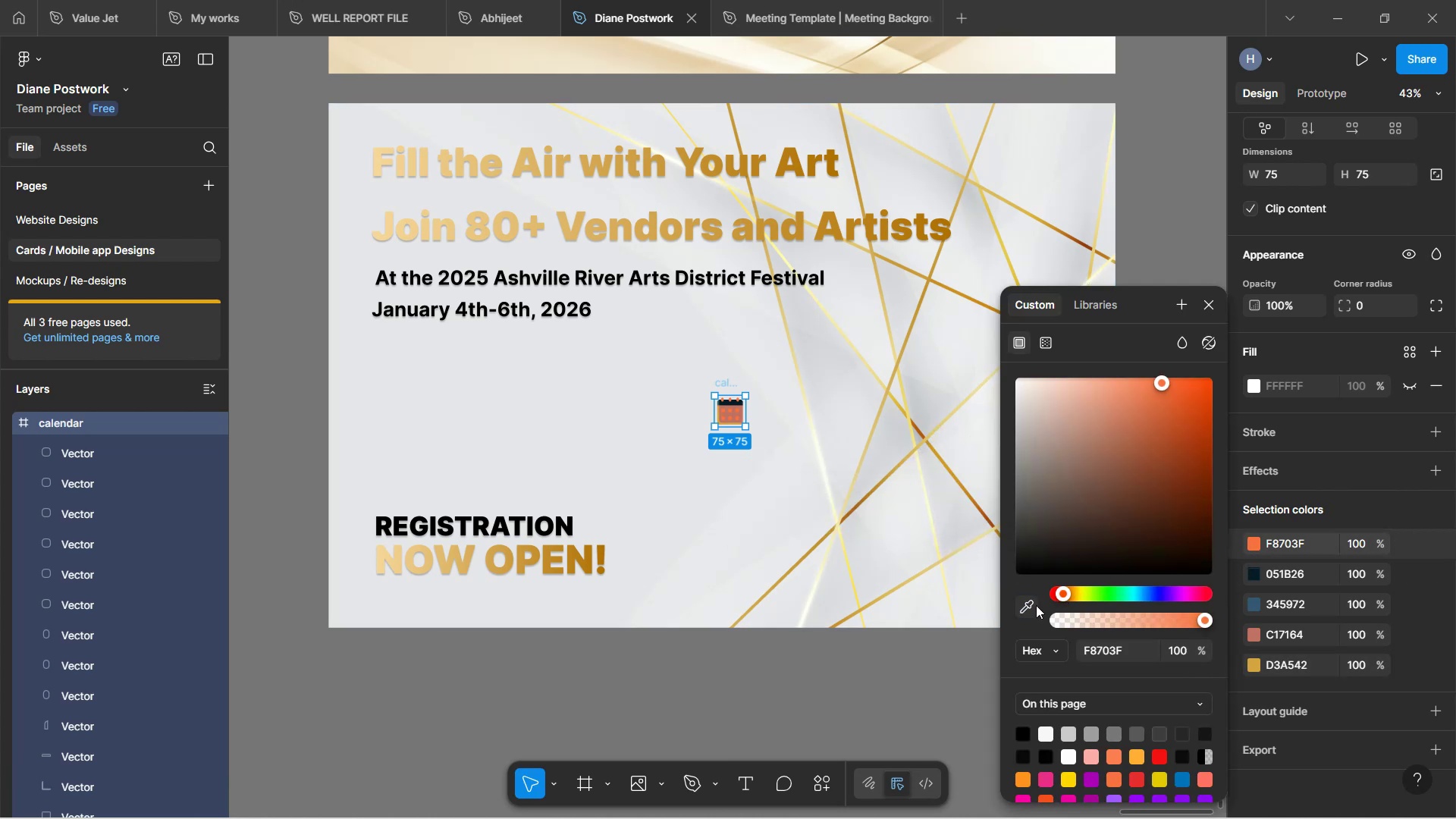 
left_click([1033, 604])
 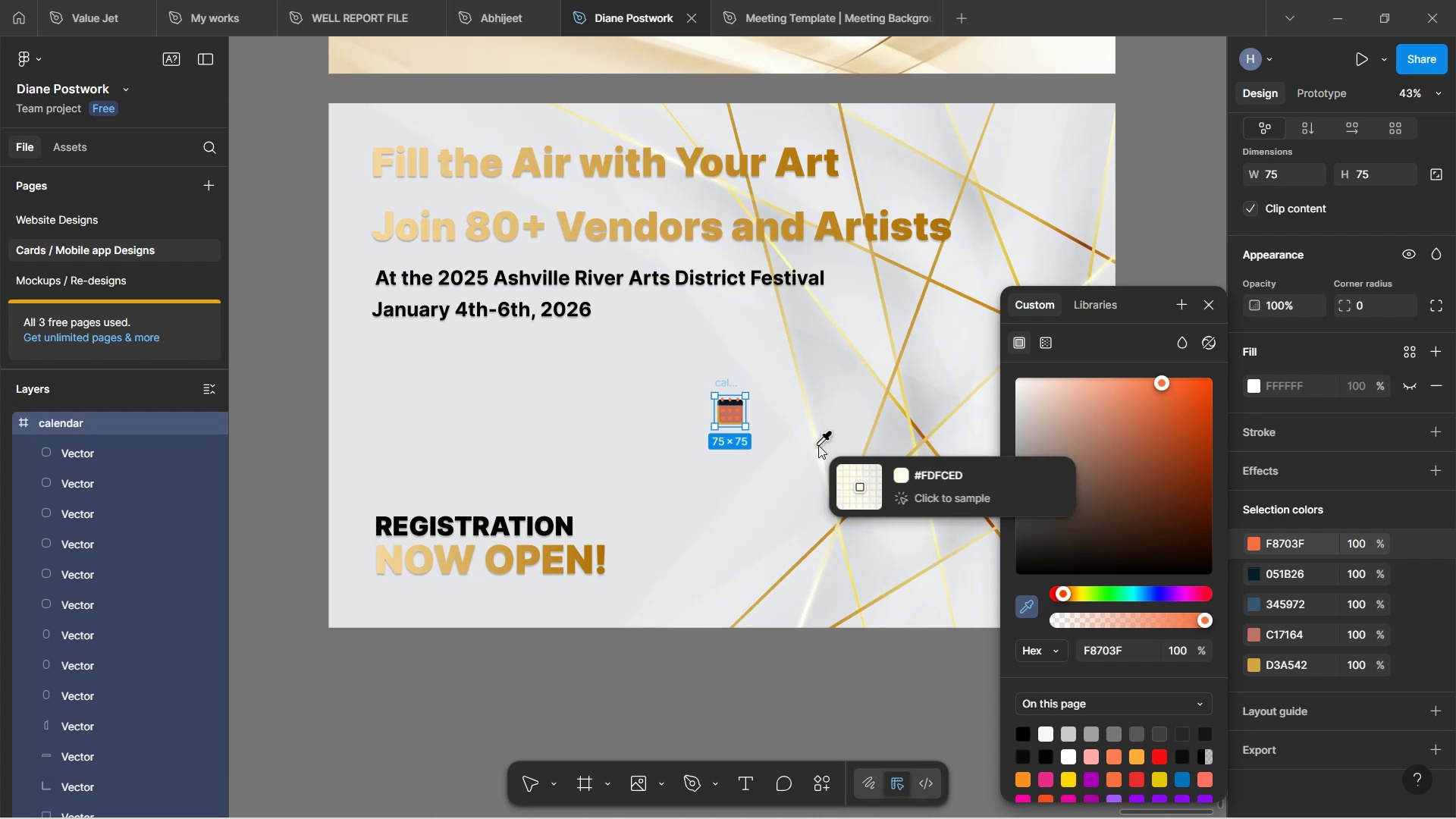 
left_click([821, 444])
 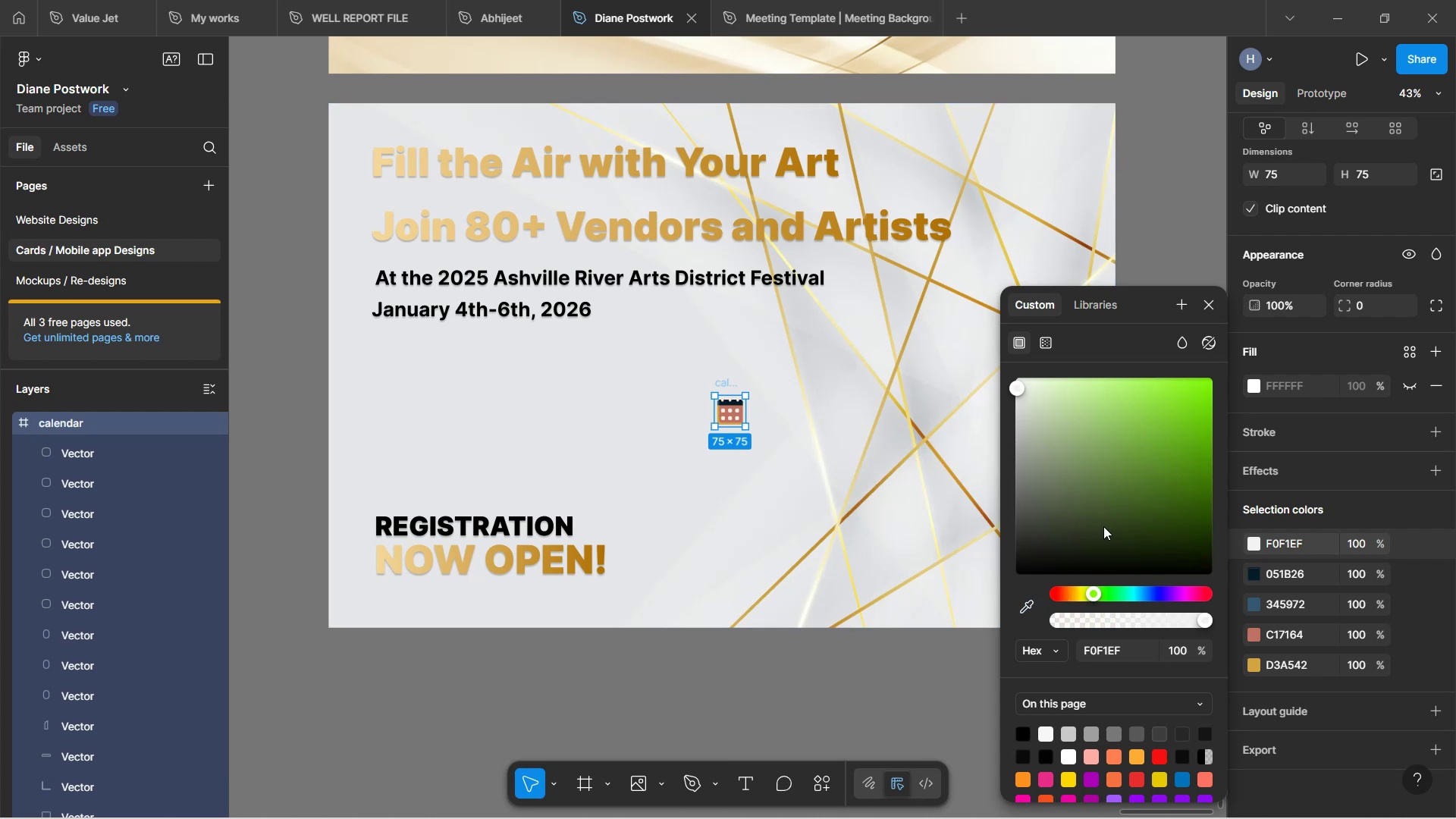 
hold_key(key=ControlLeft, duration=0.42)
scroll: coordinate [773, 440], scroll_direction: up, amount: 4.0
 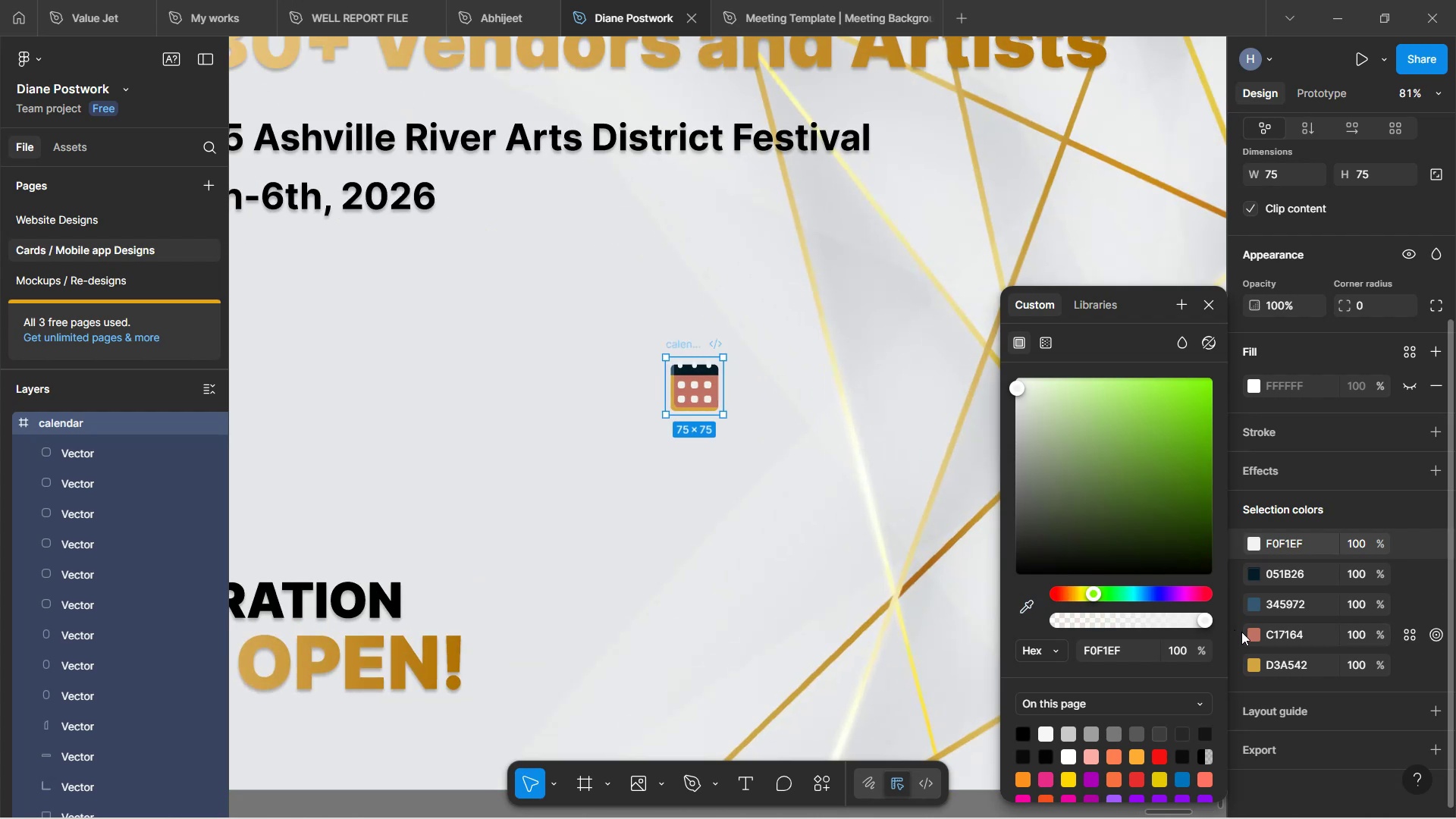 
left_click([1256, 639])
 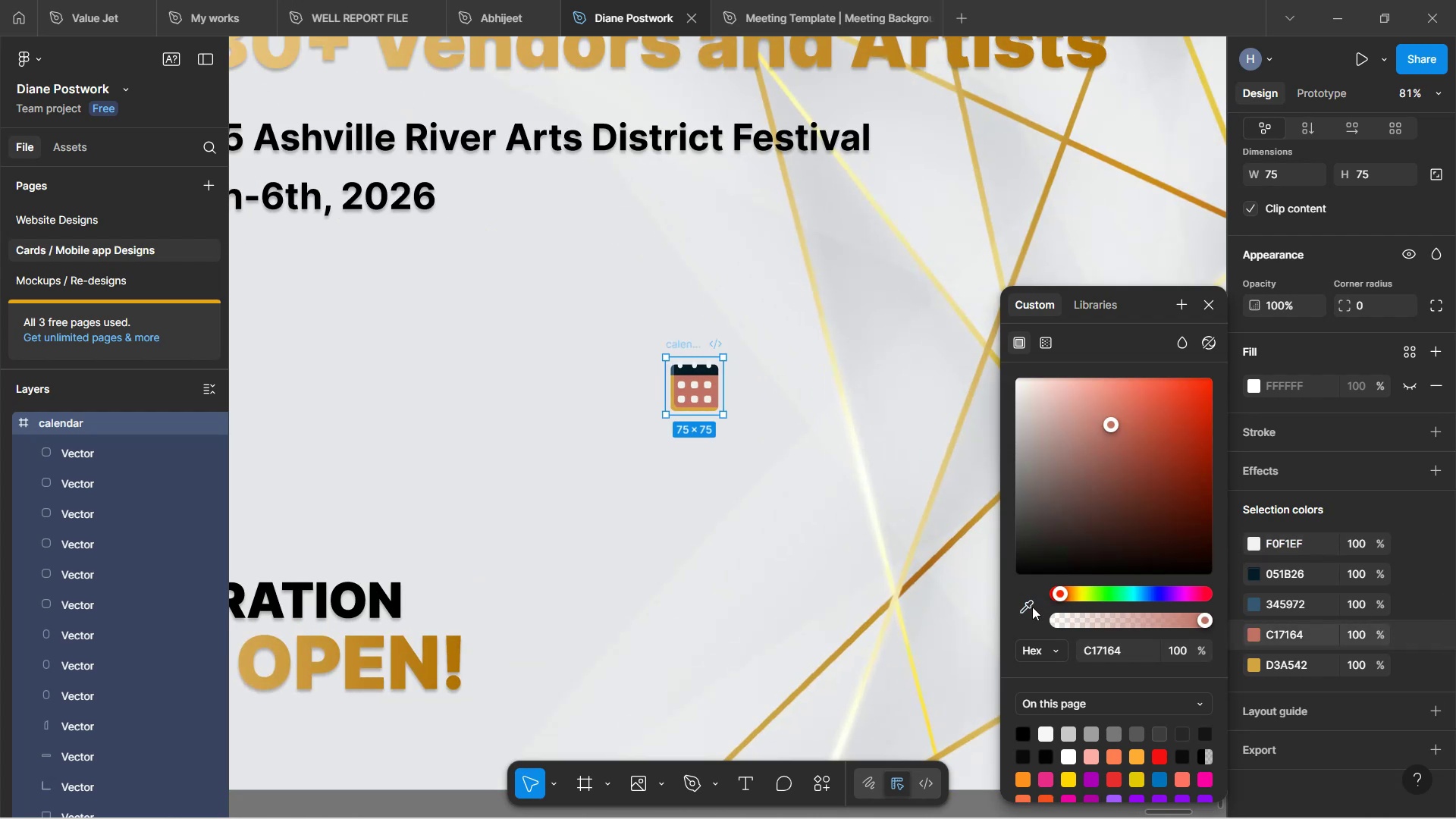 
left_click([1029, 604])
 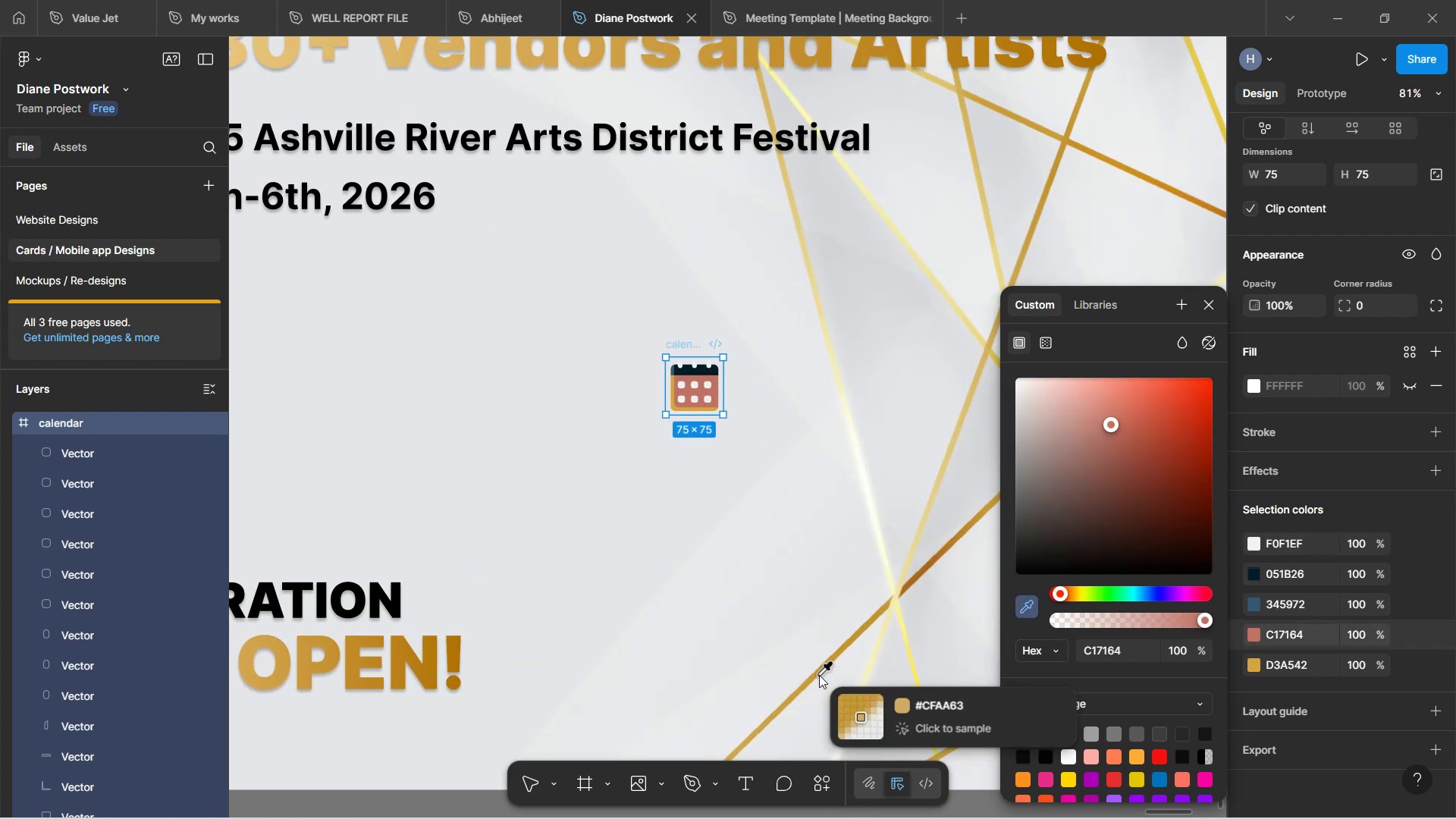 
left_click([819, 675])
 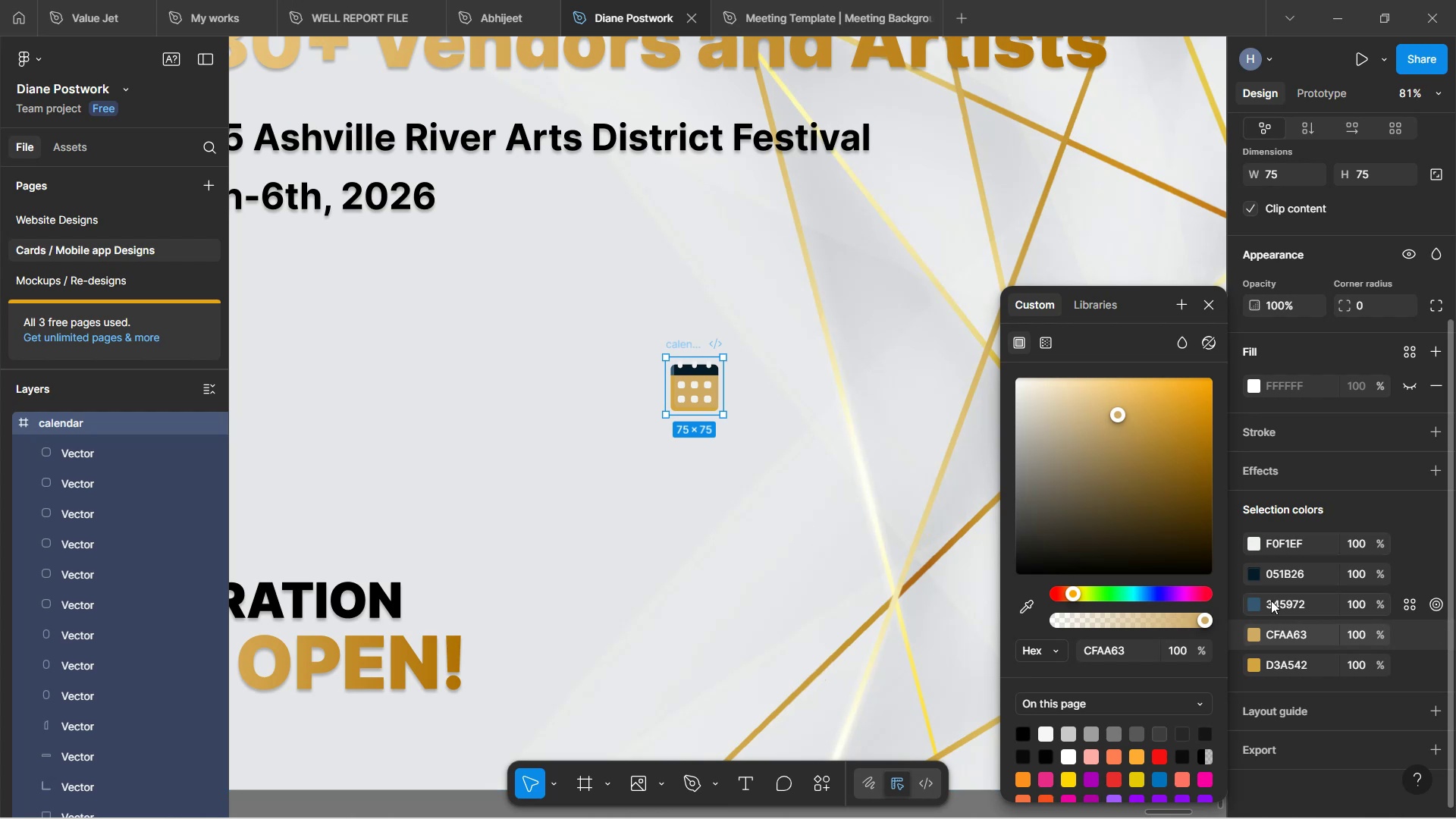 
left_click([1251, 576])
 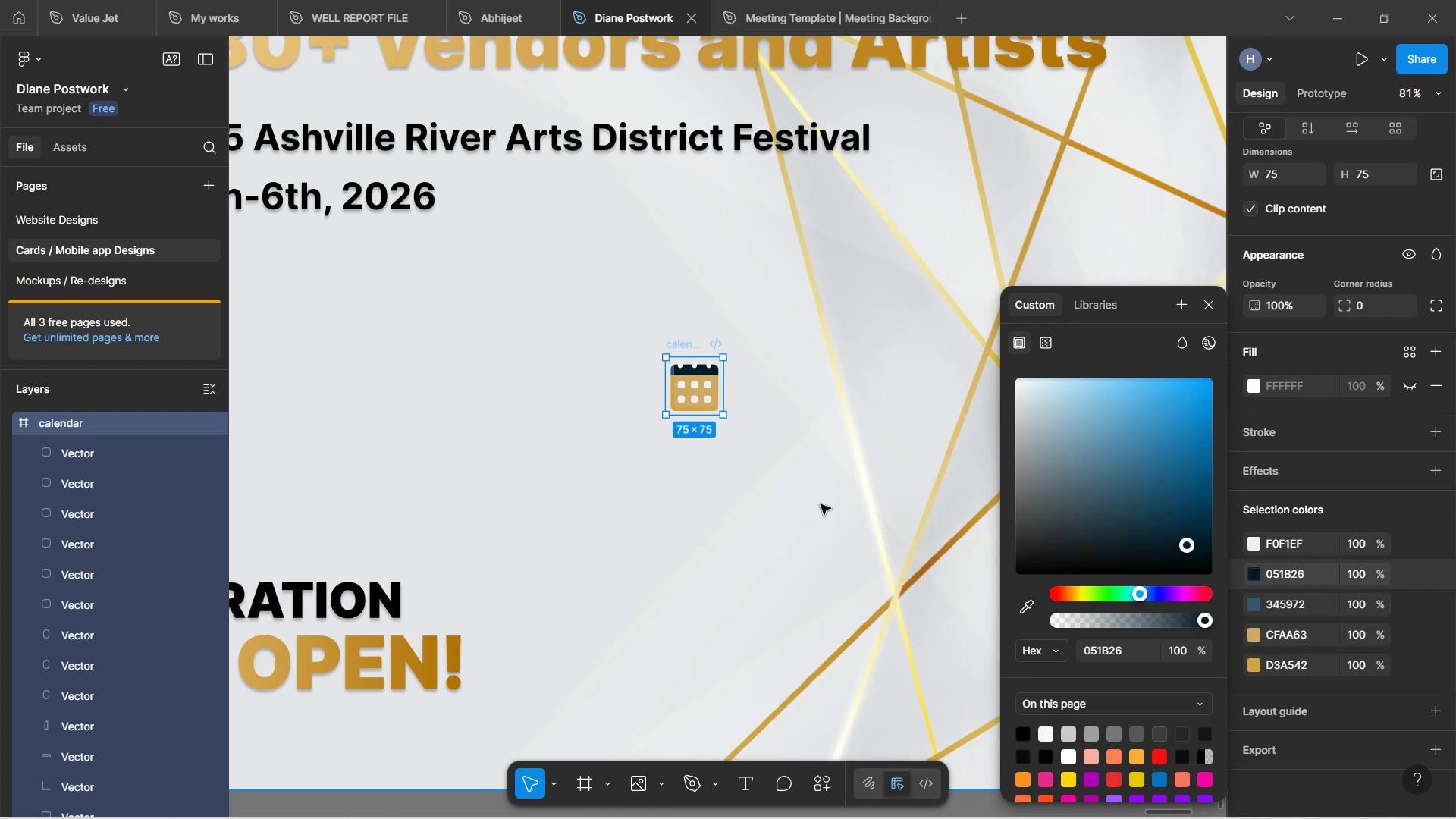 
hold_key(key=ControlLeft, duration=0.57)
scroll: coordinate [807, 497], scroll_direction: down, amount: 2.0
 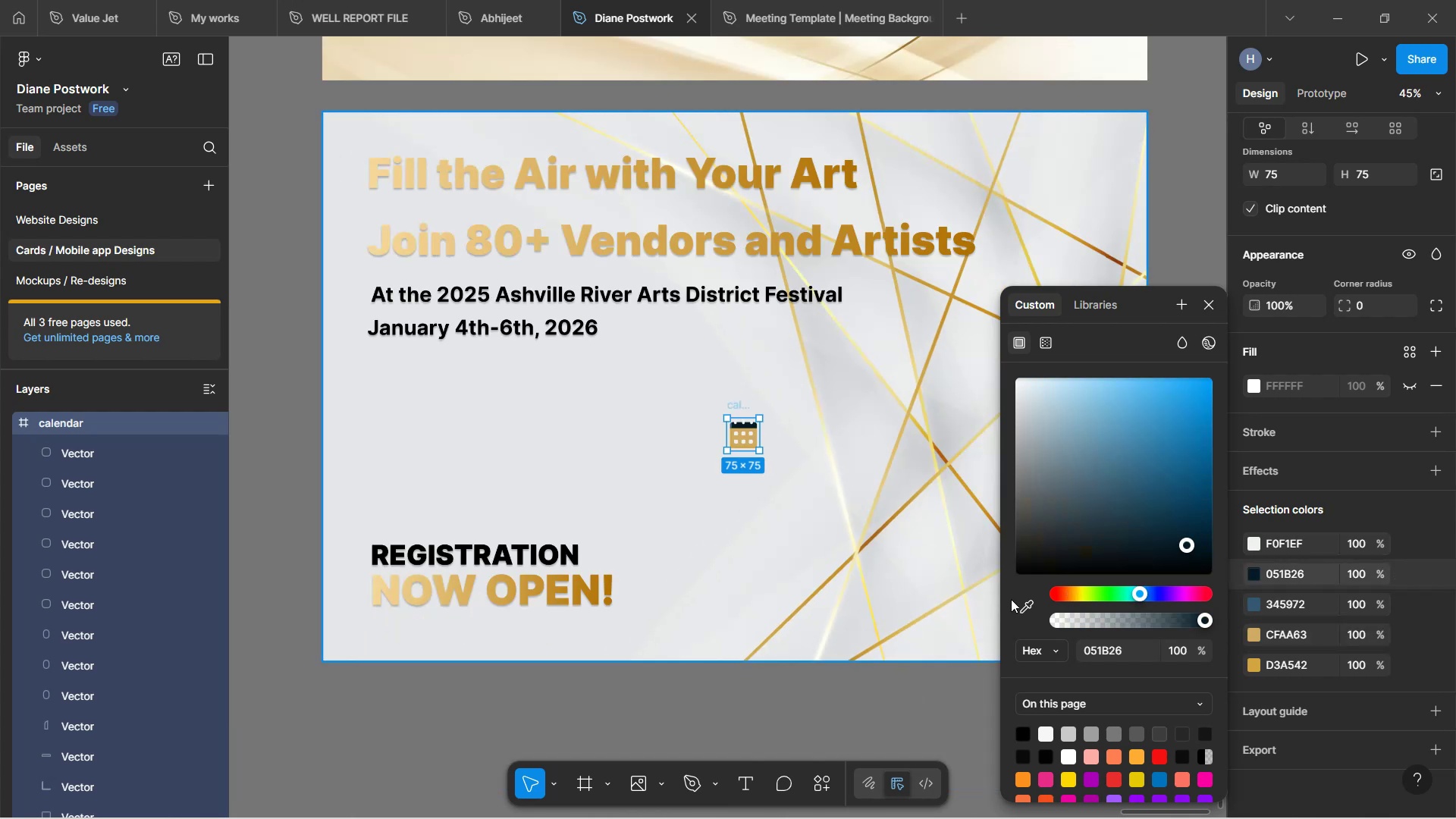 
left_click([1032, 606])
 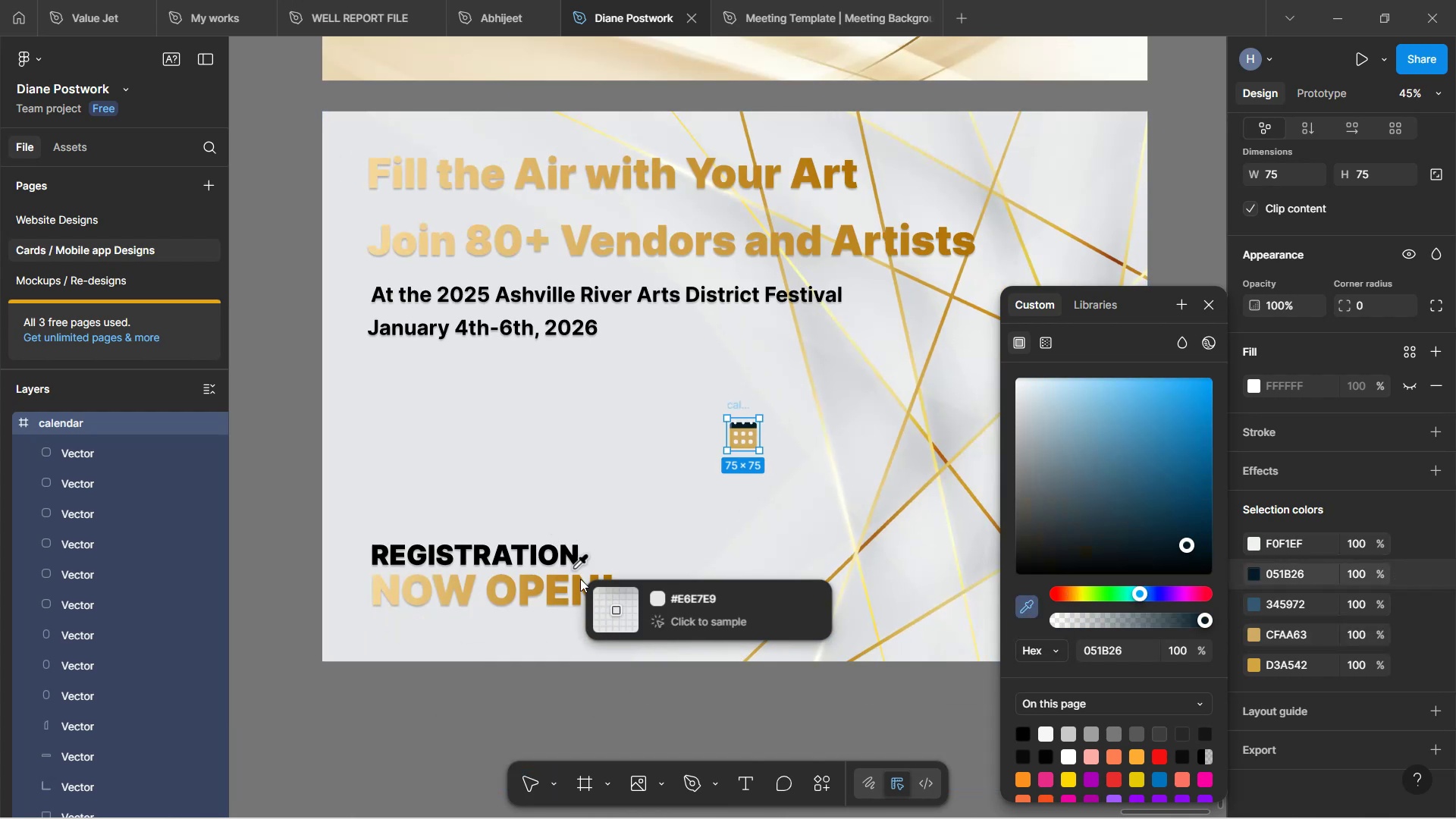 
wait(5.16)
 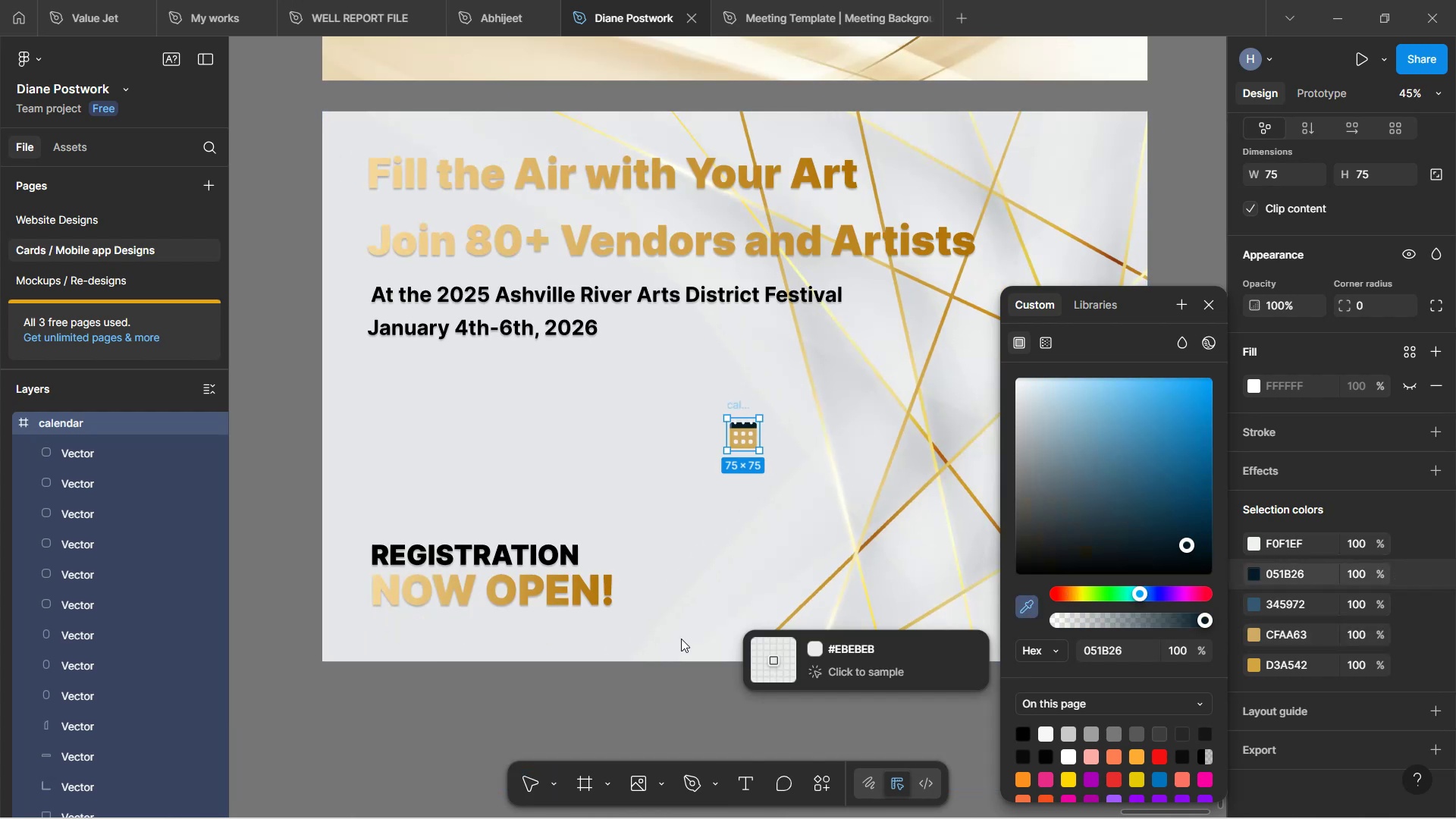 
left_click([588, 589])
 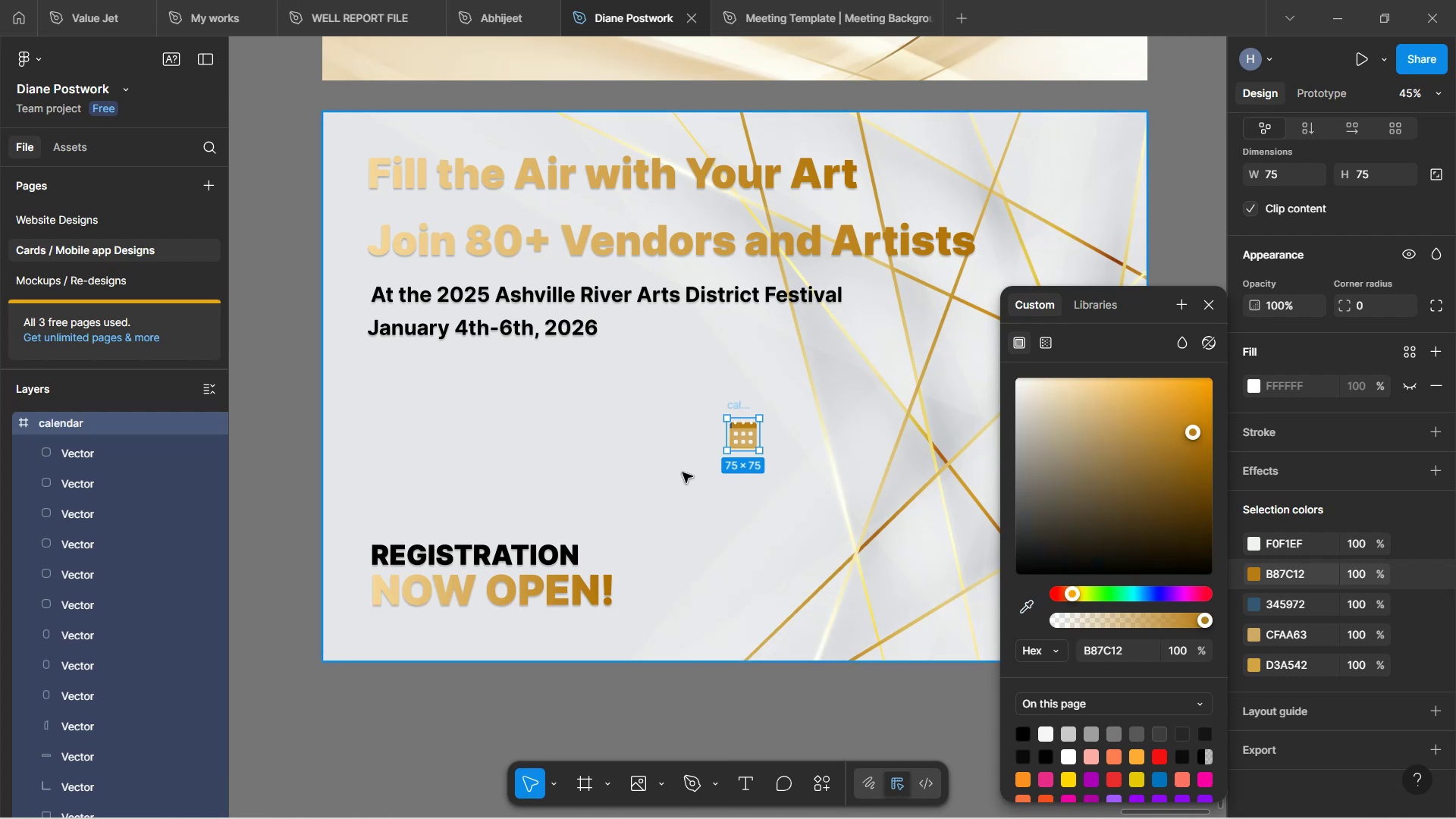 
left_click([682, 466])
 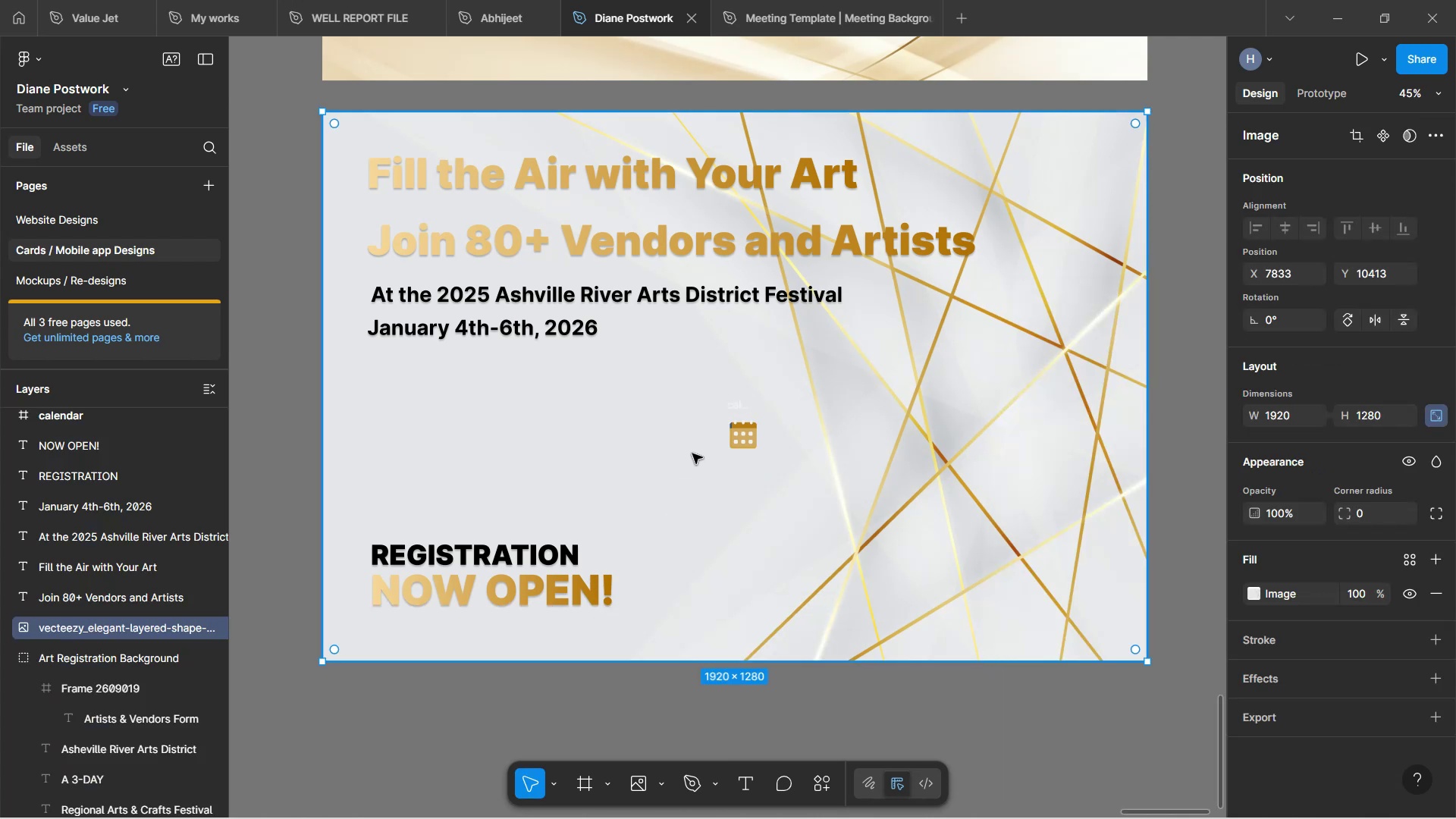 
hold_key(key=ControlLeft, duration=1.52)
scroll: coordinate [690, 465], scroll_direction: up, amount: 7.0
 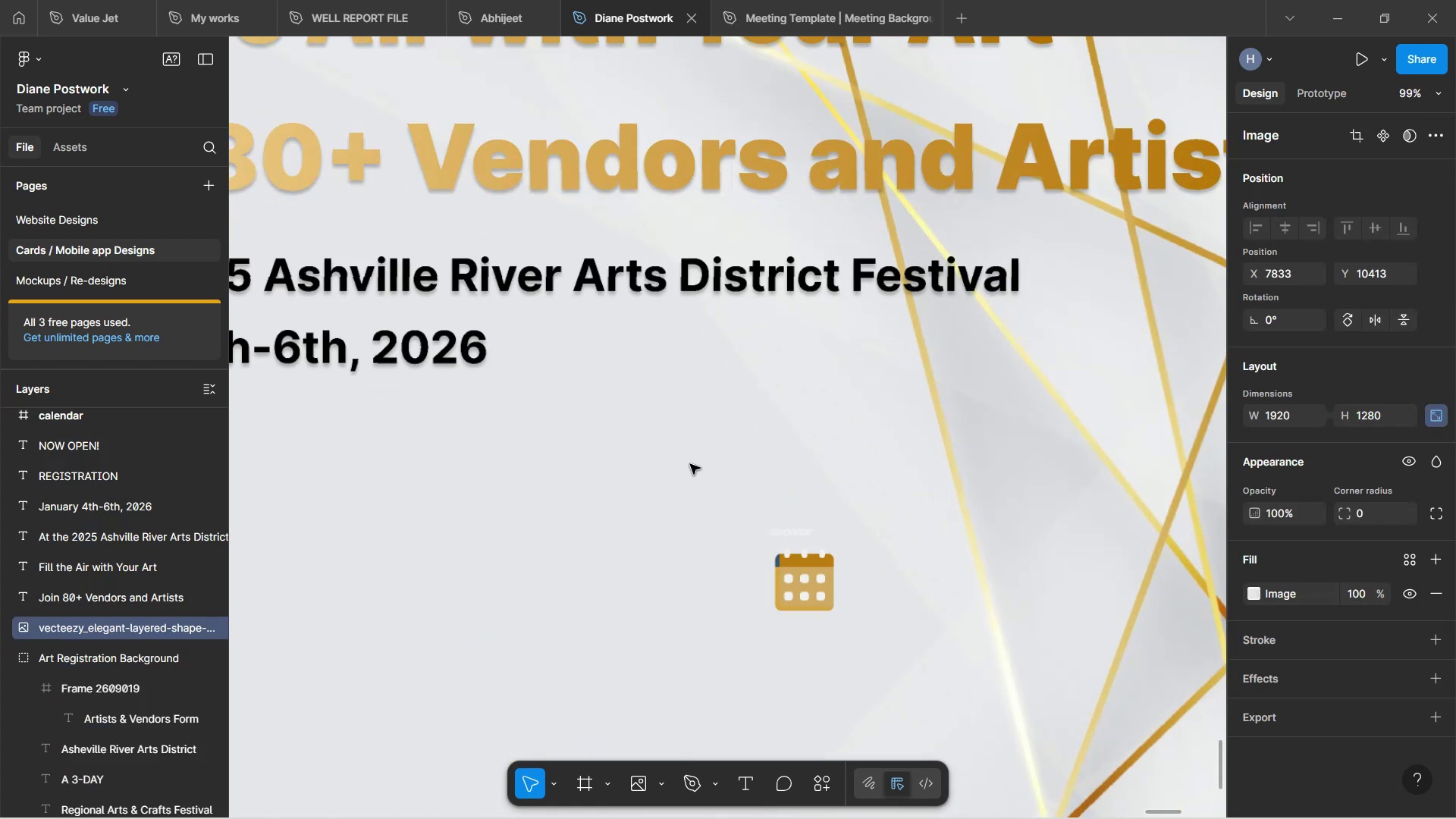 
scroll: coordinate [772, 535], scroll_direction: down, amount: 3.0
 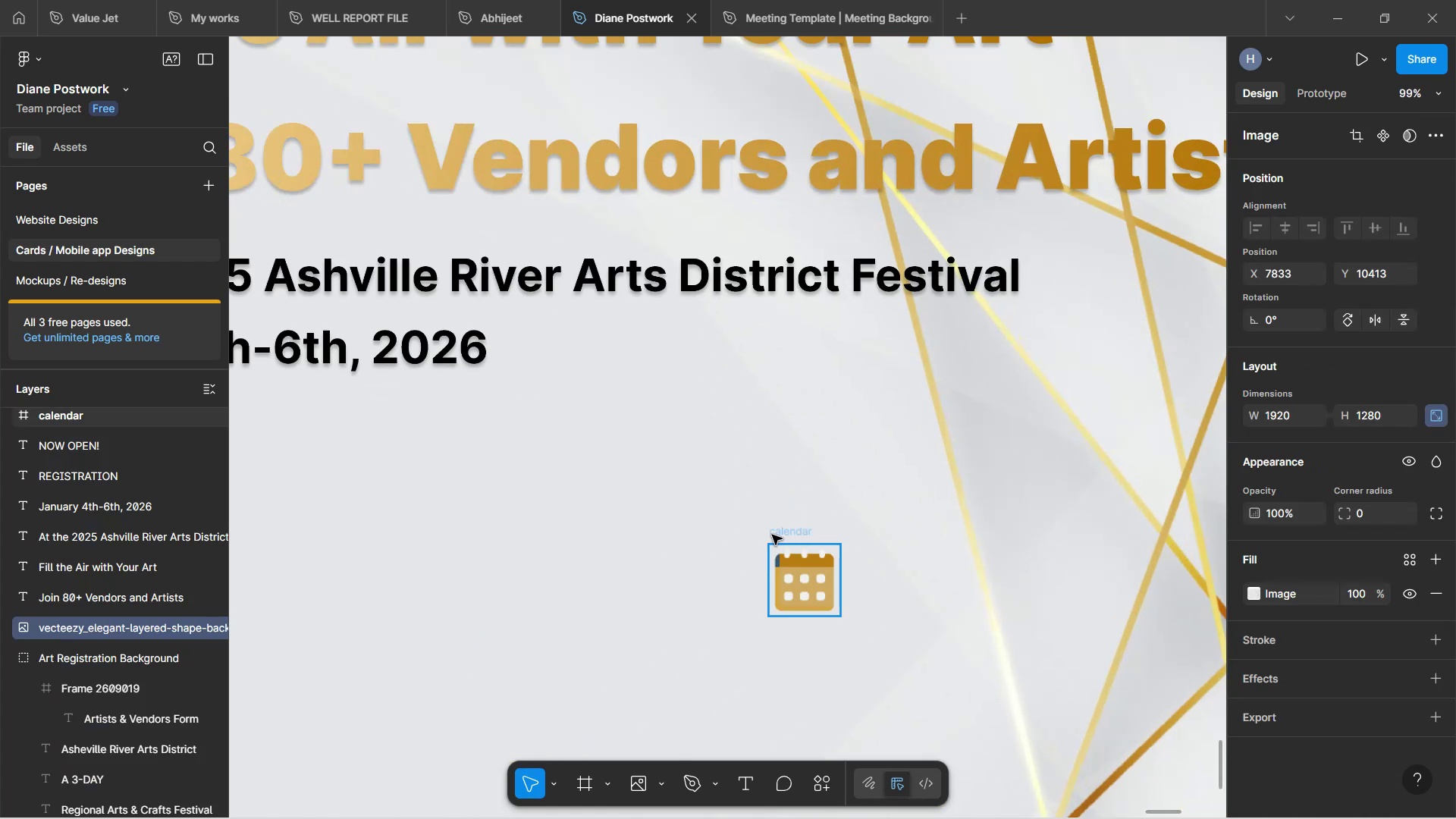 
key(Control+ControlLeft)
 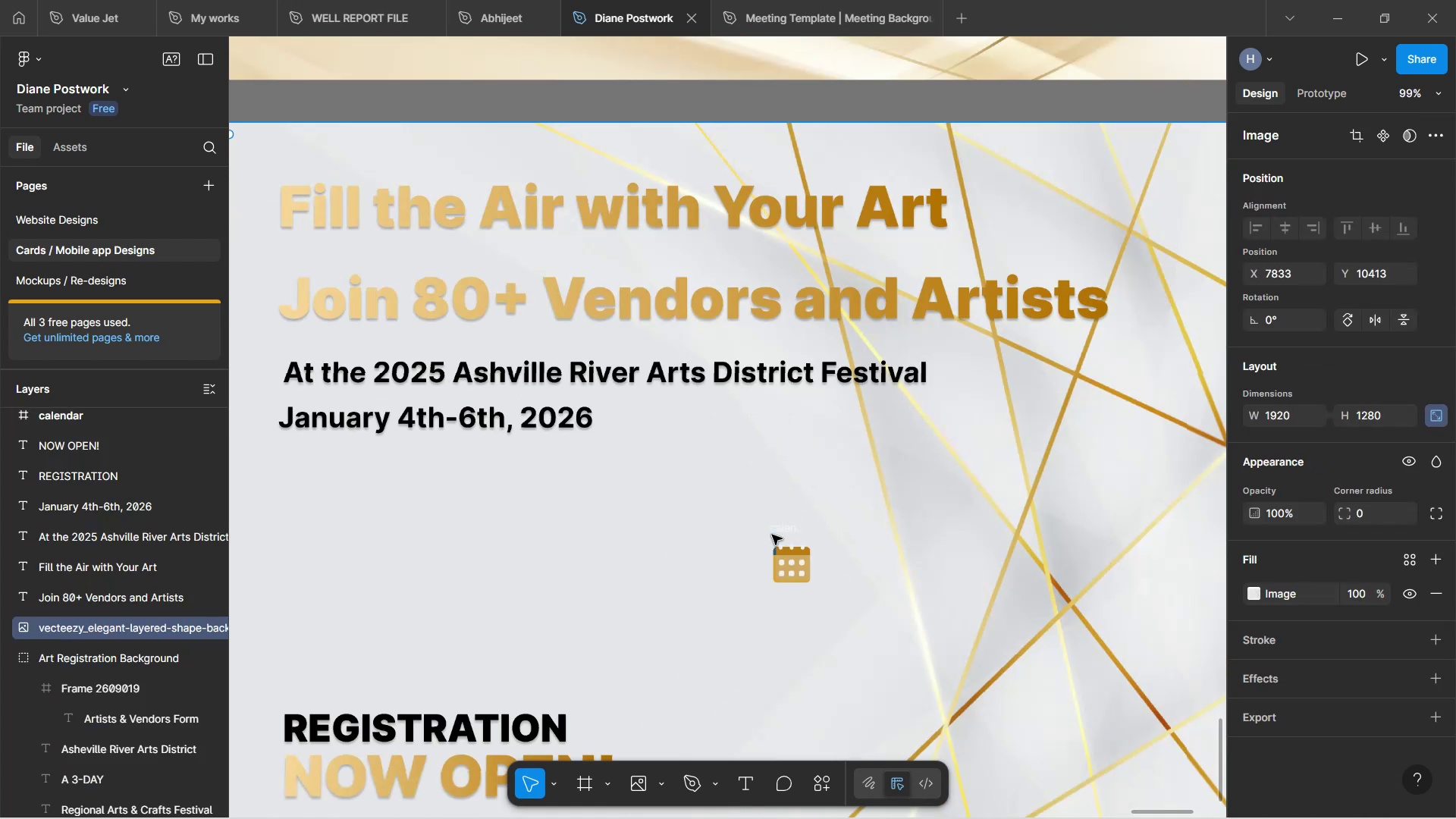 
key(Control+ControlLeft)
 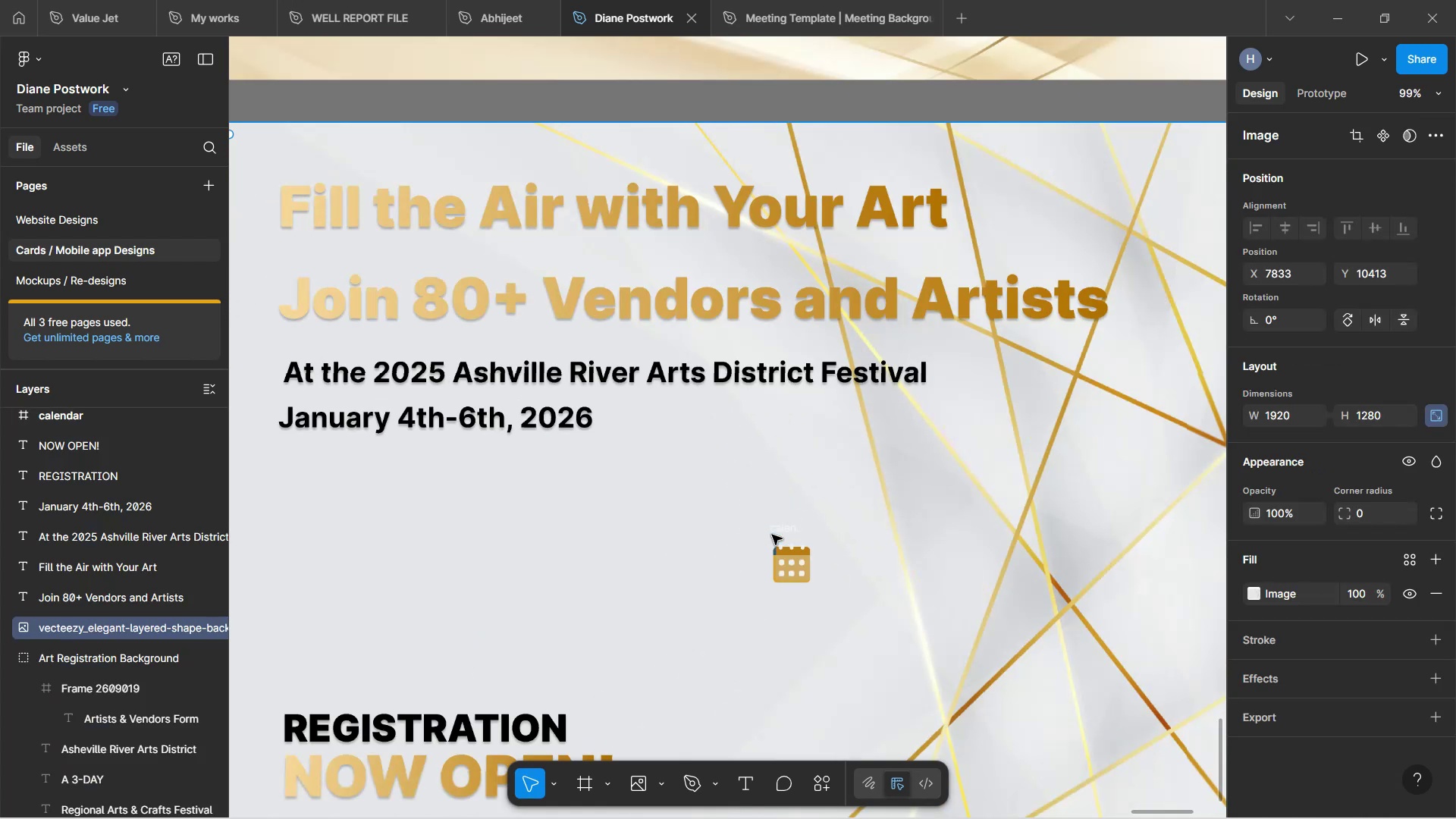 
key(Control+ControlLeft)
 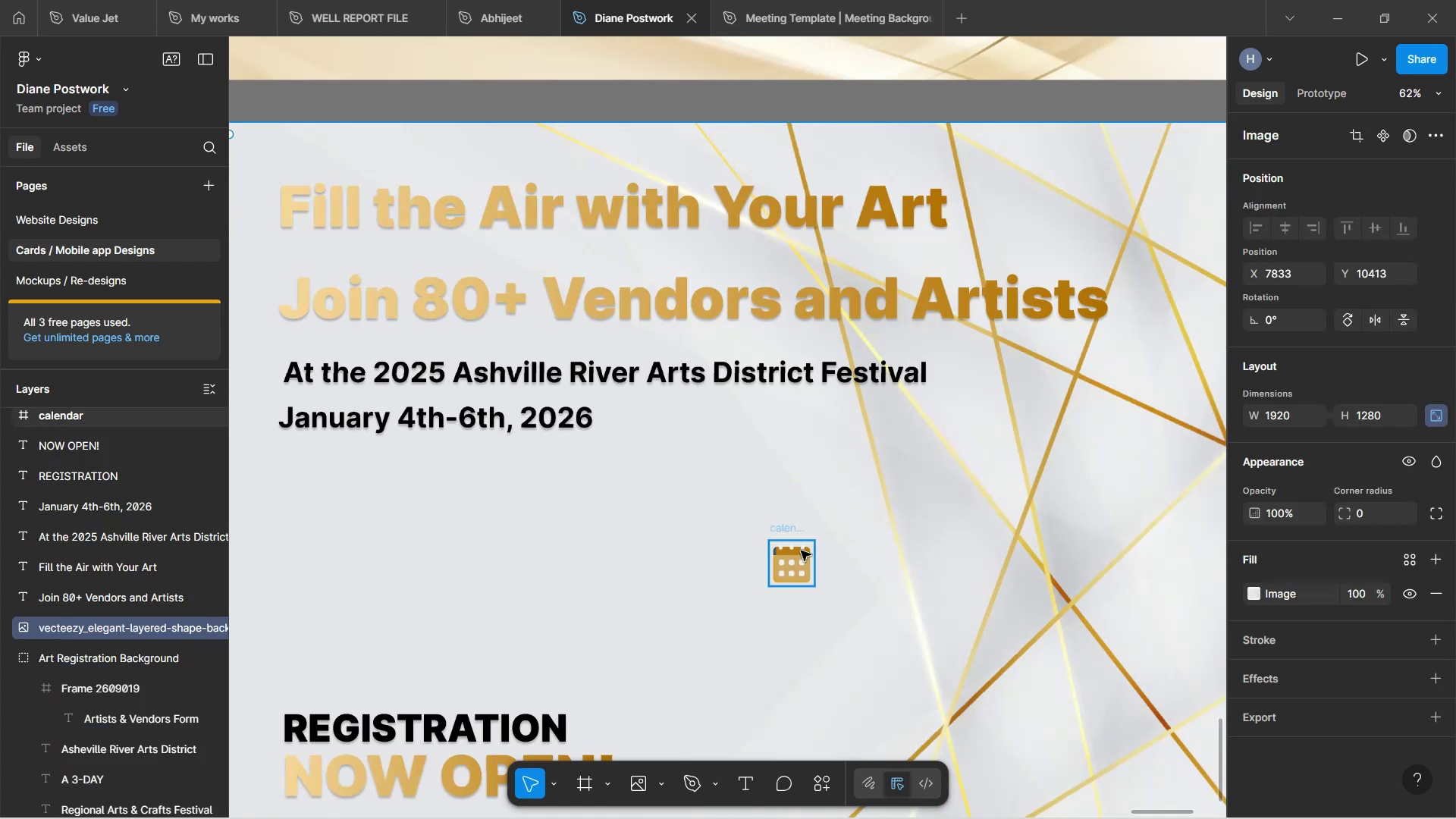 
key(Control+ControlLeft)
 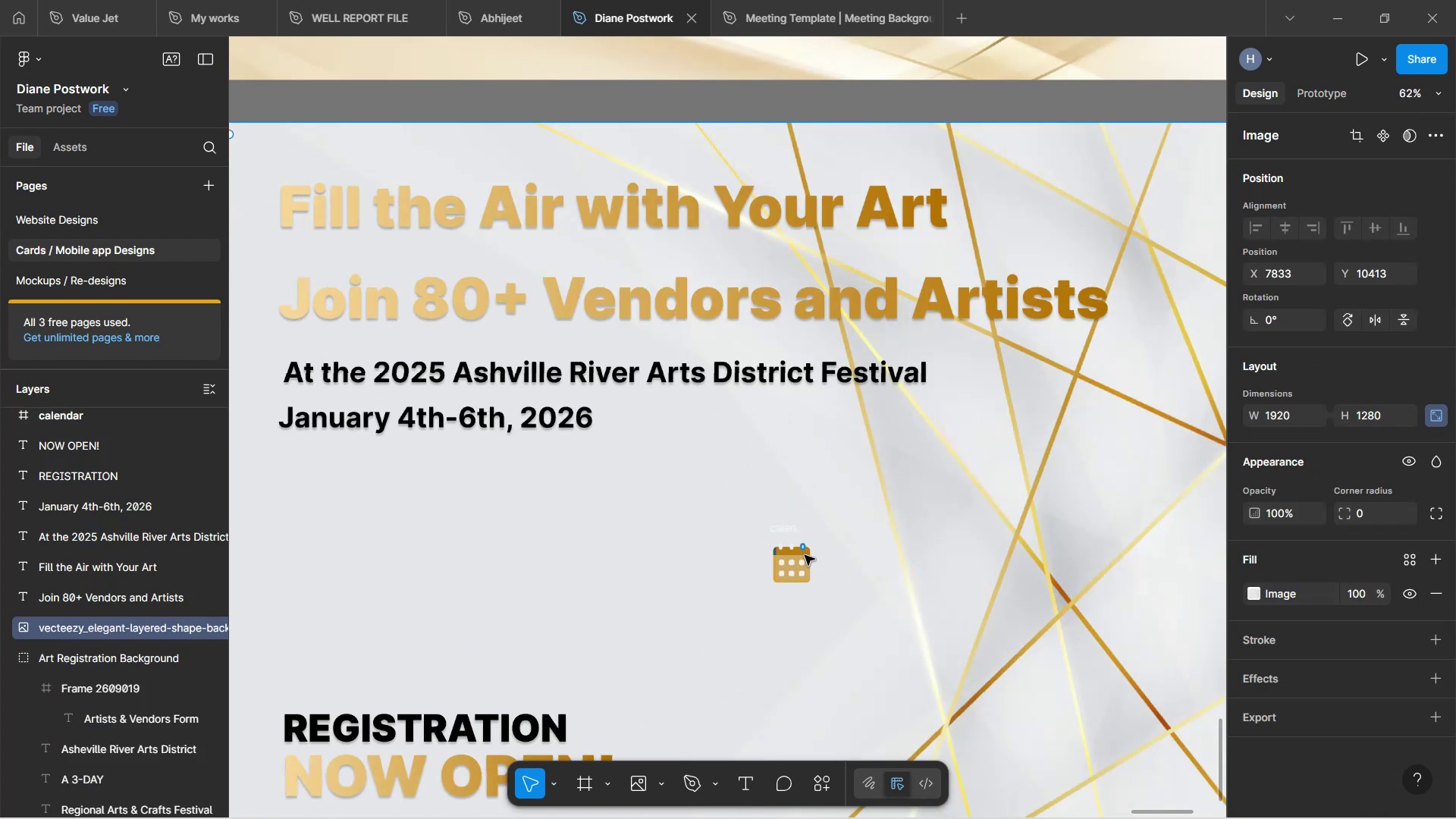 
key(Control+ControlLeft)
 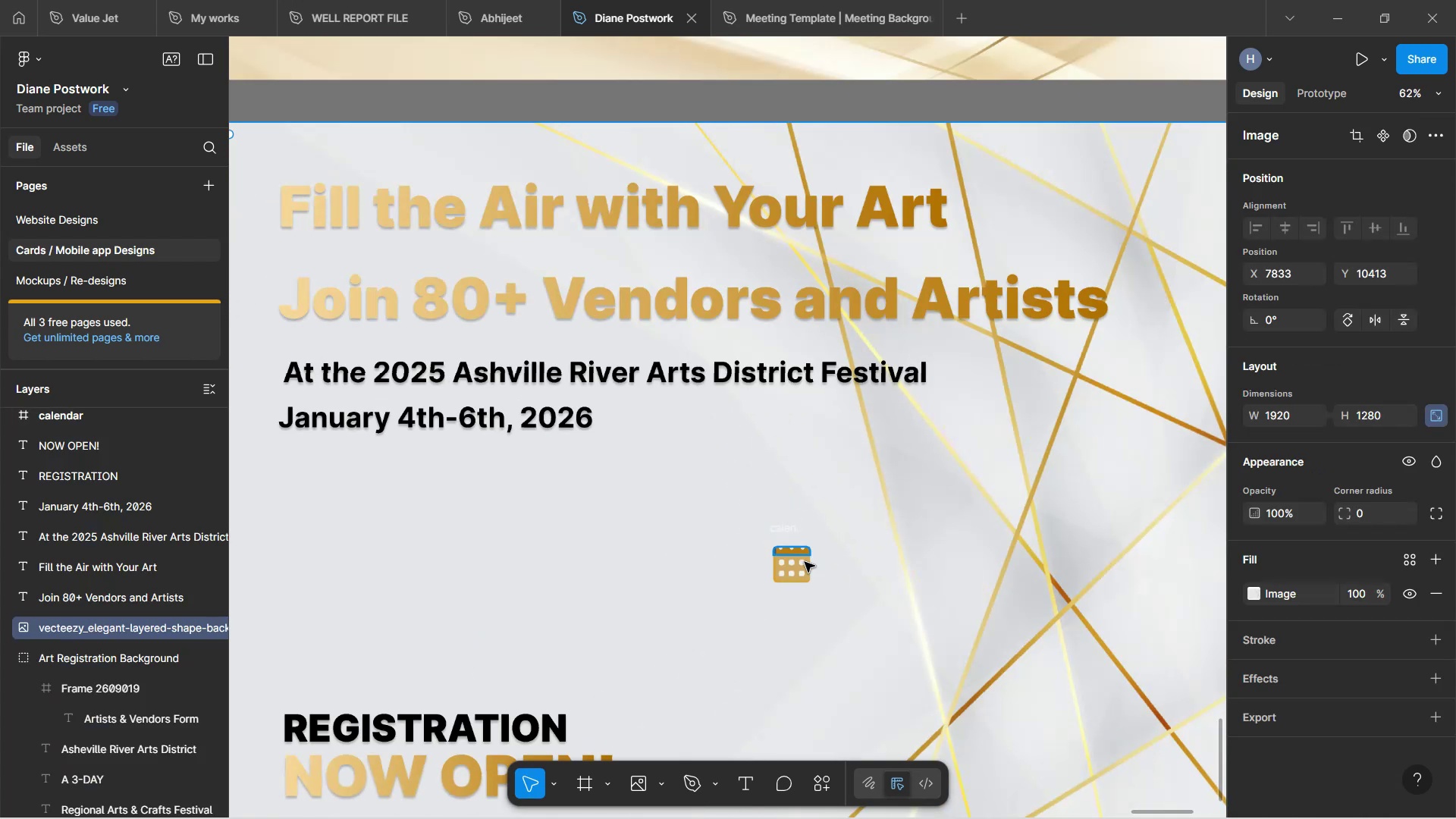 
key(Control+ControlLeft)
 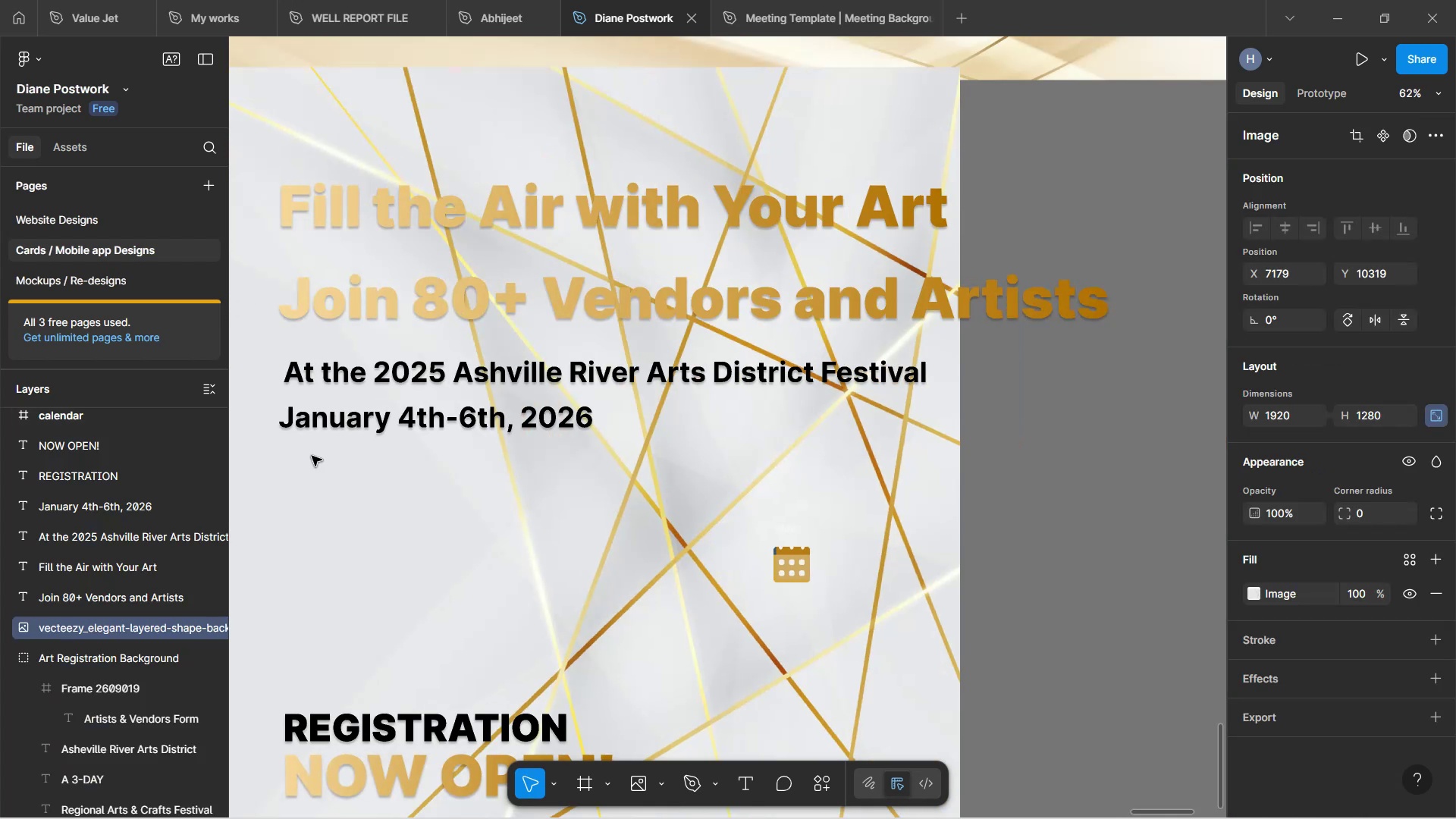 
key(Control+Z)
 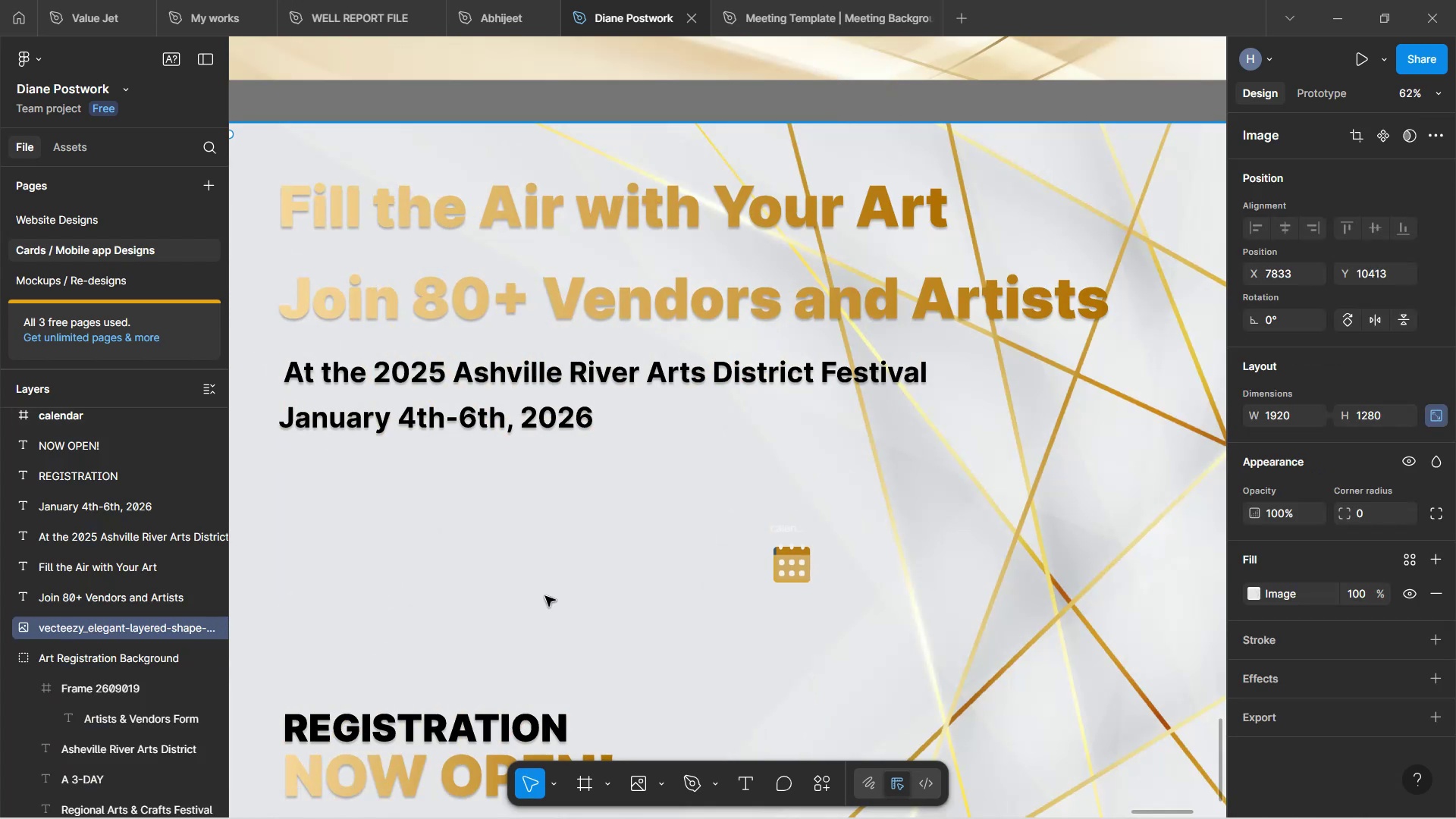 
hold_key(key=ControlLeft, duration=0.44)
scroll: coordinate [567, 607], scroll_direction: down, amount: 3.0
 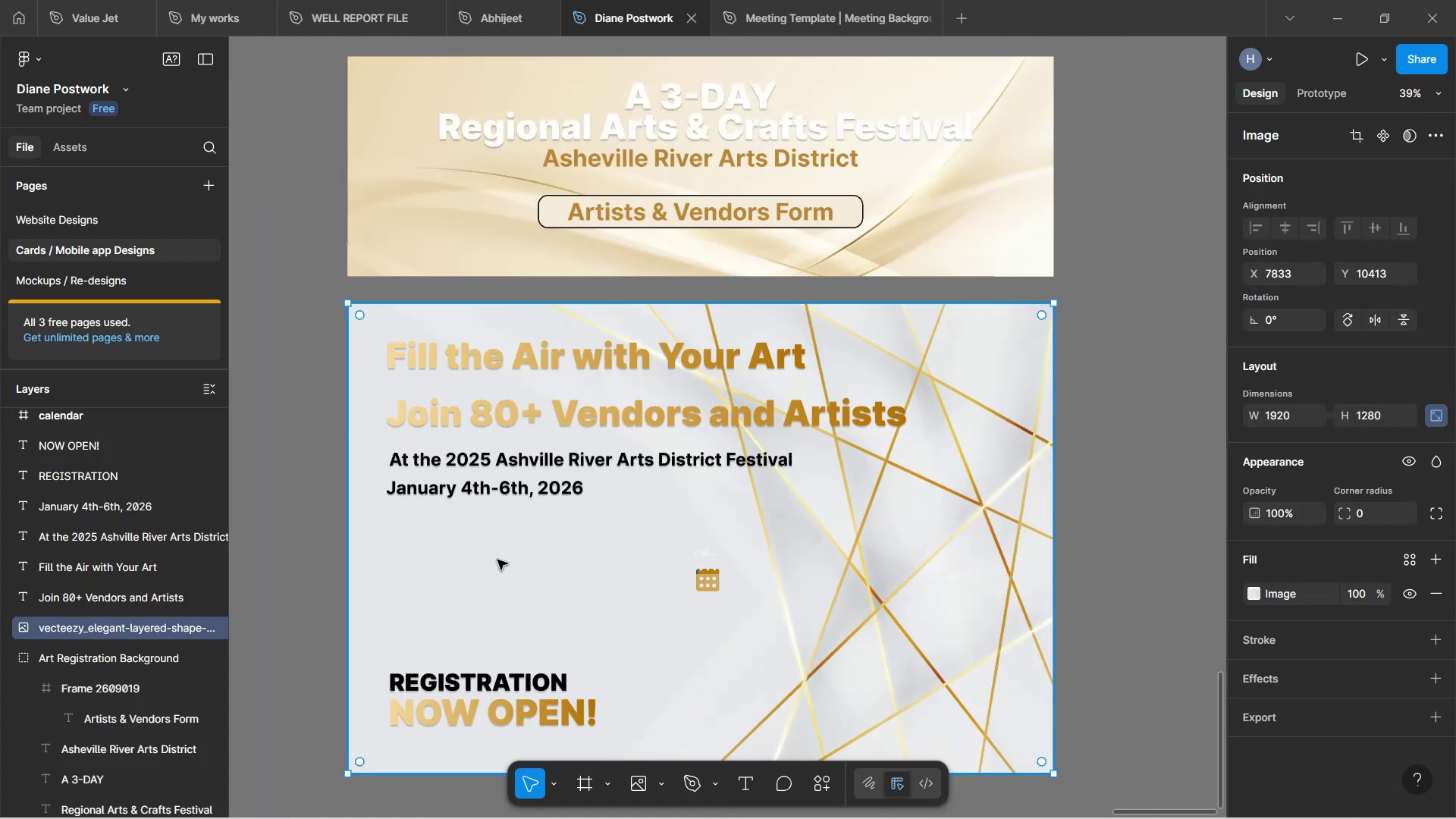 
left_click([553, 498])
 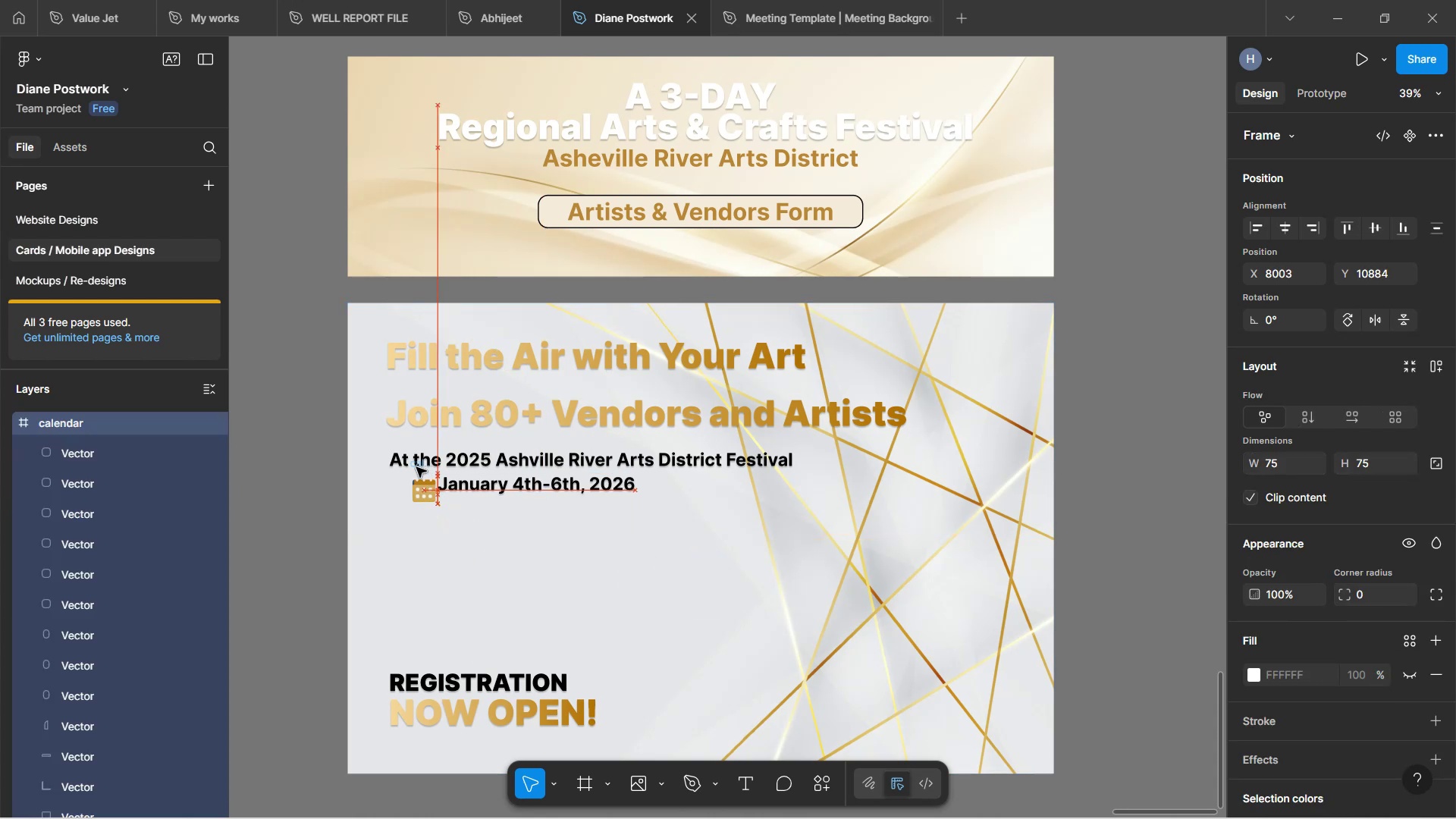 
wait(7.14)
 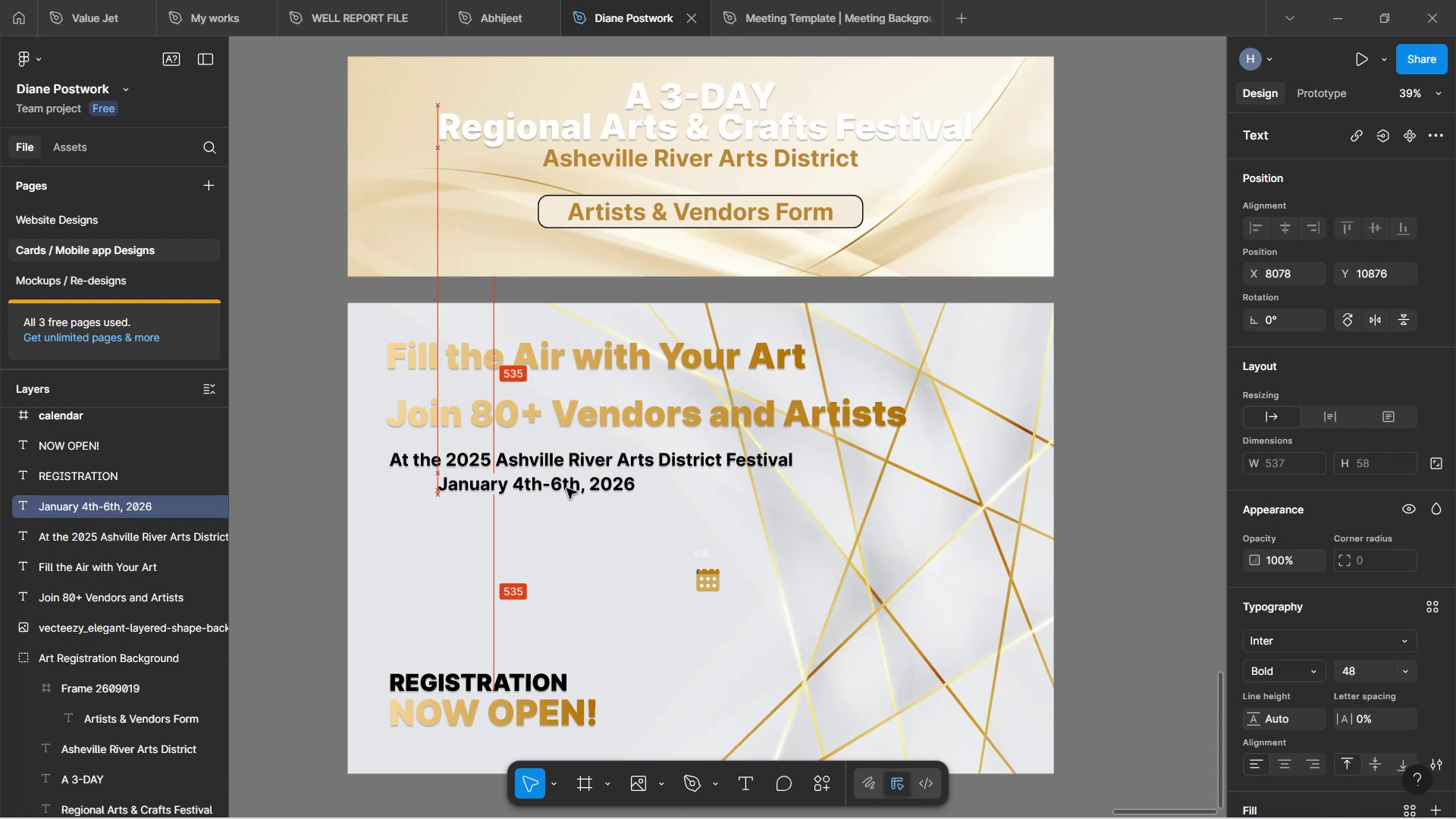 
hold_key(key=ControlLeft, duration=0.75)
scroll: coordinate [413, 487], scroll_direction: up, amount: 6.0
 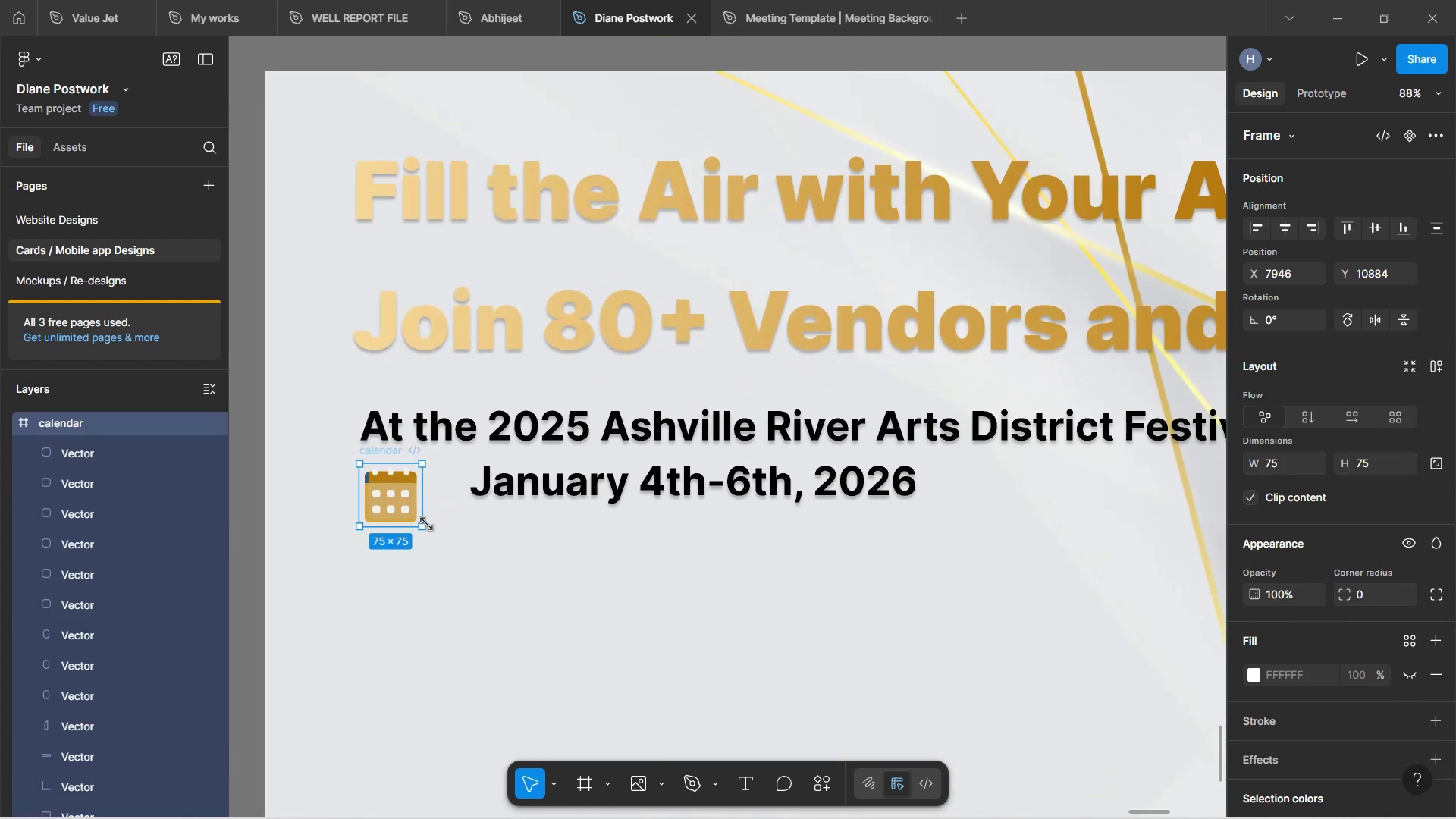 
hold_key(key=ShiftLeft, duration=1.04)
 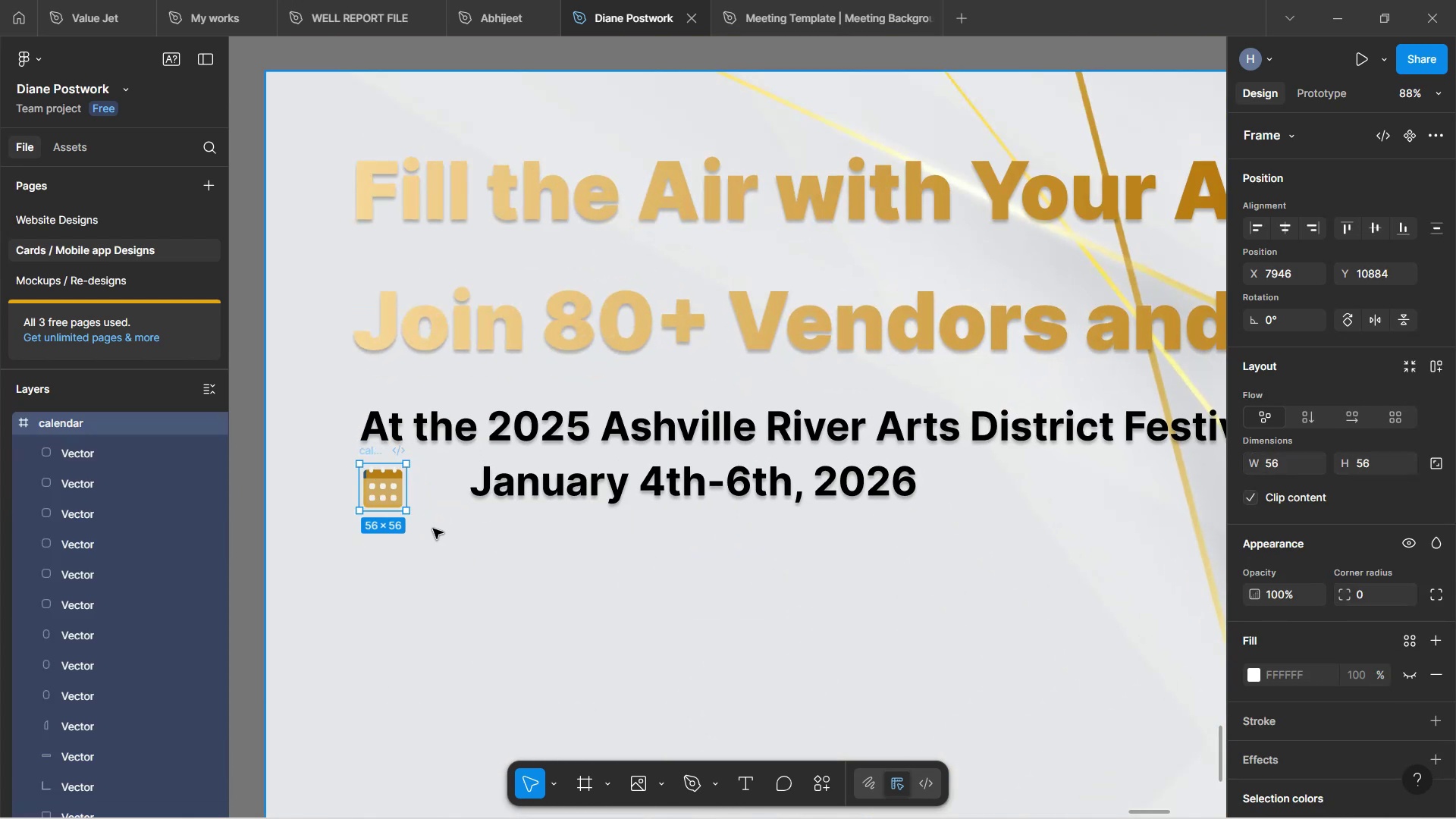 
left_click([433, 529])
 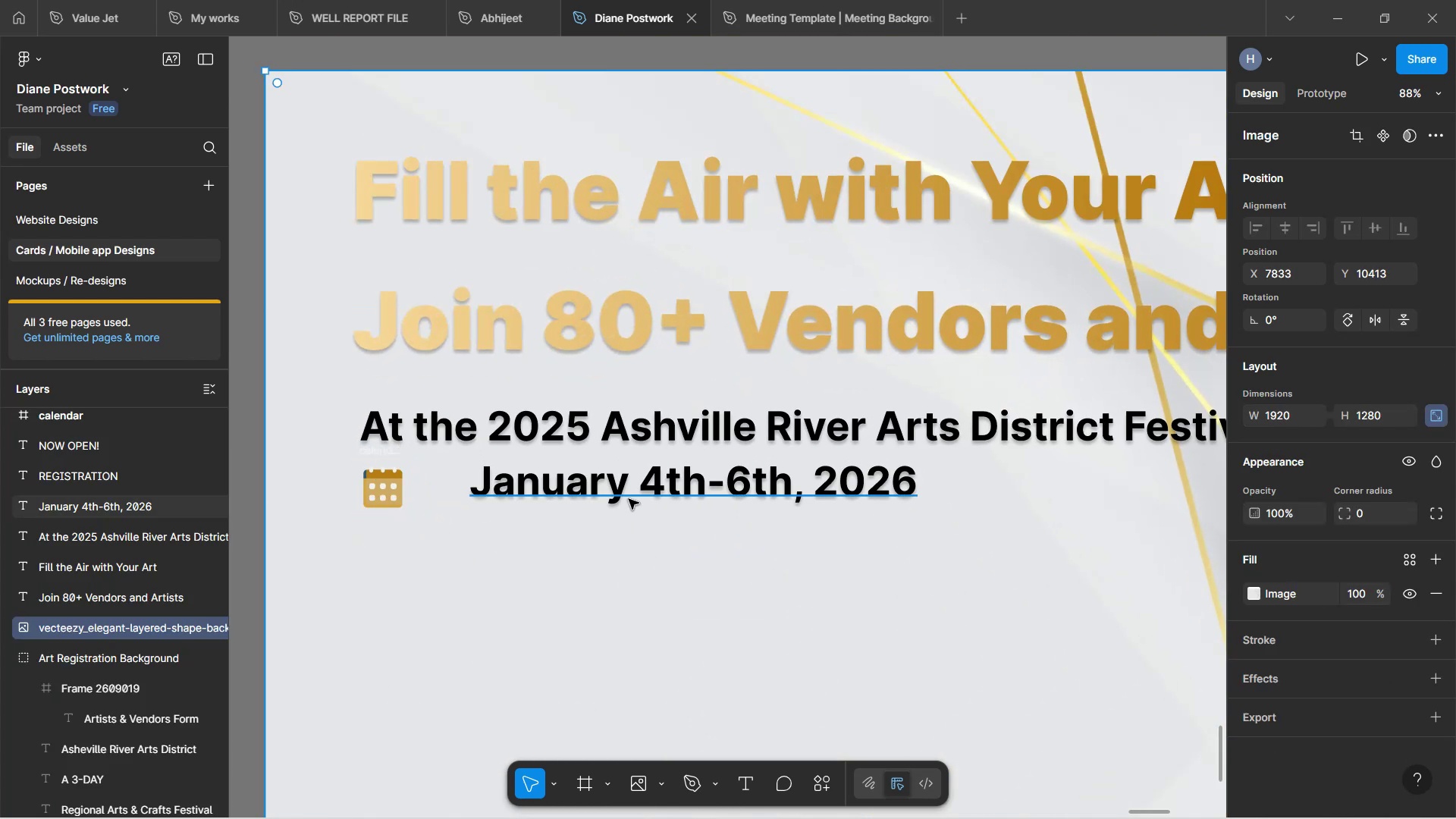 
left_click([629, 488])
 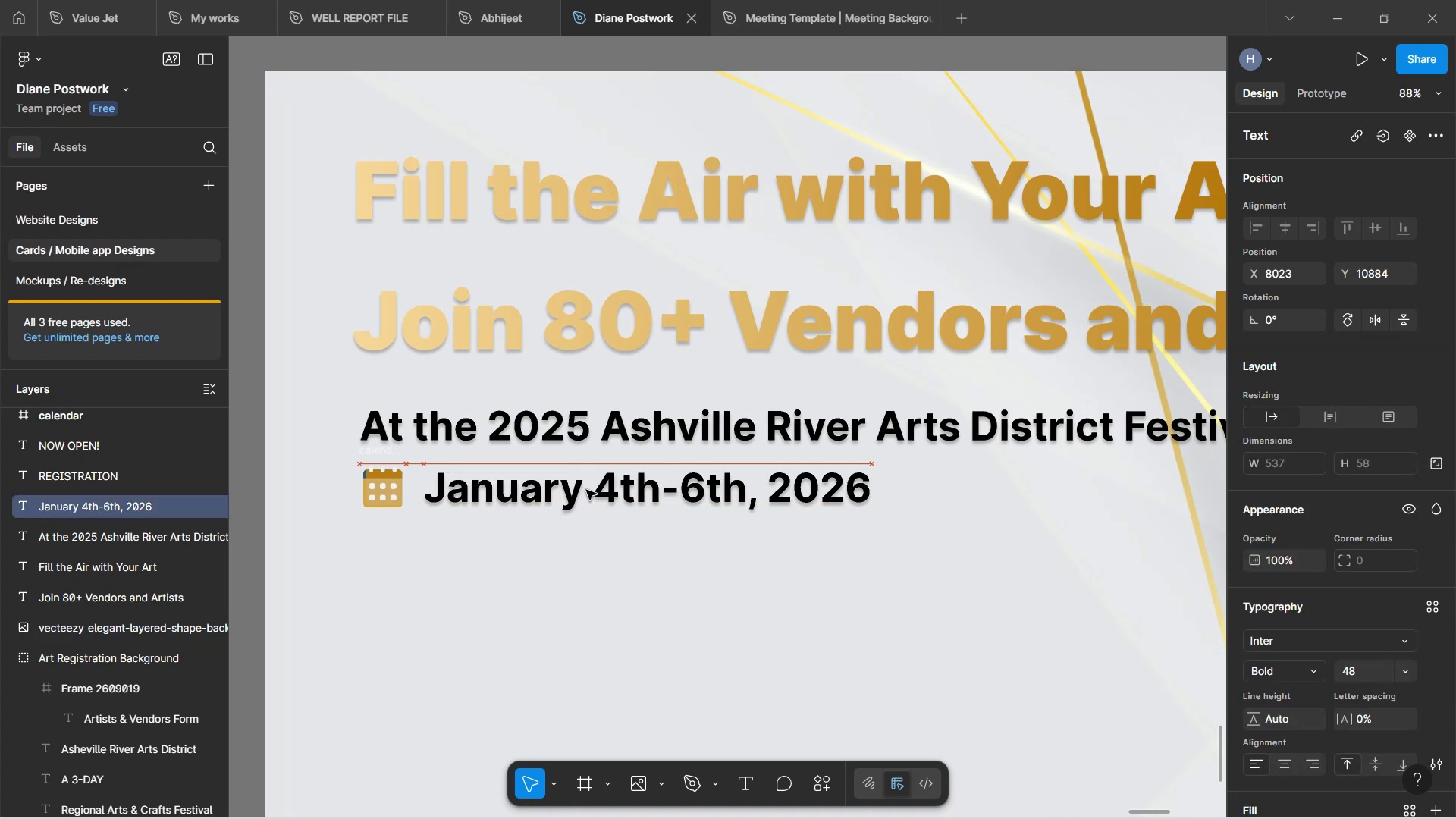 
left_click([650, 615])
 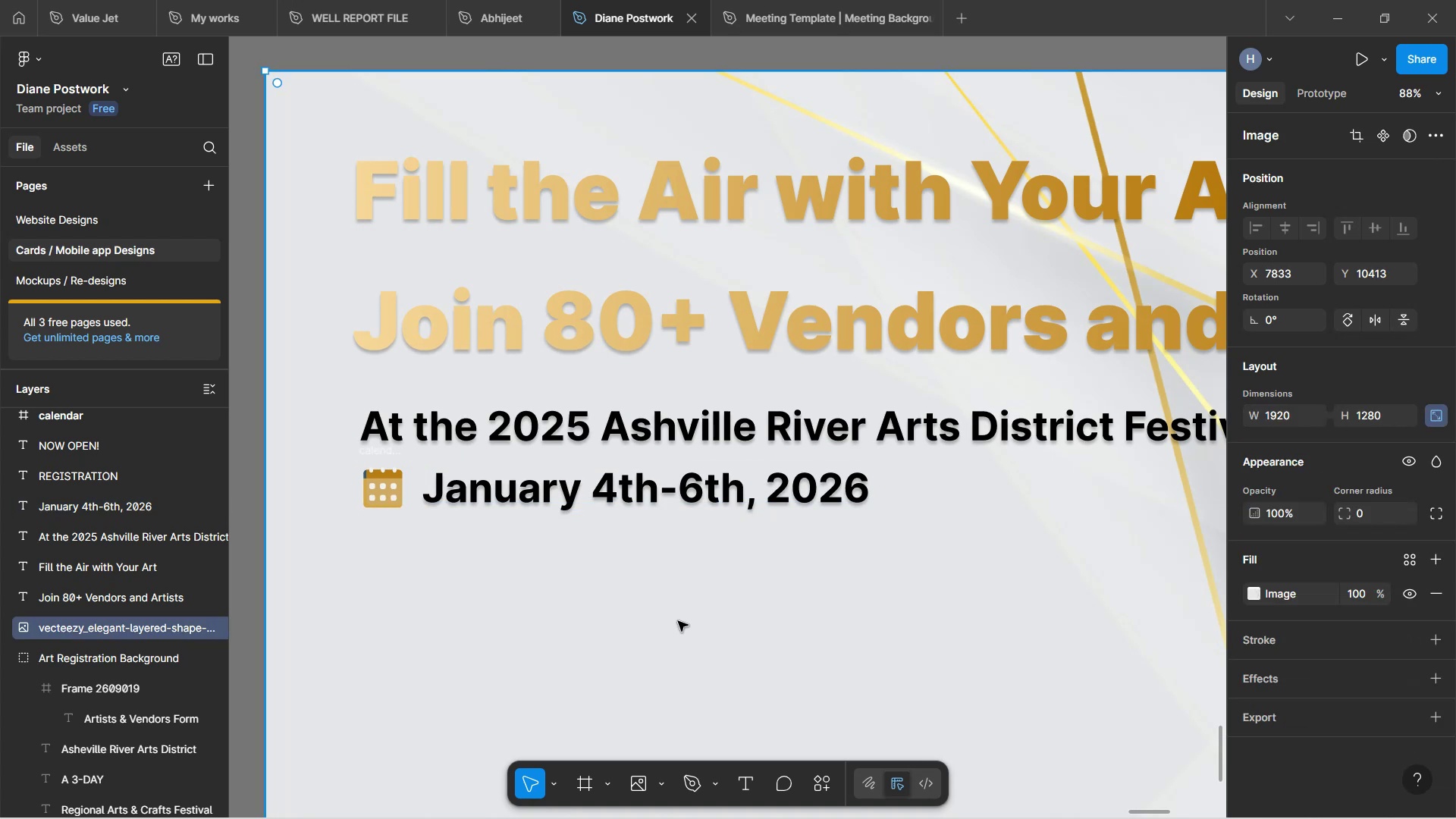 
hold_key(key=ControlLeft, duration=0.93)
scroll: coordinate [692, 572], scroll_direction: down, amount: 9.0
 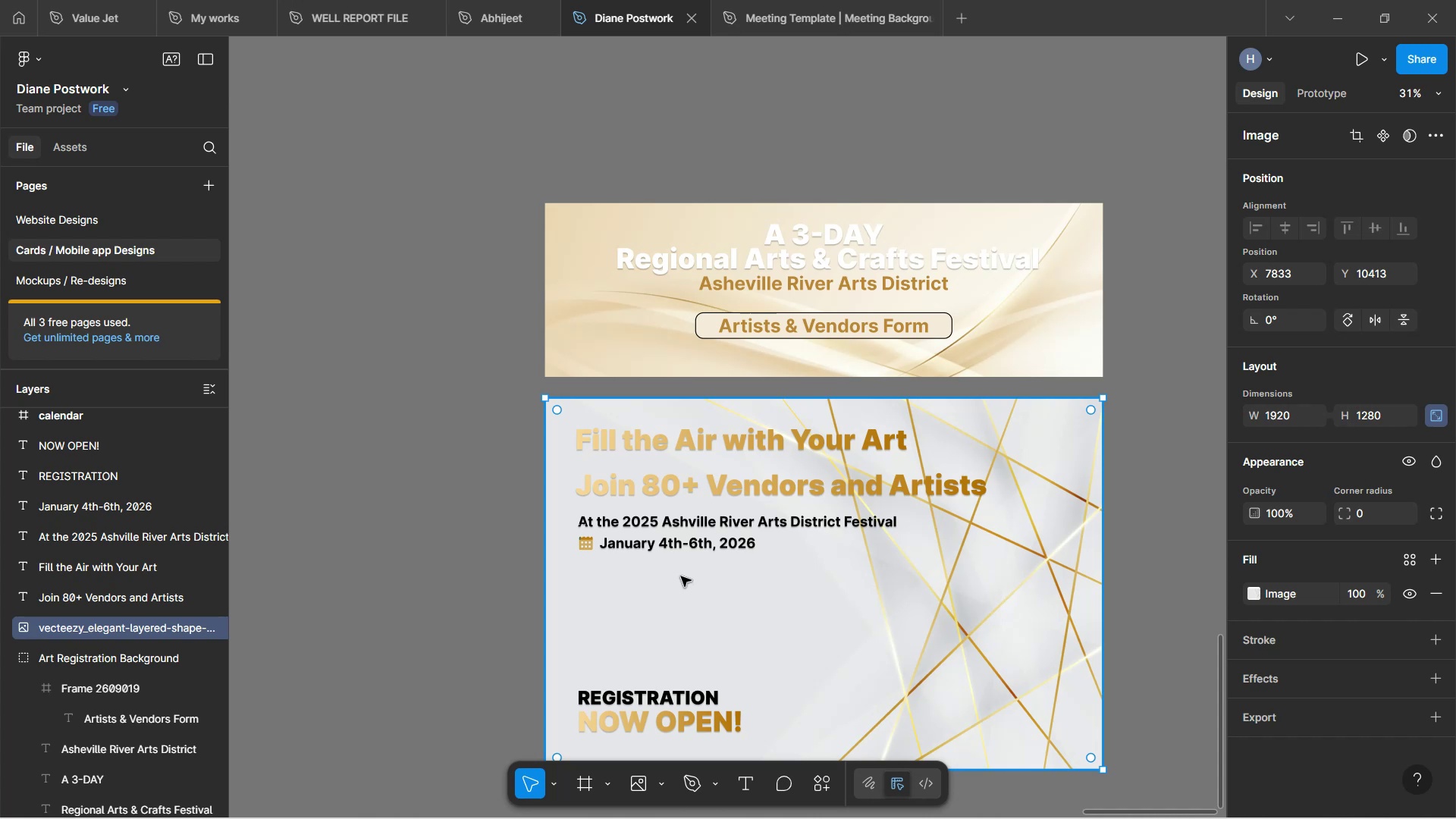 
wait(55.21)
 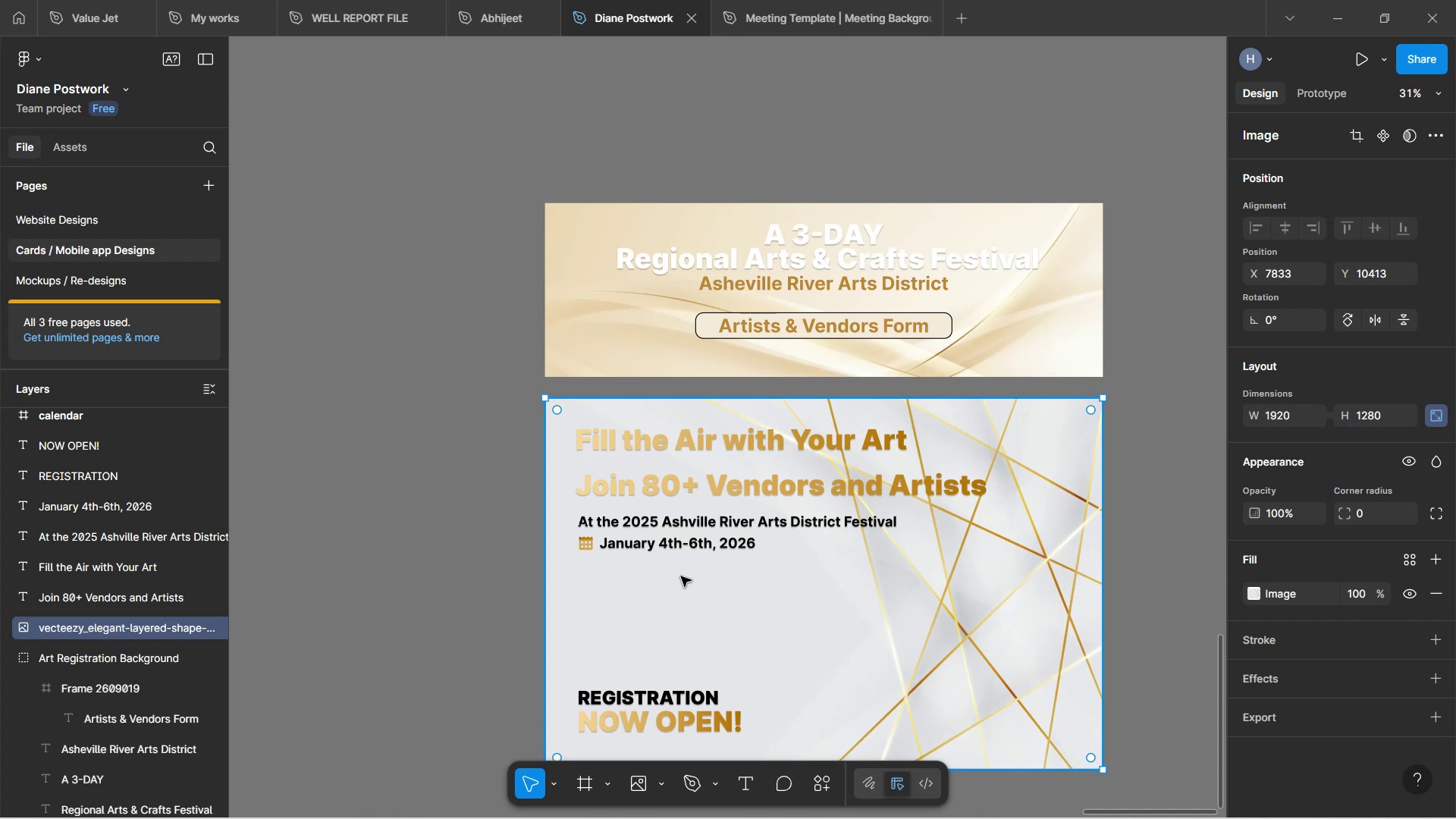 
scroll: coordinate [692, 541], scroll_direction: down, amount: 2.0
 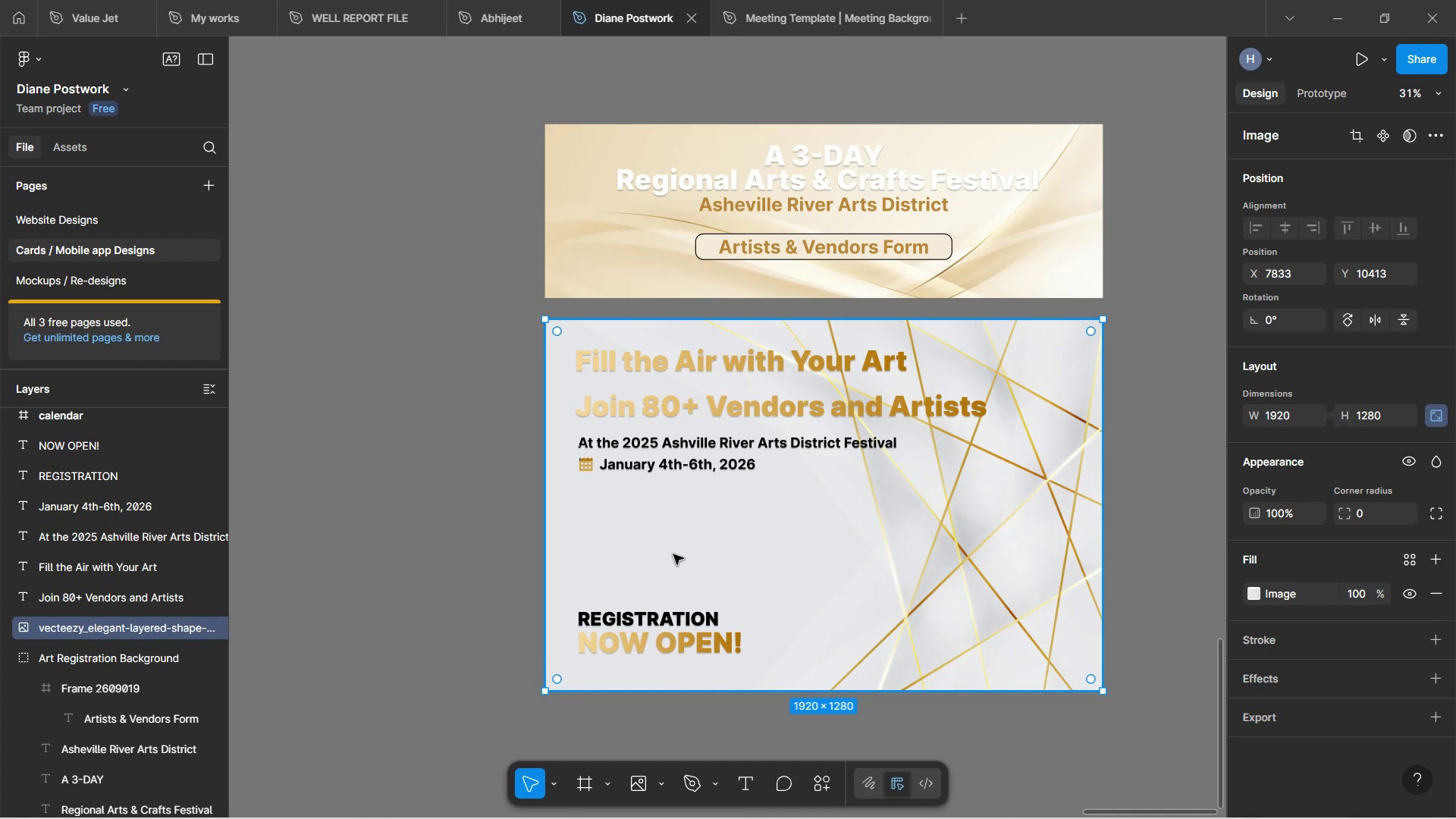 
hold_key(key=ControlLeft, duration=1.0)
scroll: coordinate [691, 481], scroll_direction: up, amount: 3.0
 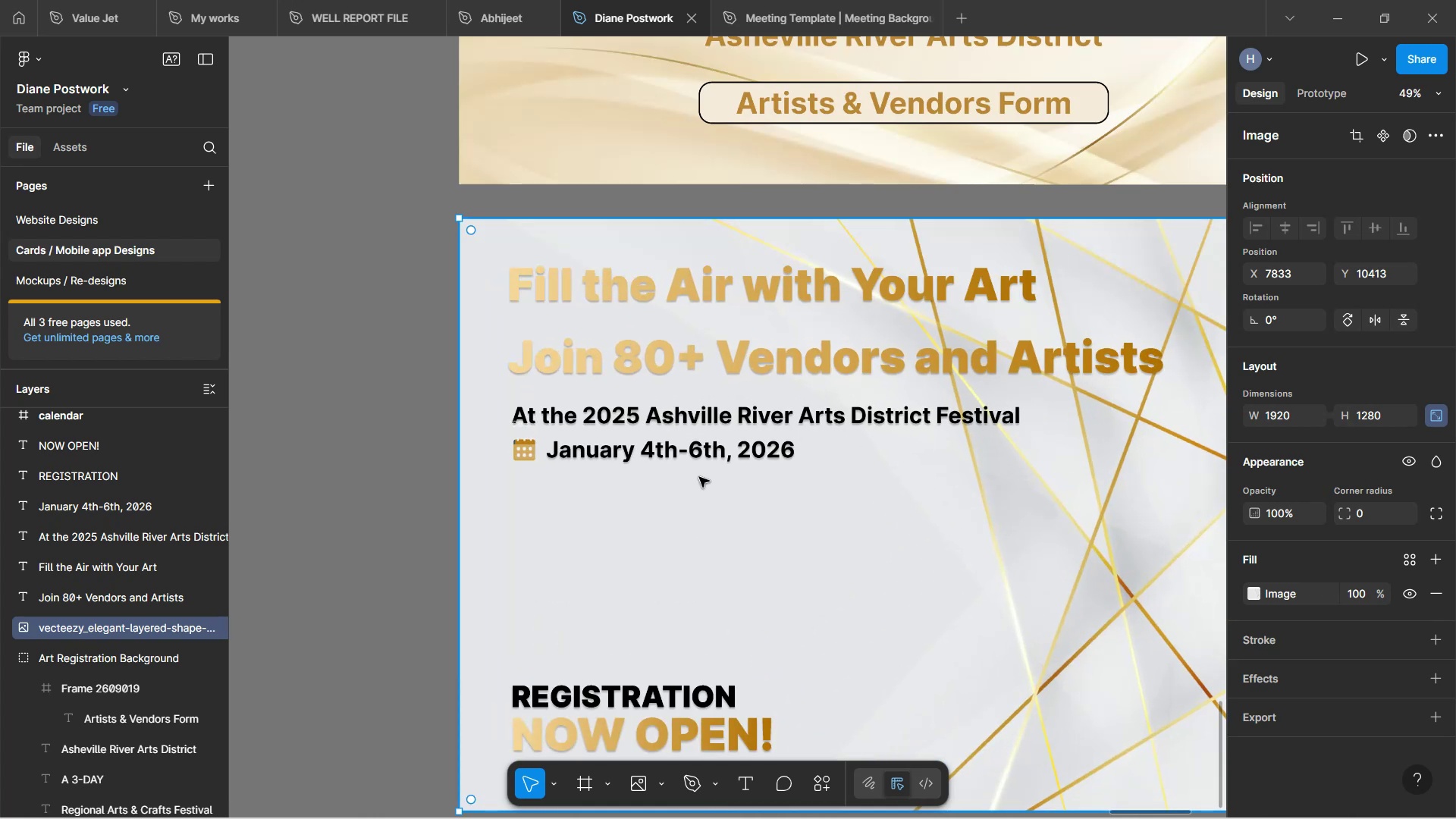 
scroll: coordinate [758, 482], scroll_direction: down, amount: 3.0
 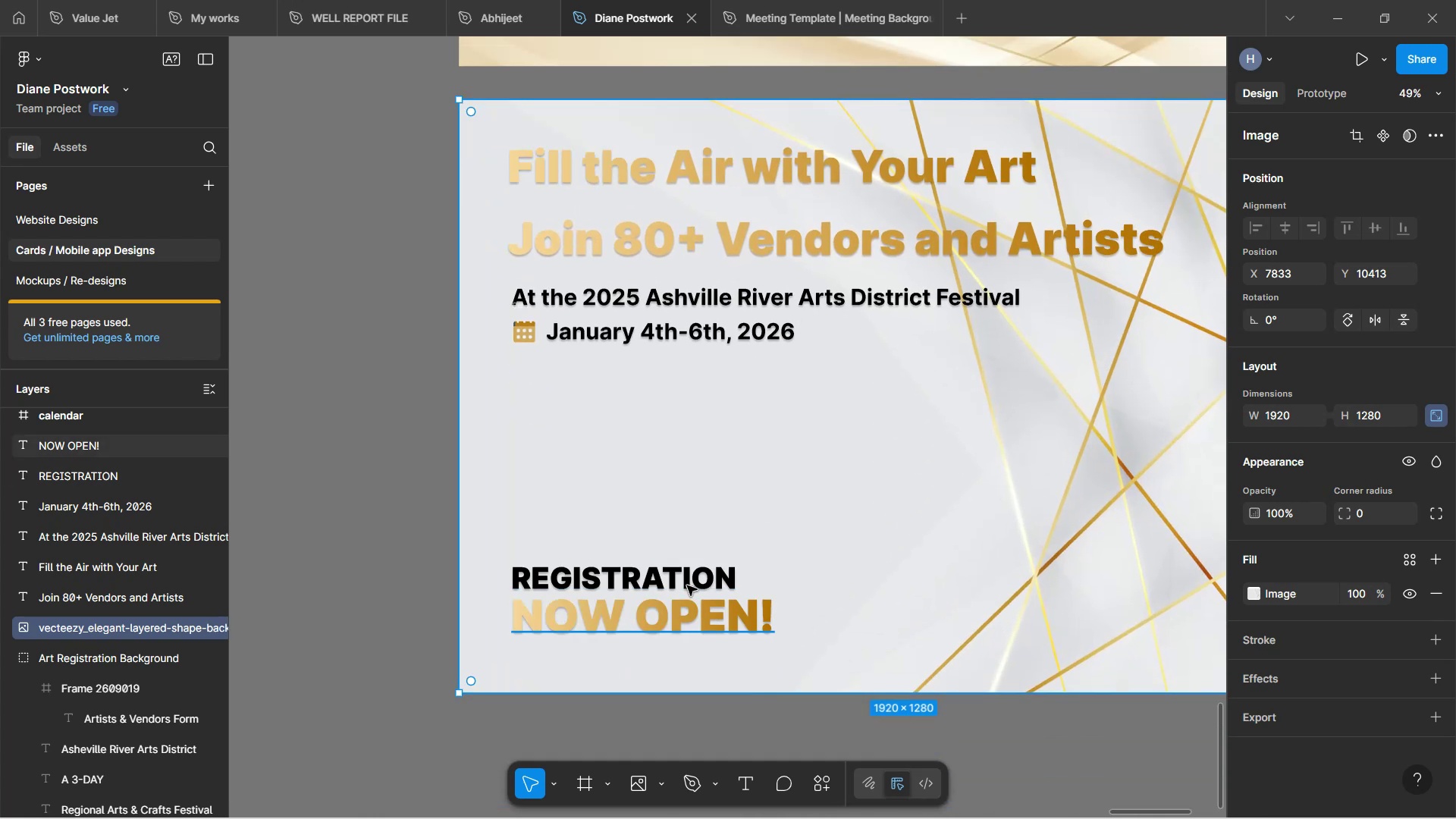 
left_click([682, 577])
 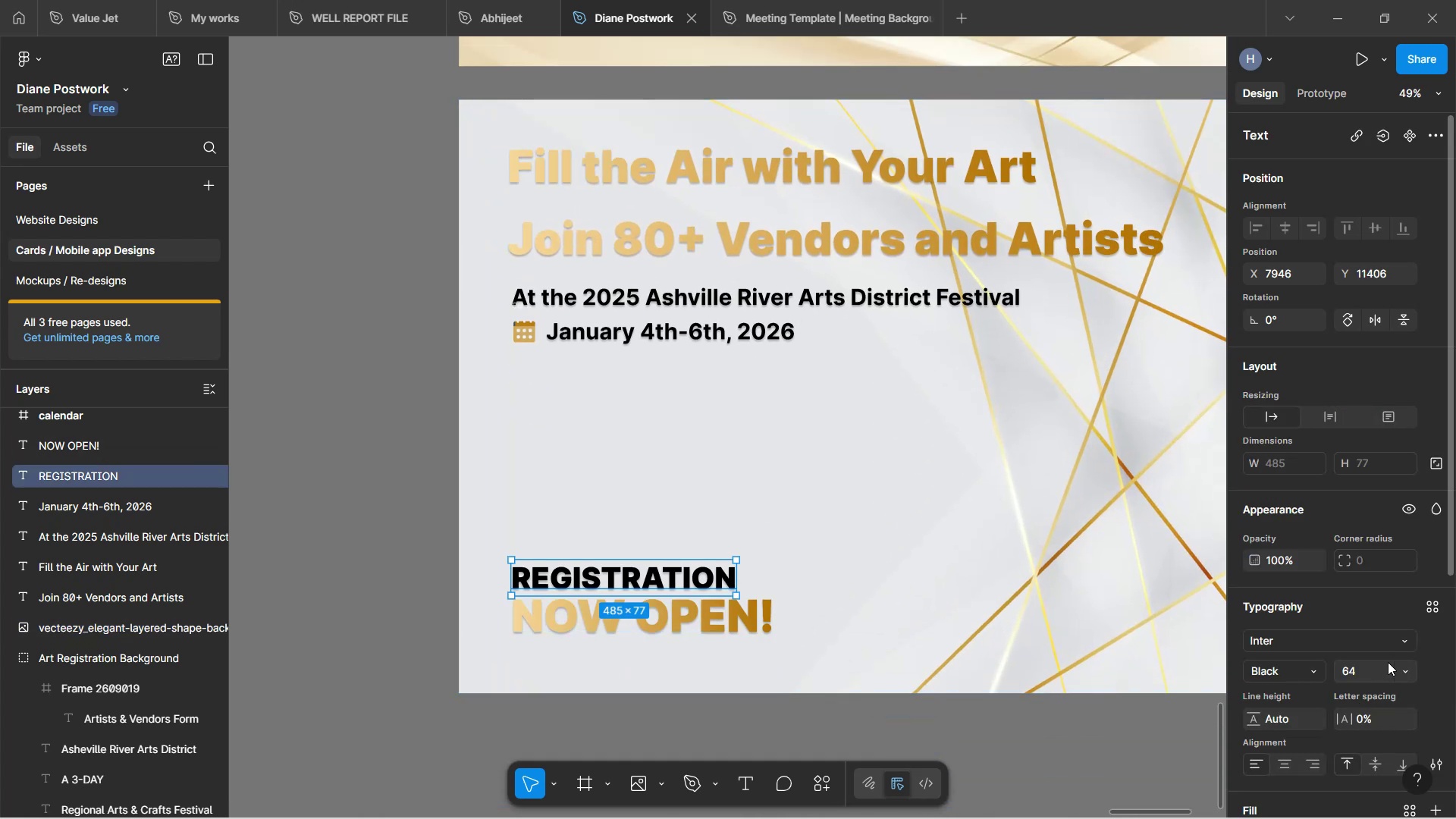 
left_click([1410, 666])
 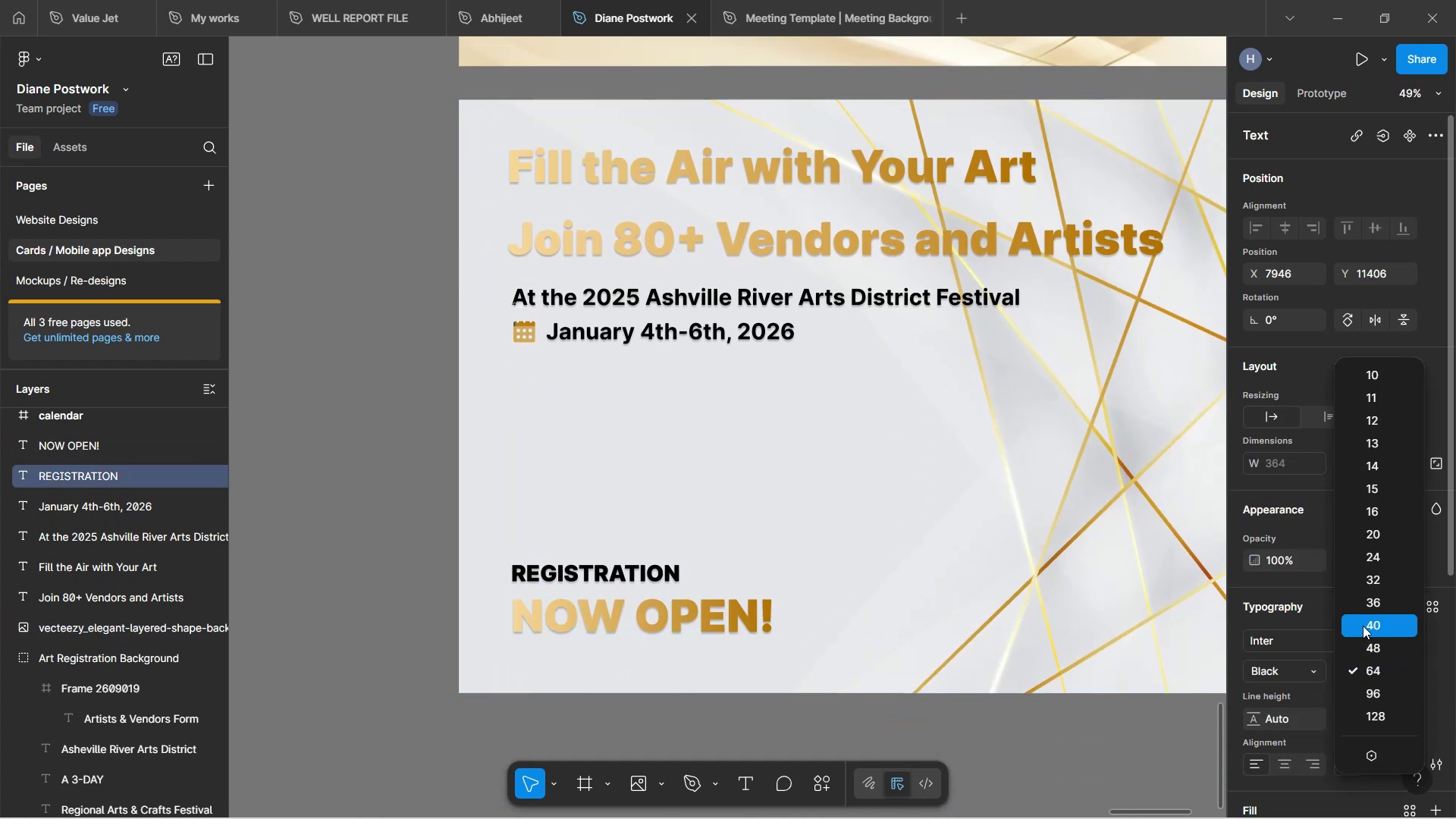 
left_click([1365, 621])
 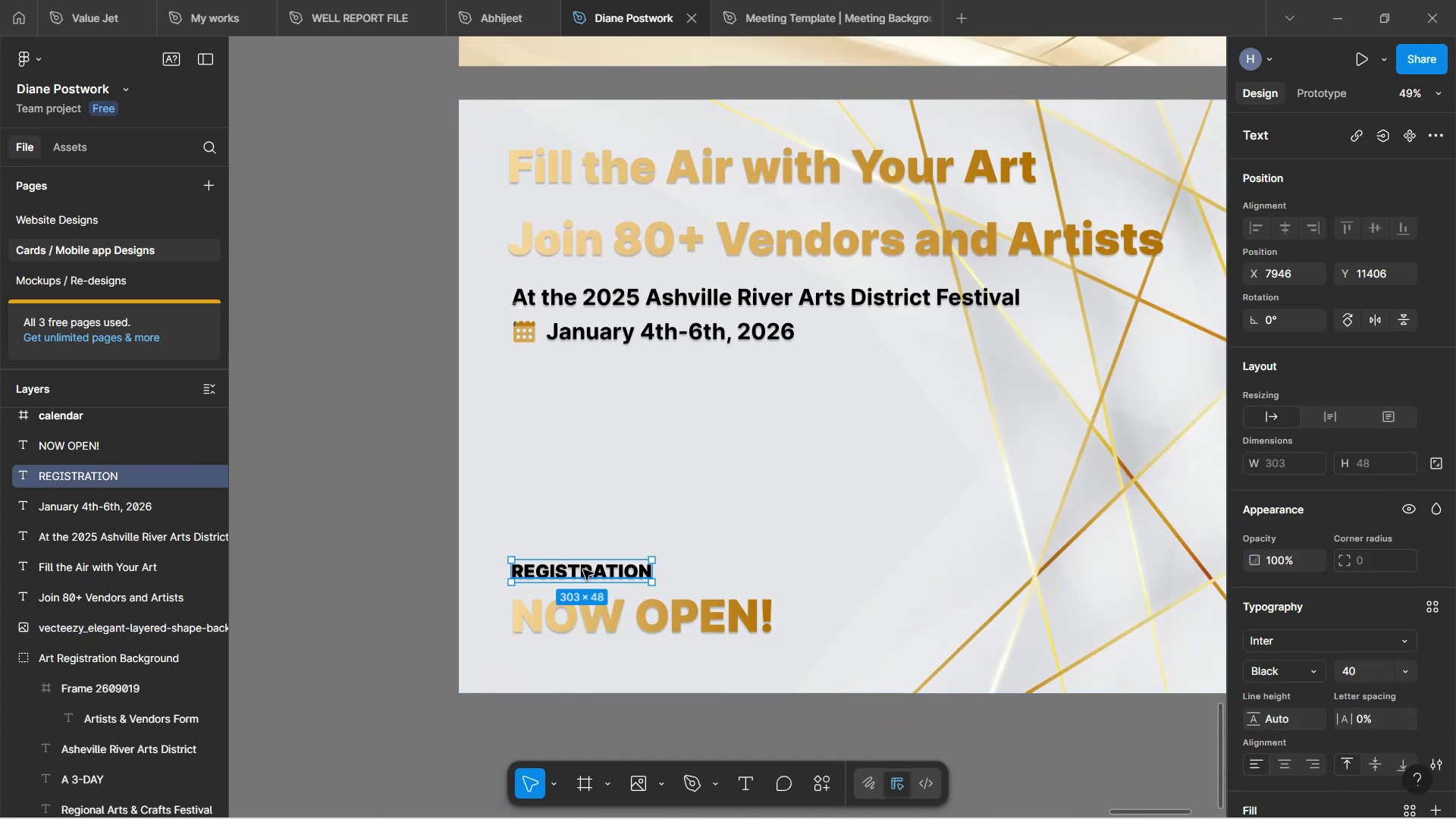 
double_click([587, 572])
 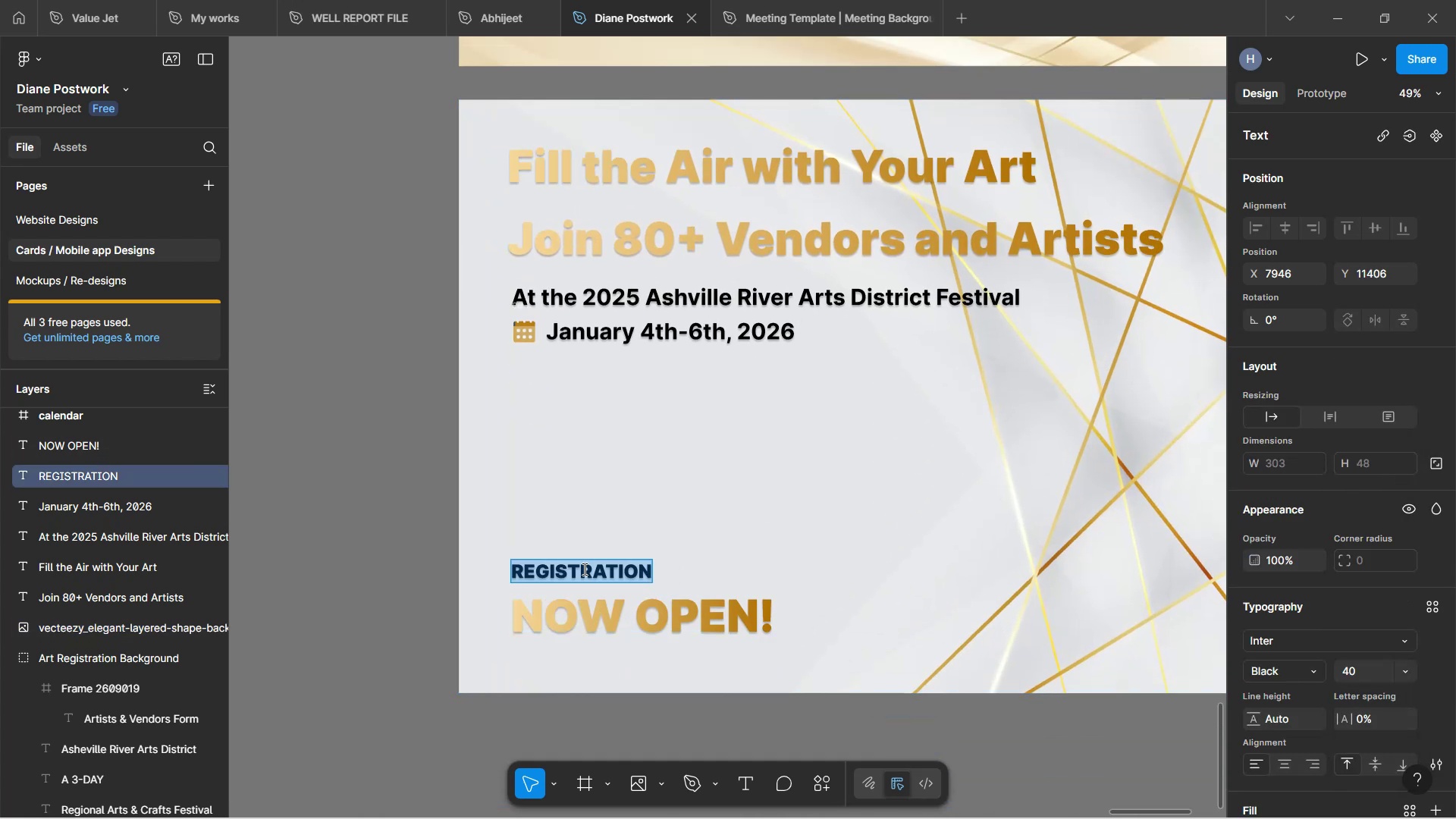 
key(ArrowRight)
 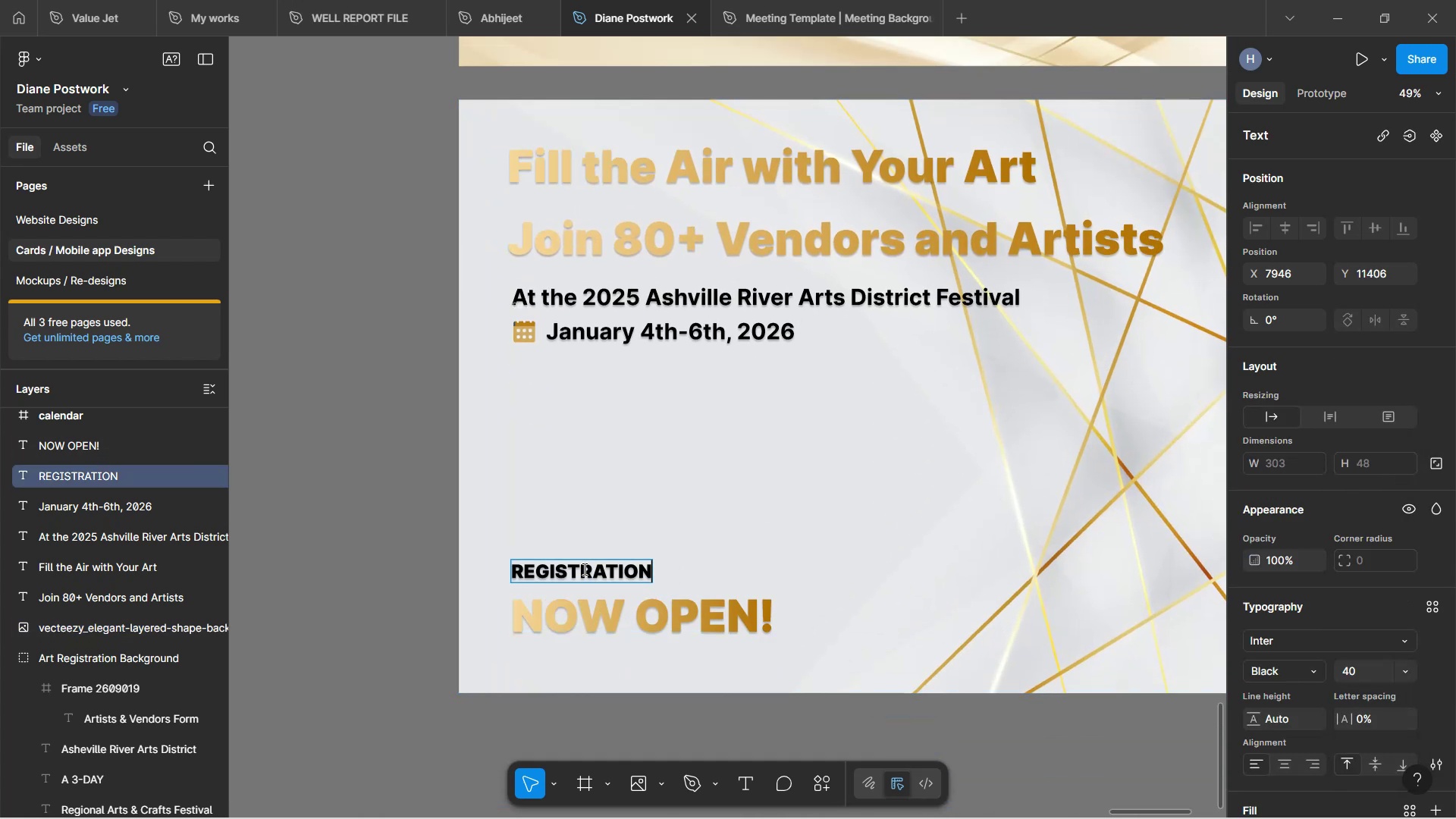 
type( IS)
 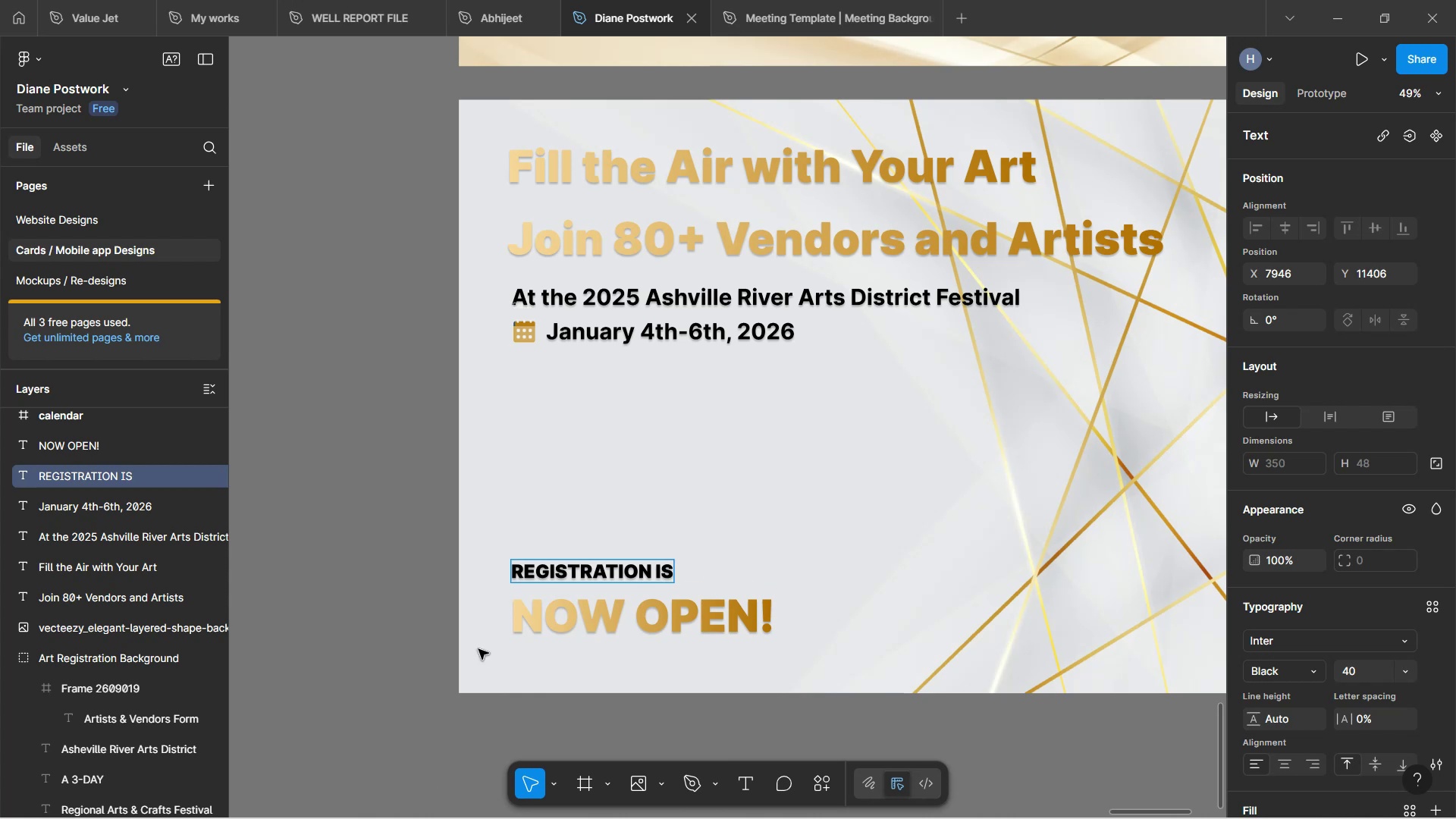 
left_click([528, 485])
 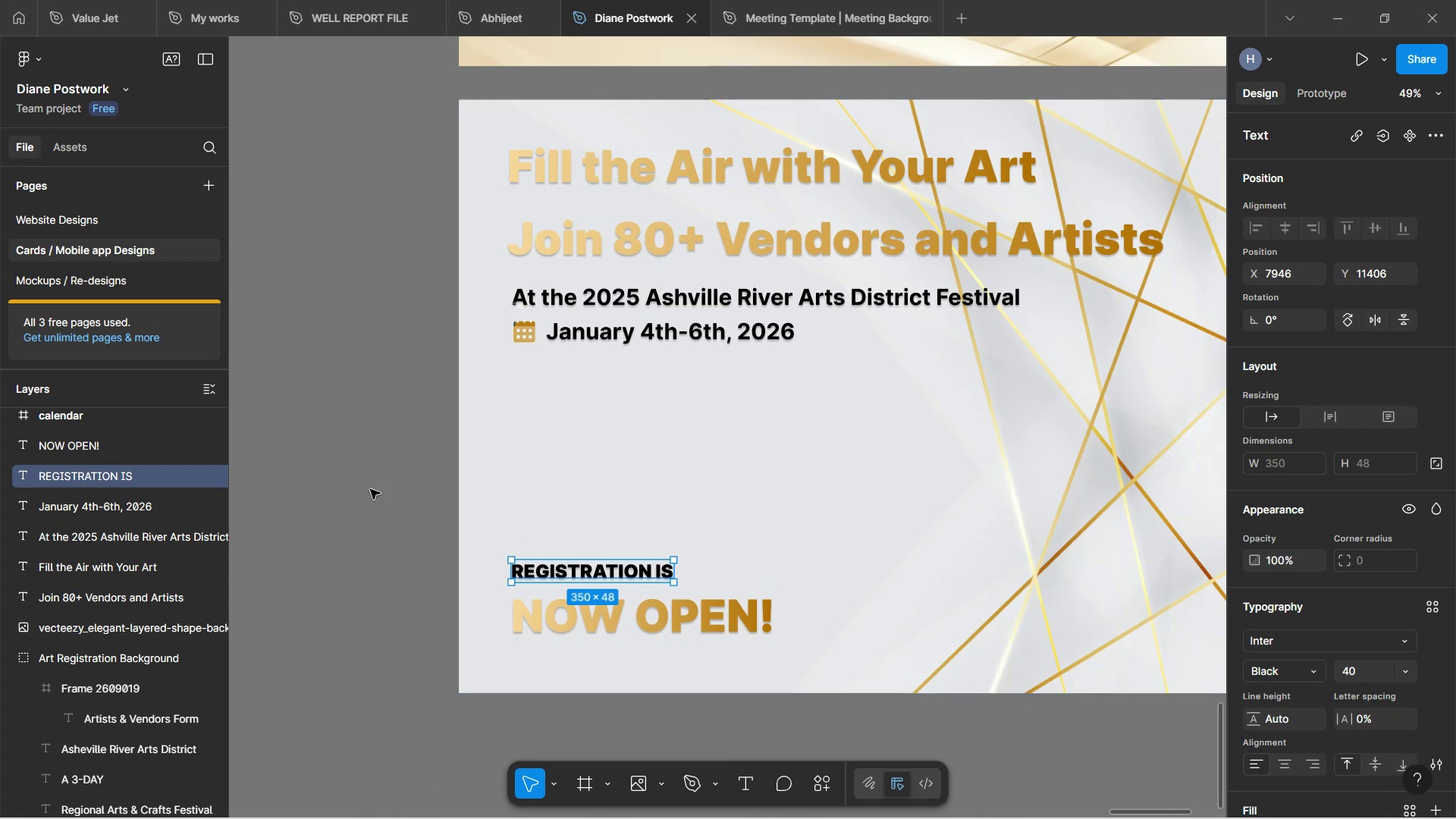 
left_click([370, 489])
 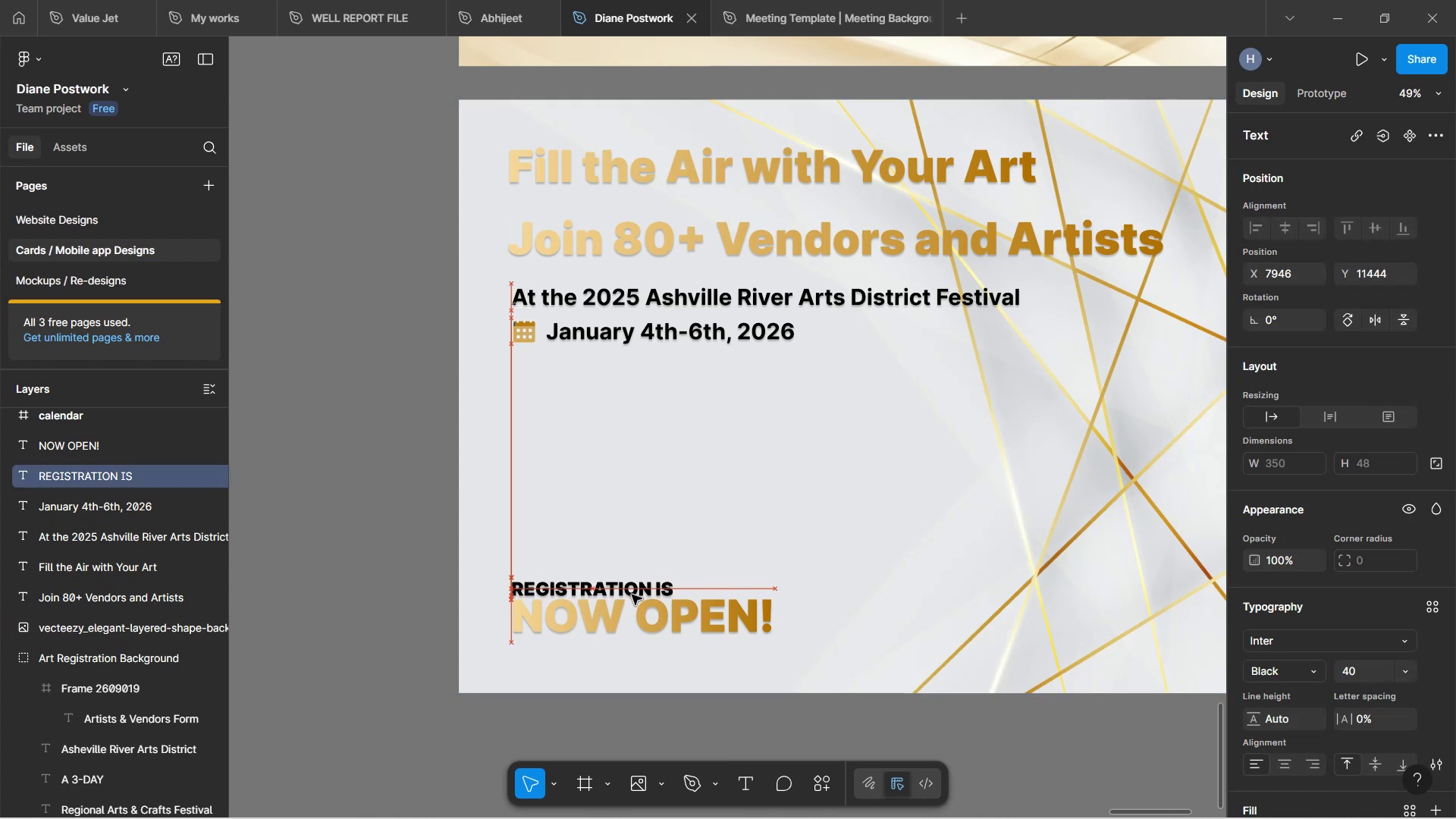 
left_click([591, 675])
 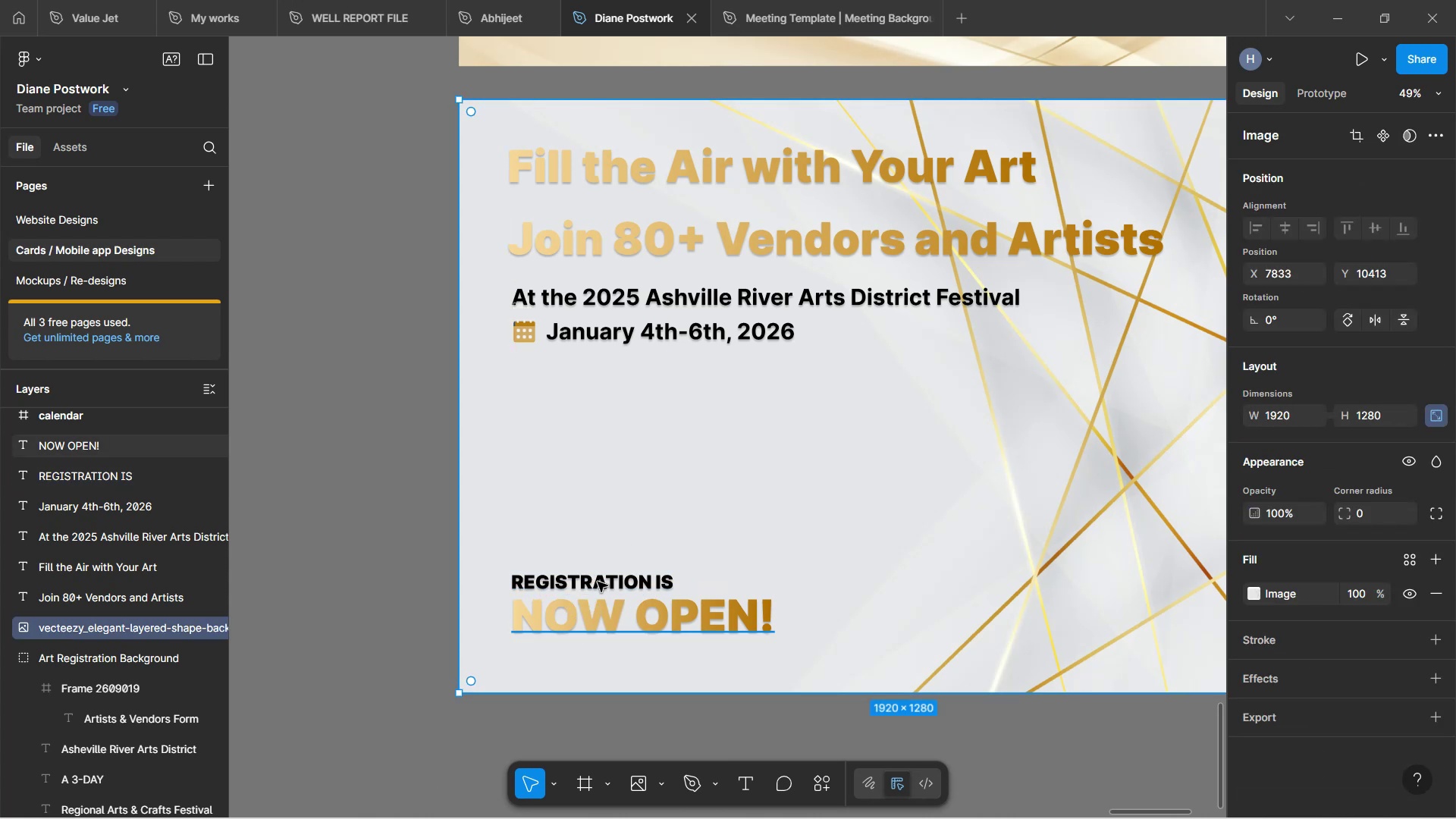 
left_click([600, 579])
 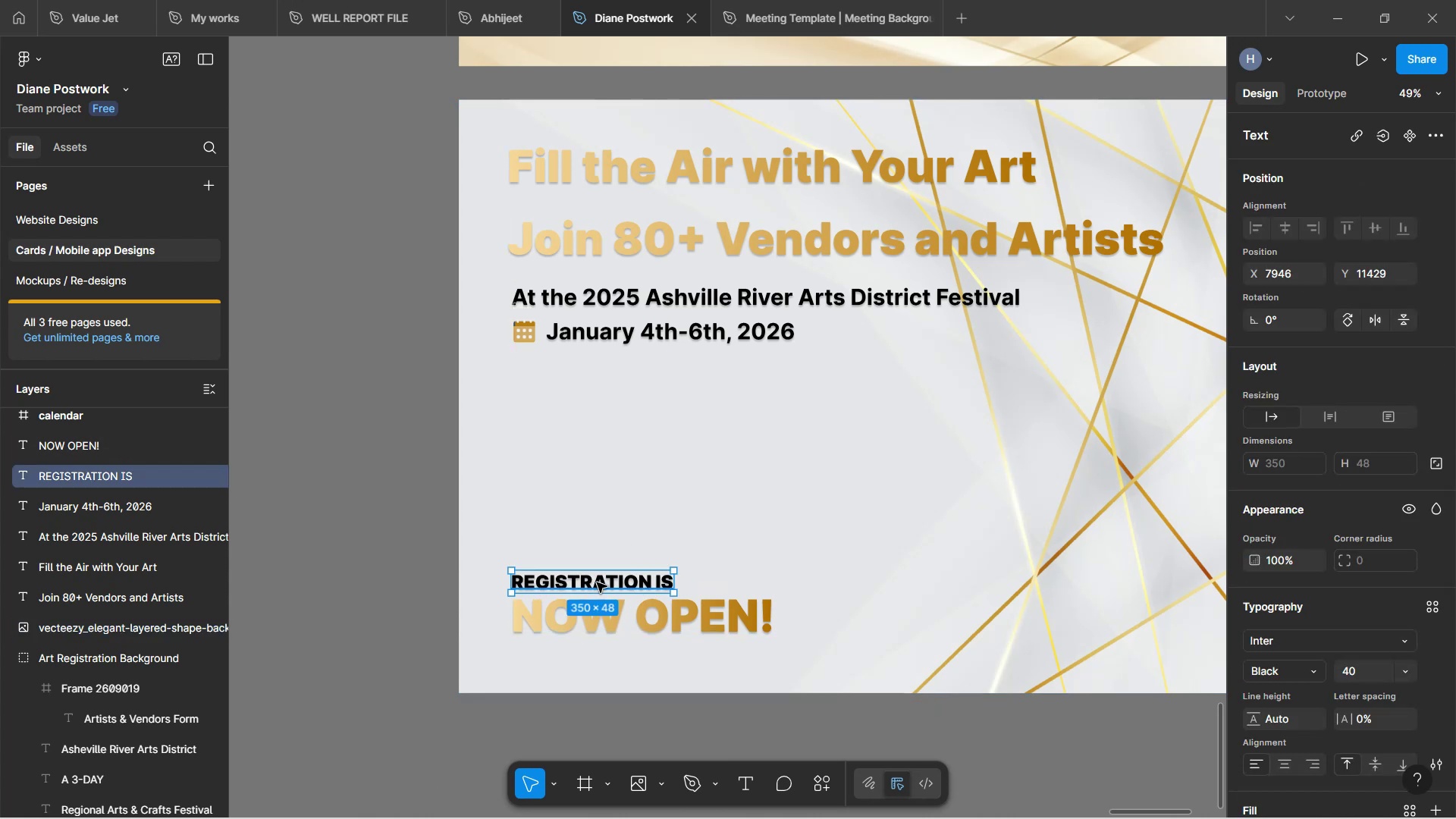 
key(ArrowDown)
 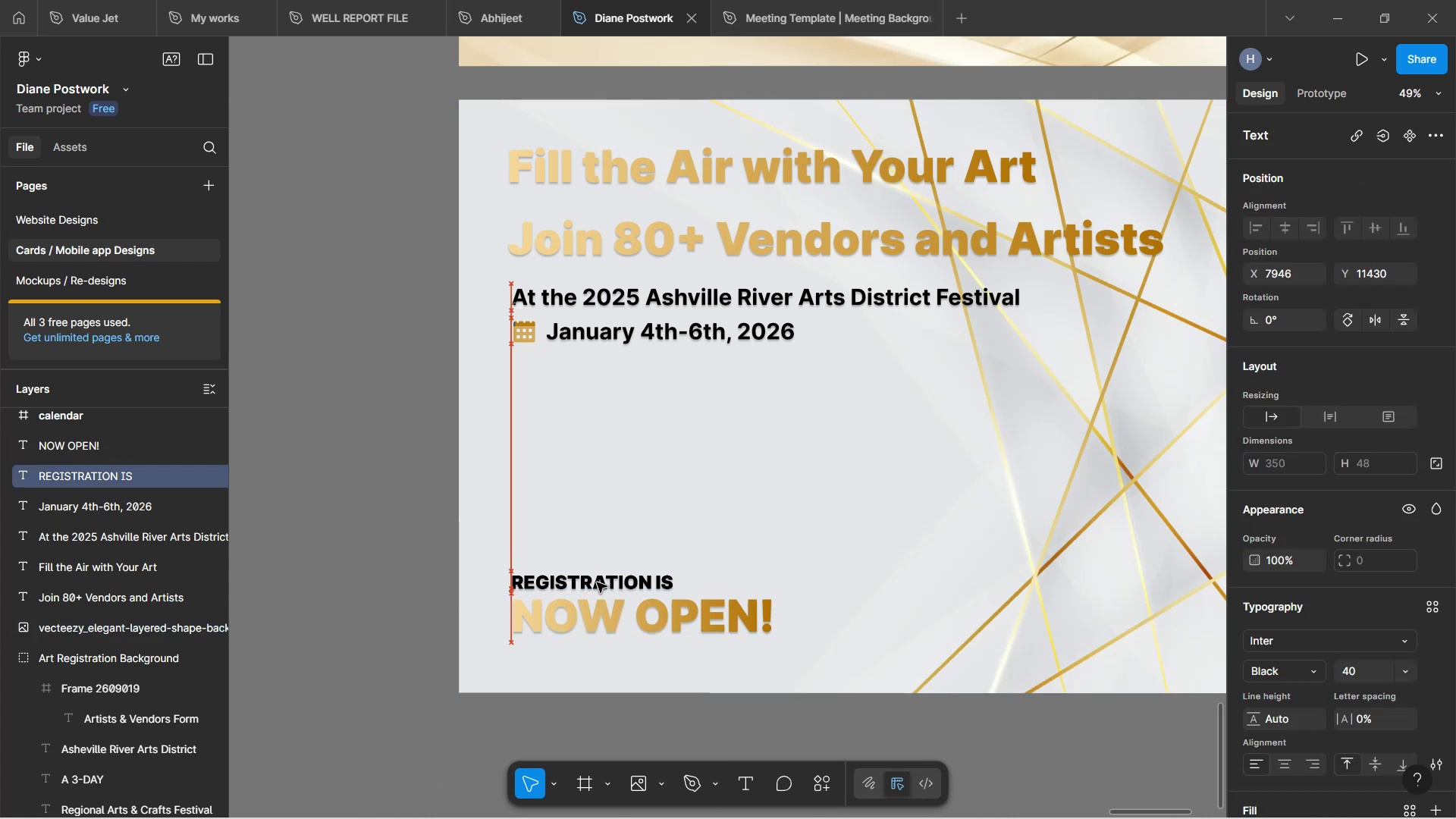 
key(ArrowDown)
 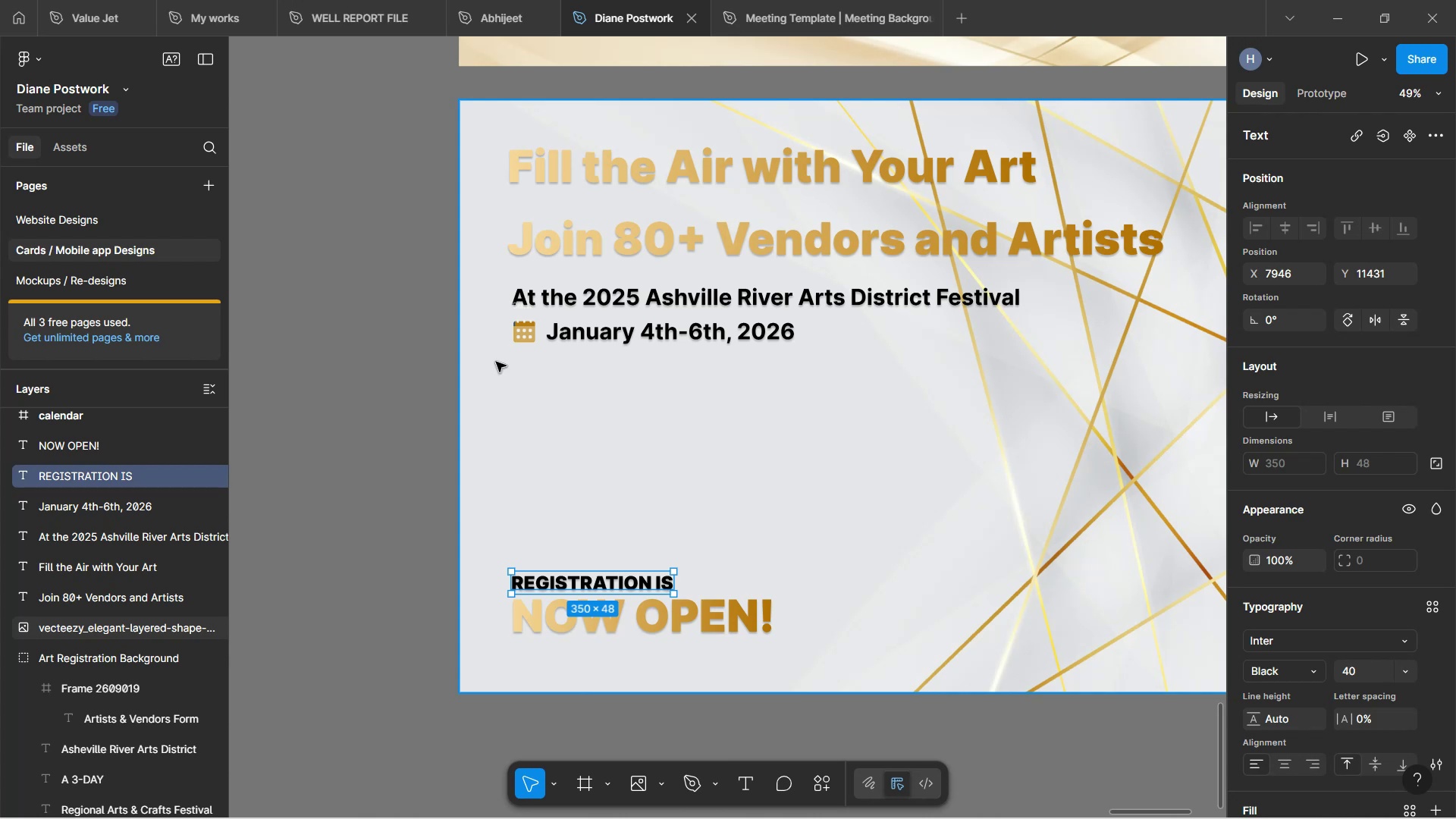 
left_click([421, 327])
 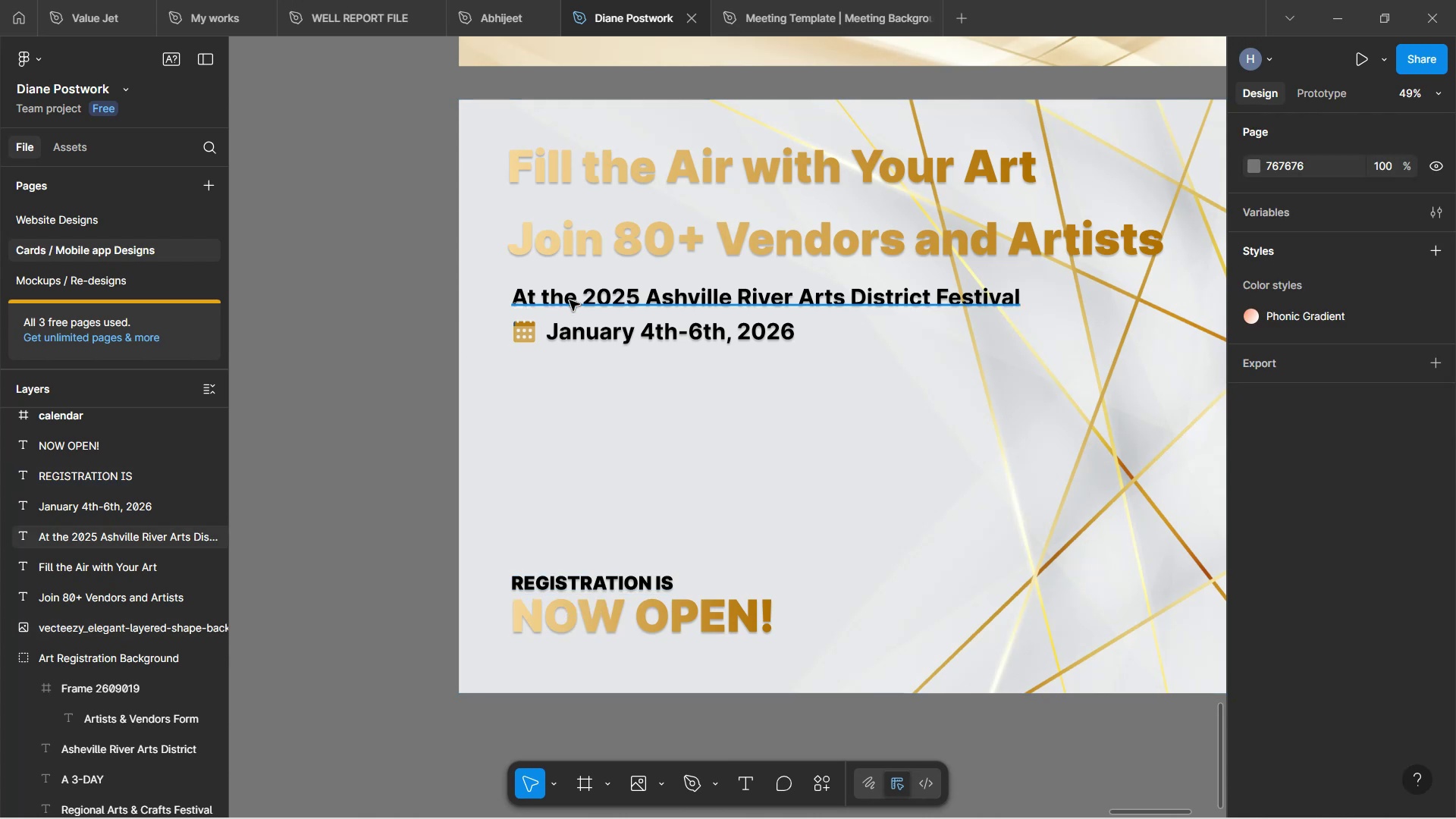 
left_click([570, 300])
 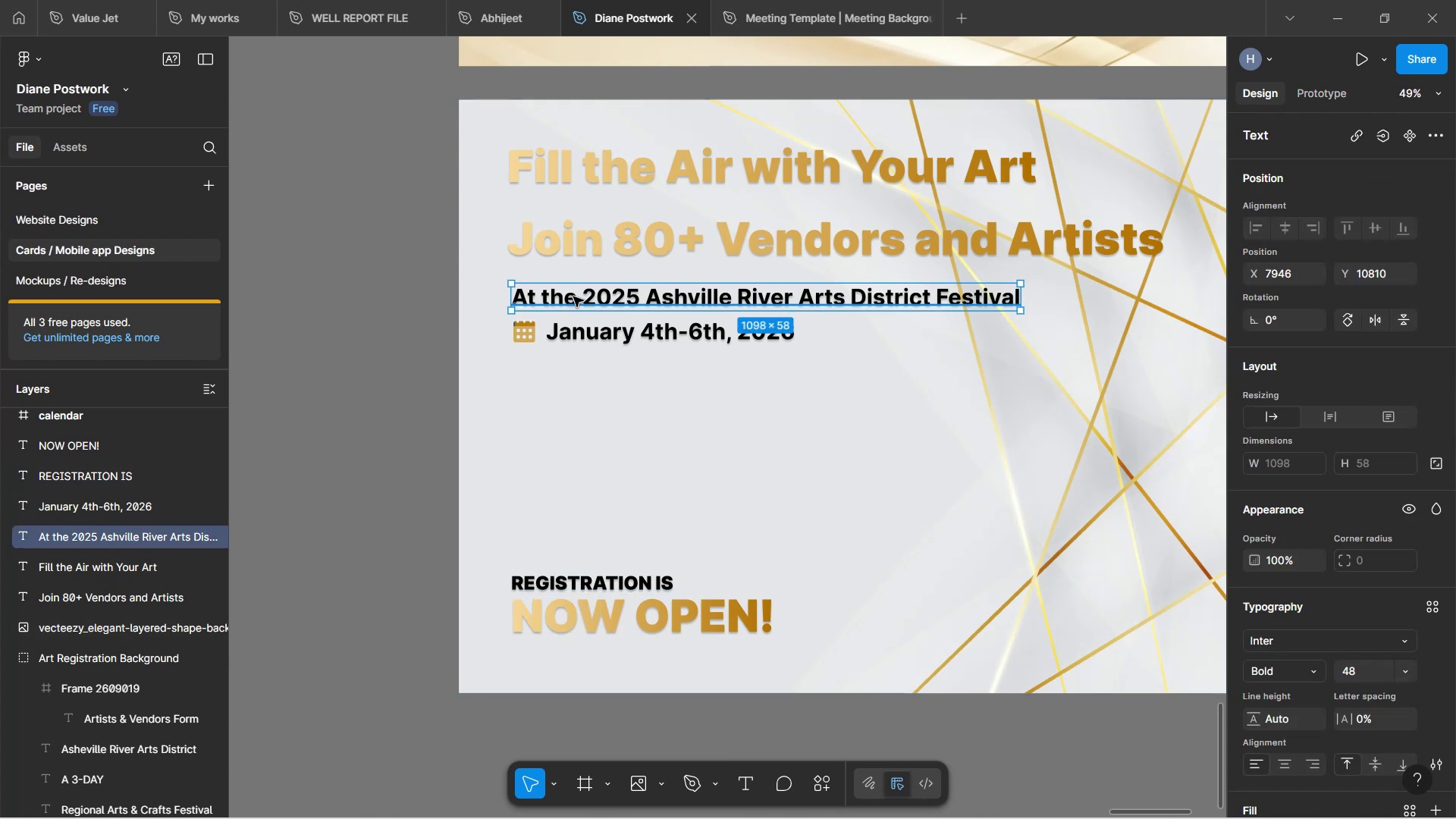 
hold_key(key=ArrowRight, duration=1.52)
 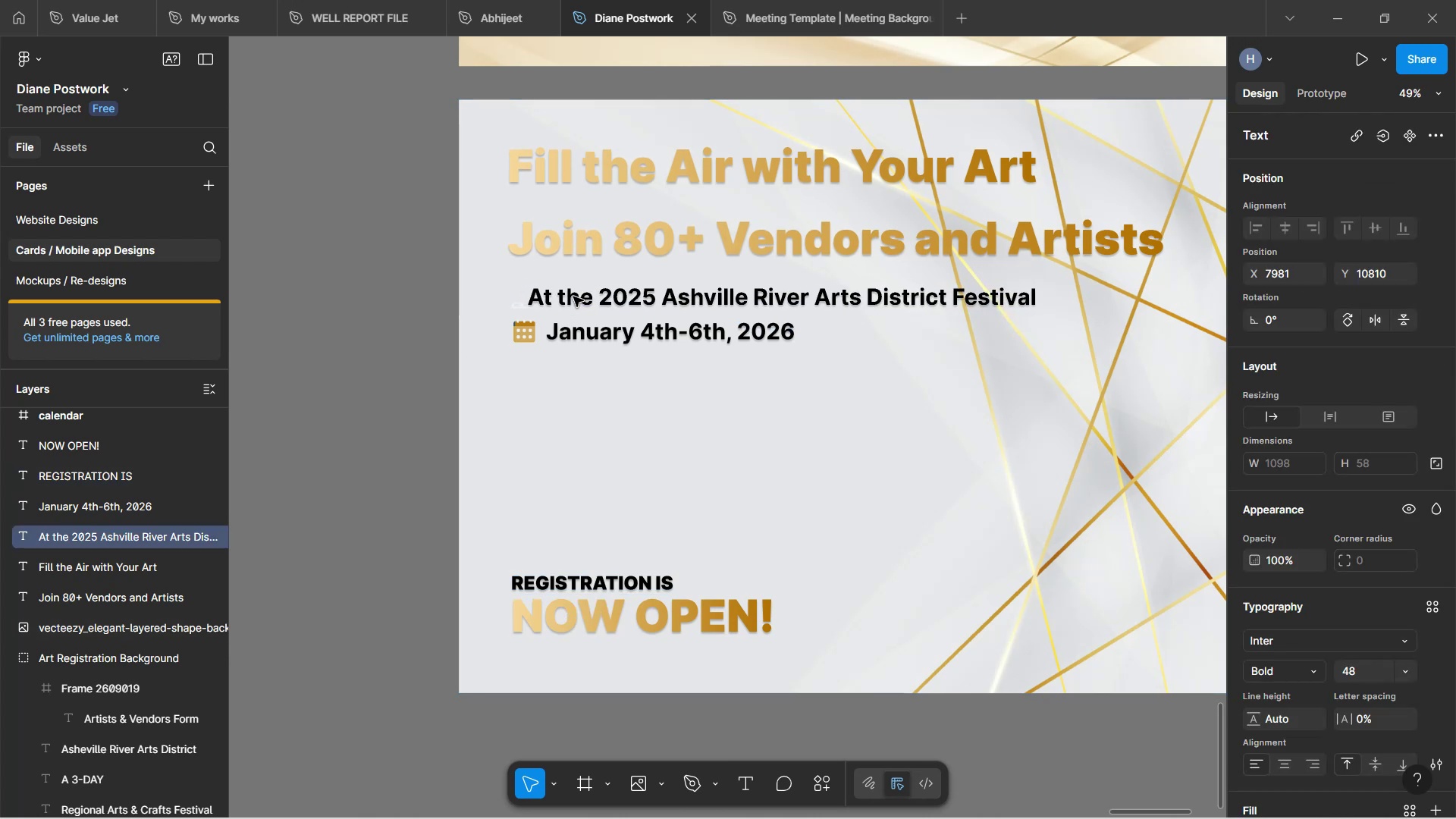 
hold_key(key=ArrowRight, duration=1.5)
 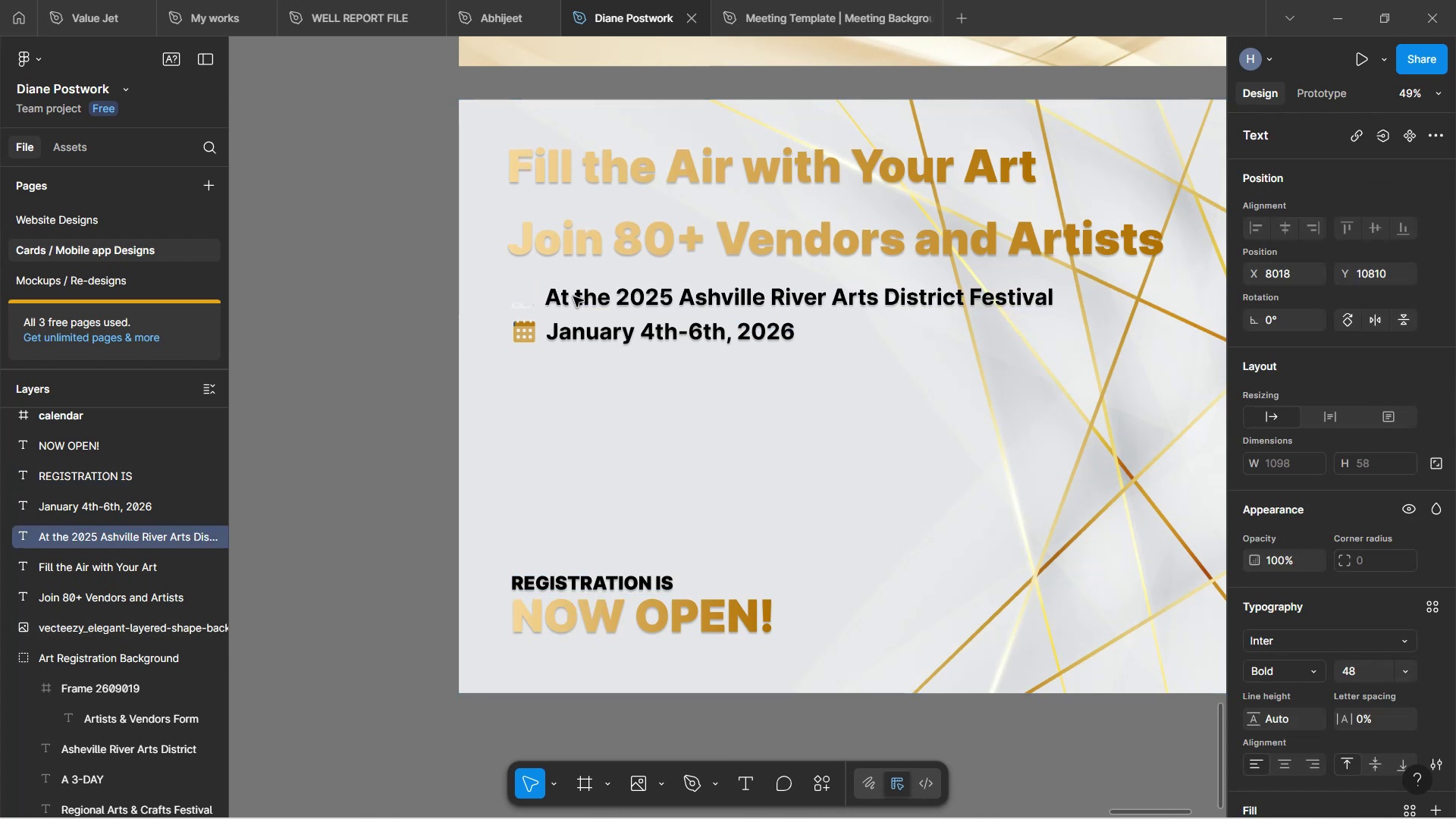 
hold_key(key=ArrowRight, duration=0.71)
 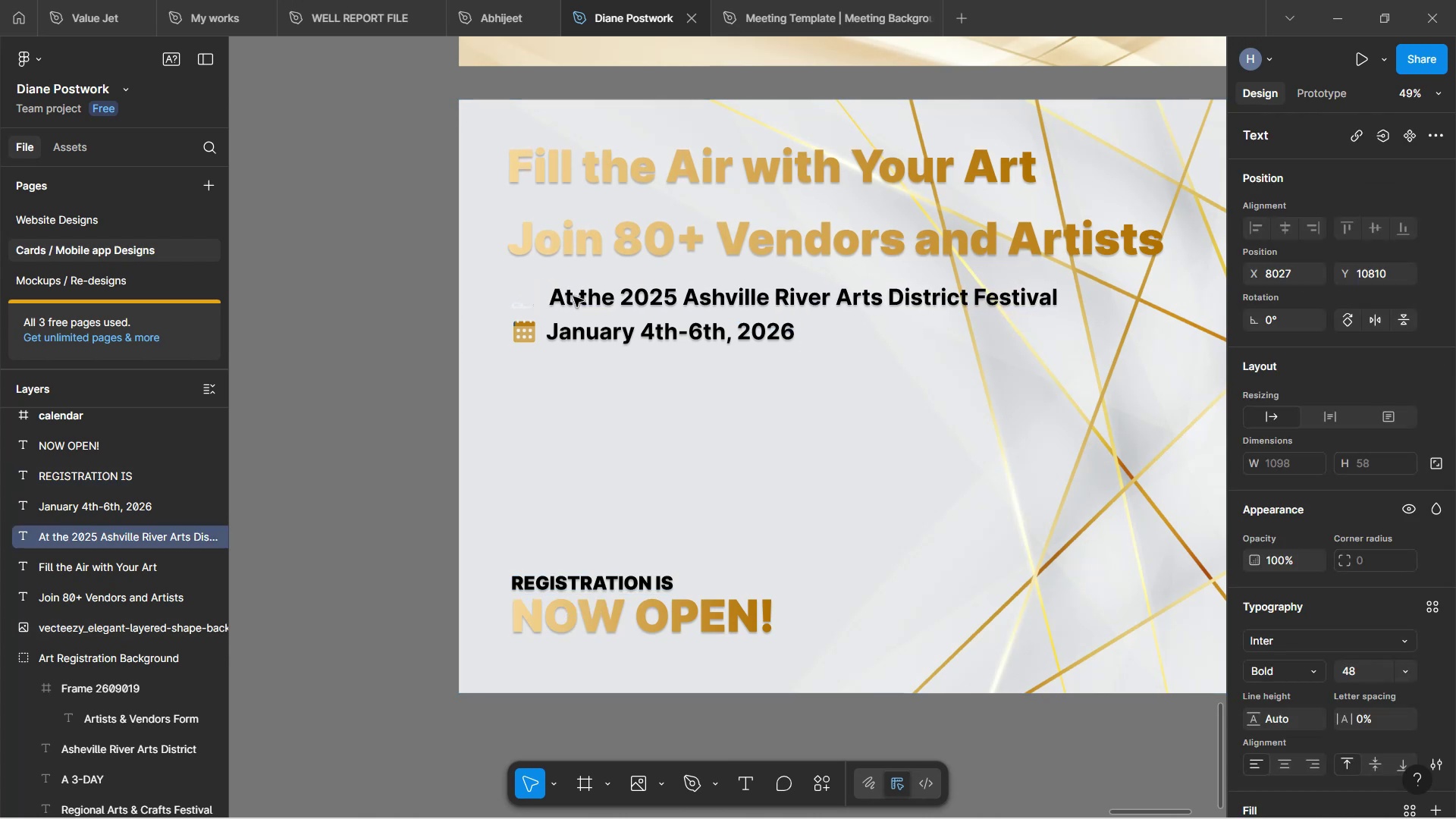 
key(ArrowLeft)
 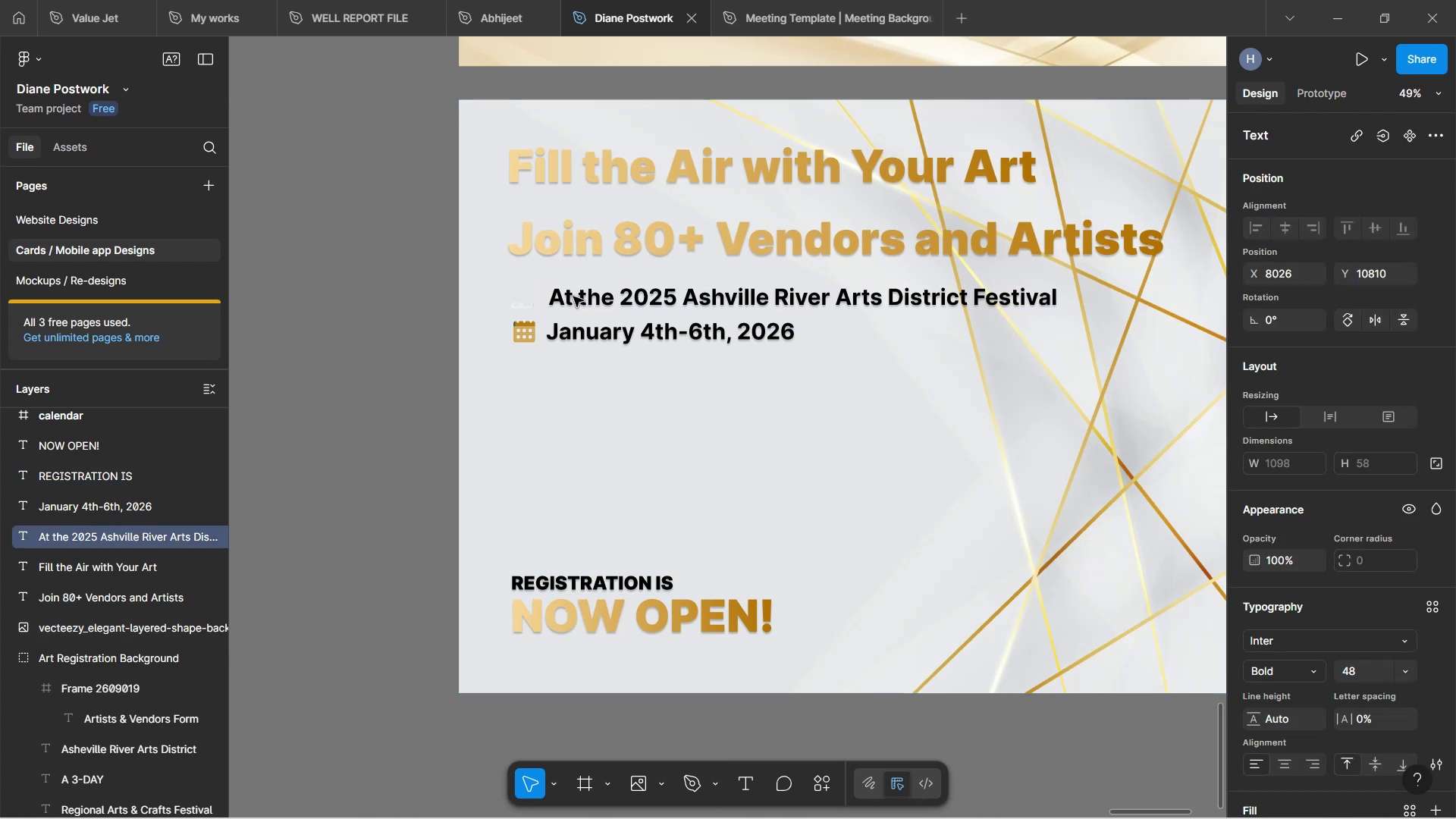 
key(ArrowLeft)
 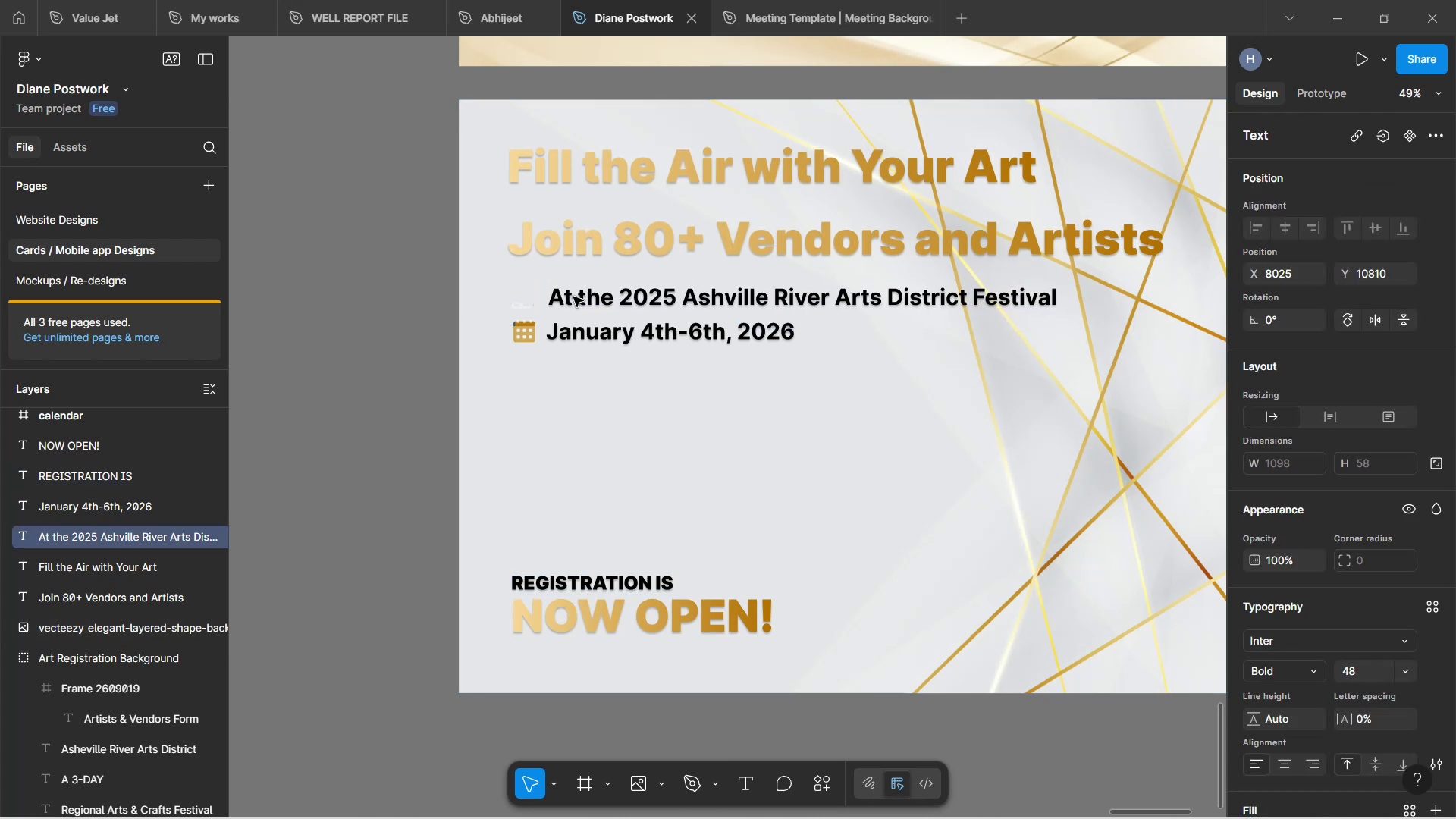 
key(ArrowLeft)
 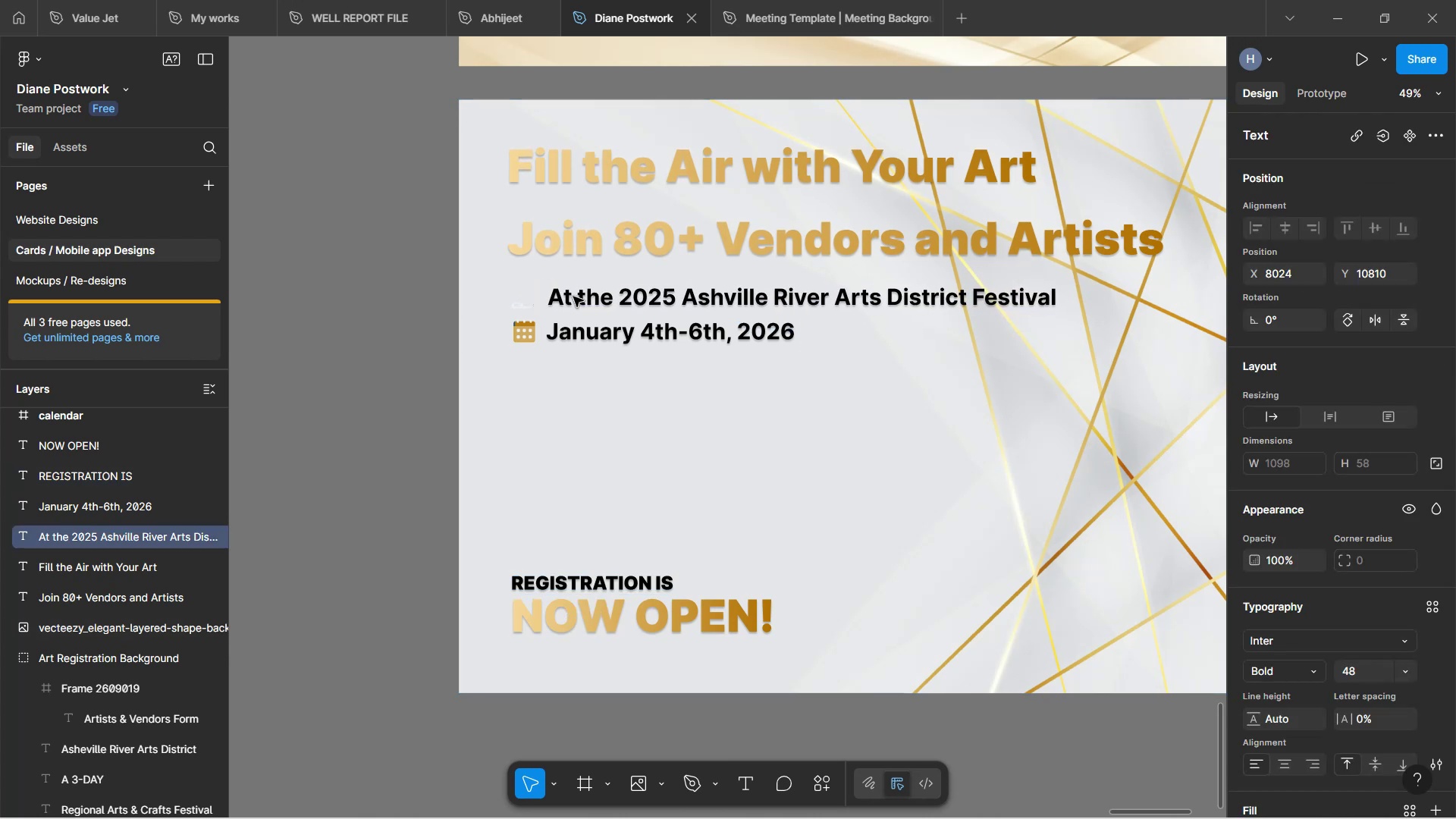 
key(ArrowLeft)
 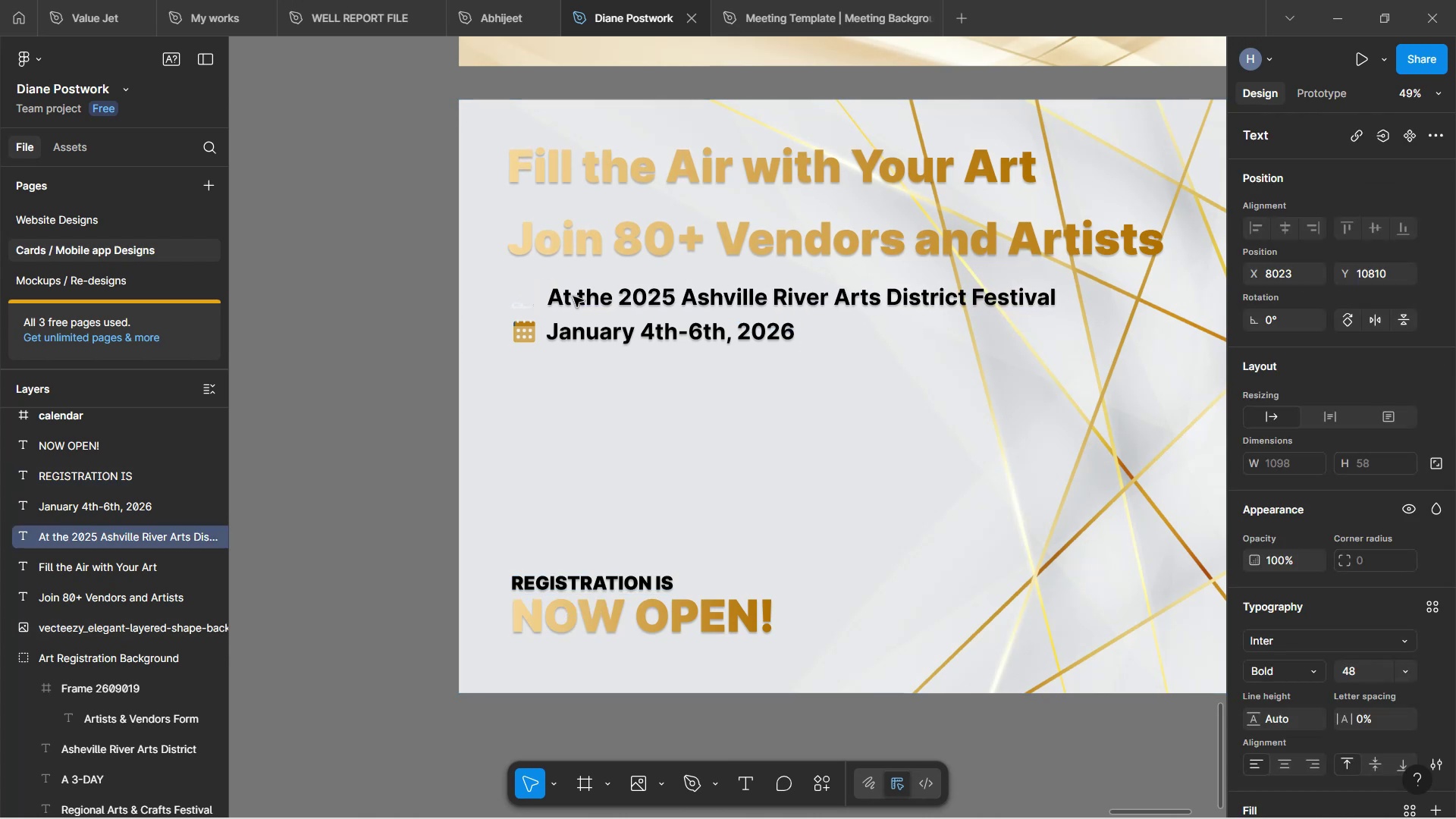 
key(ArrowLeft)
 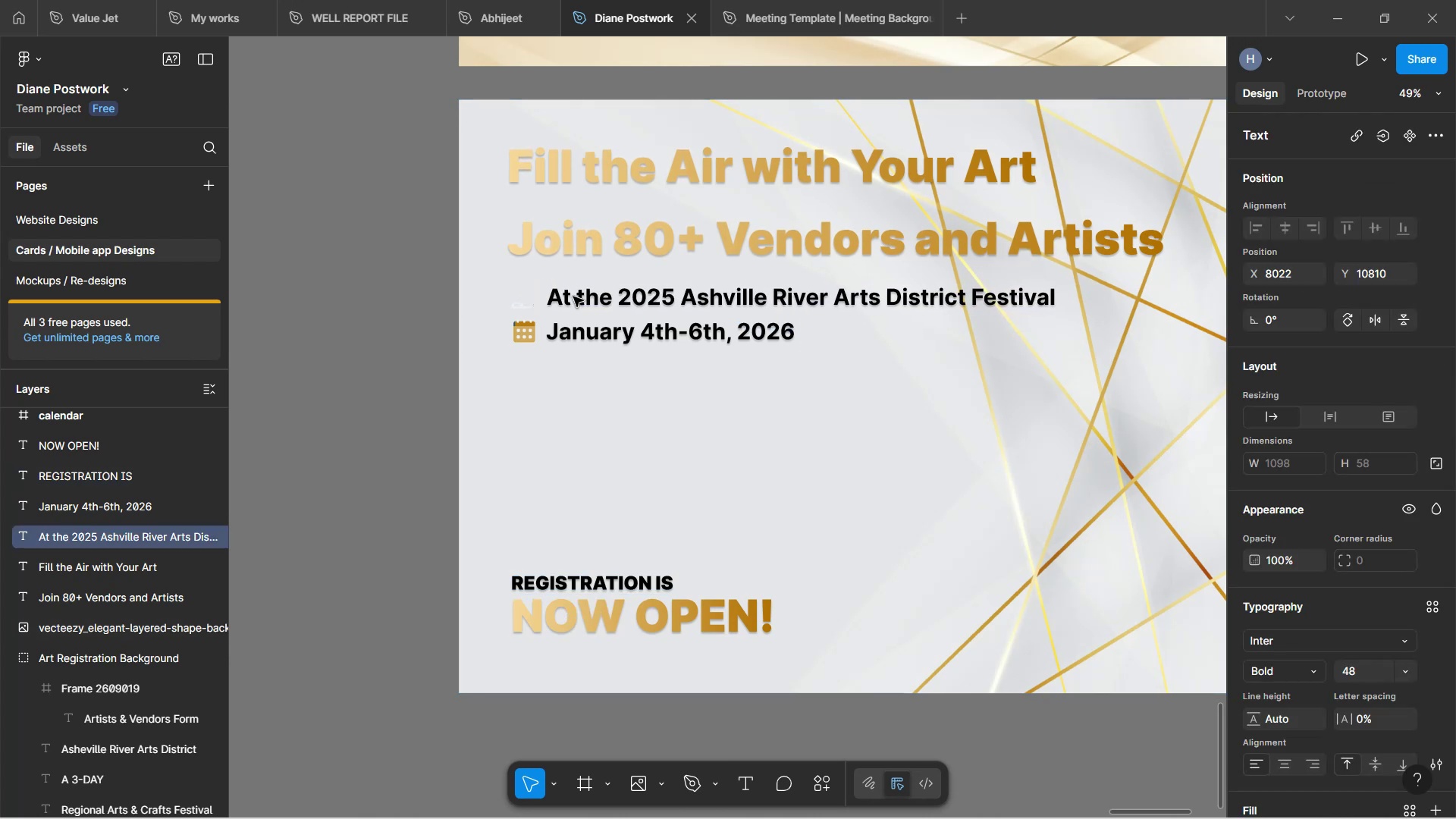 
key(ArrowLeft)
 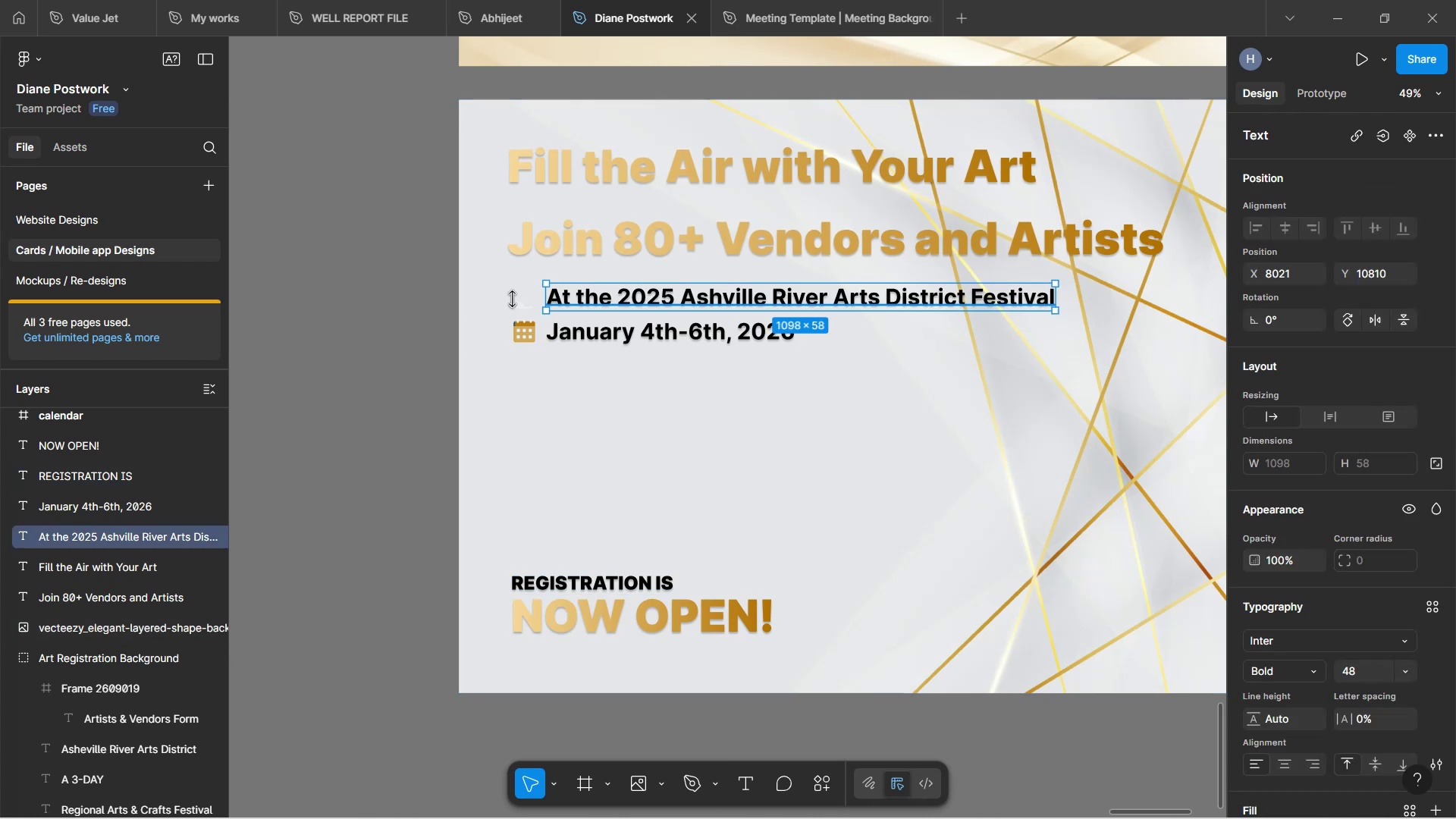 
left_click([422, 295])
 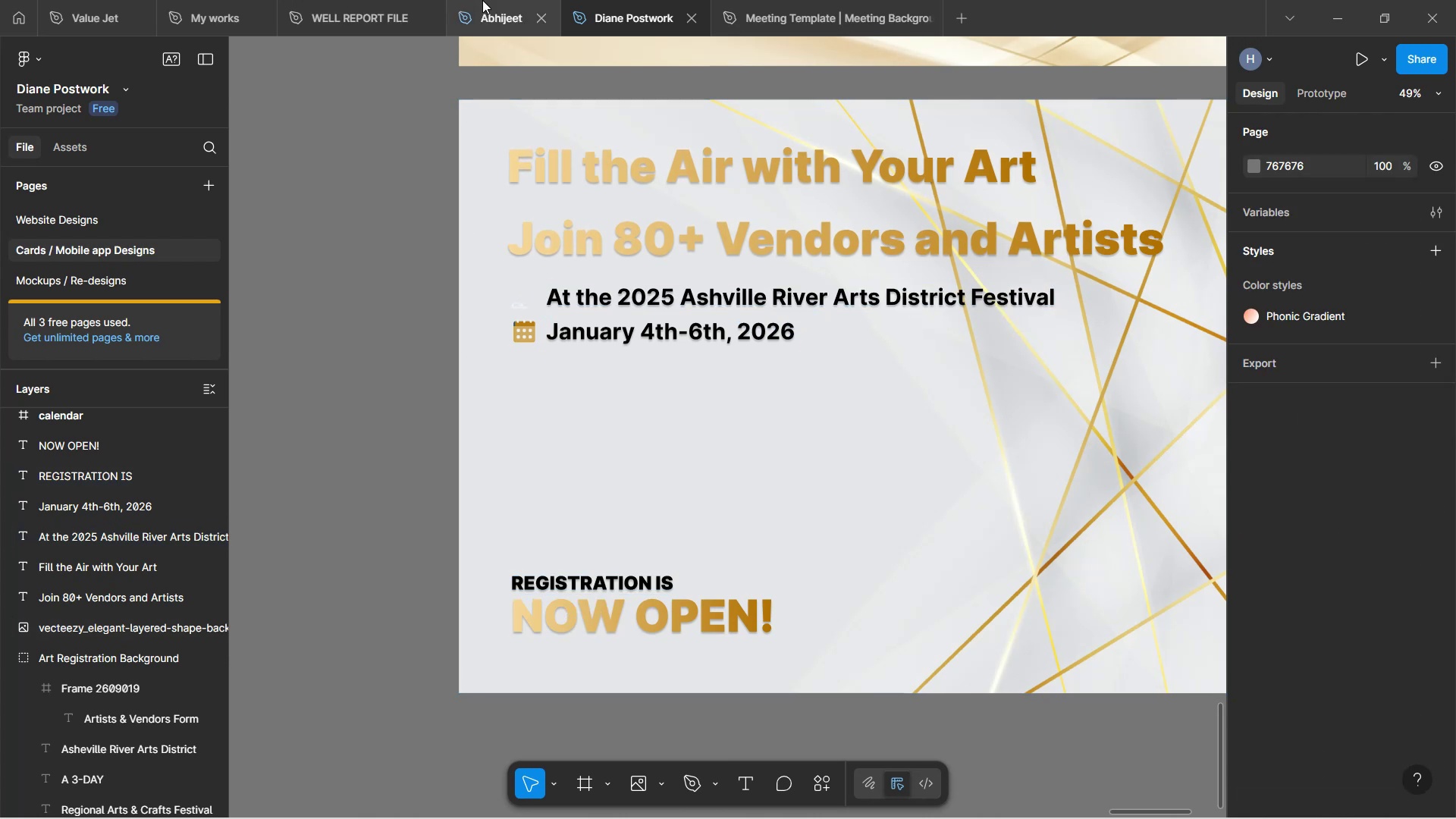 
mouse_move([509, 16])
 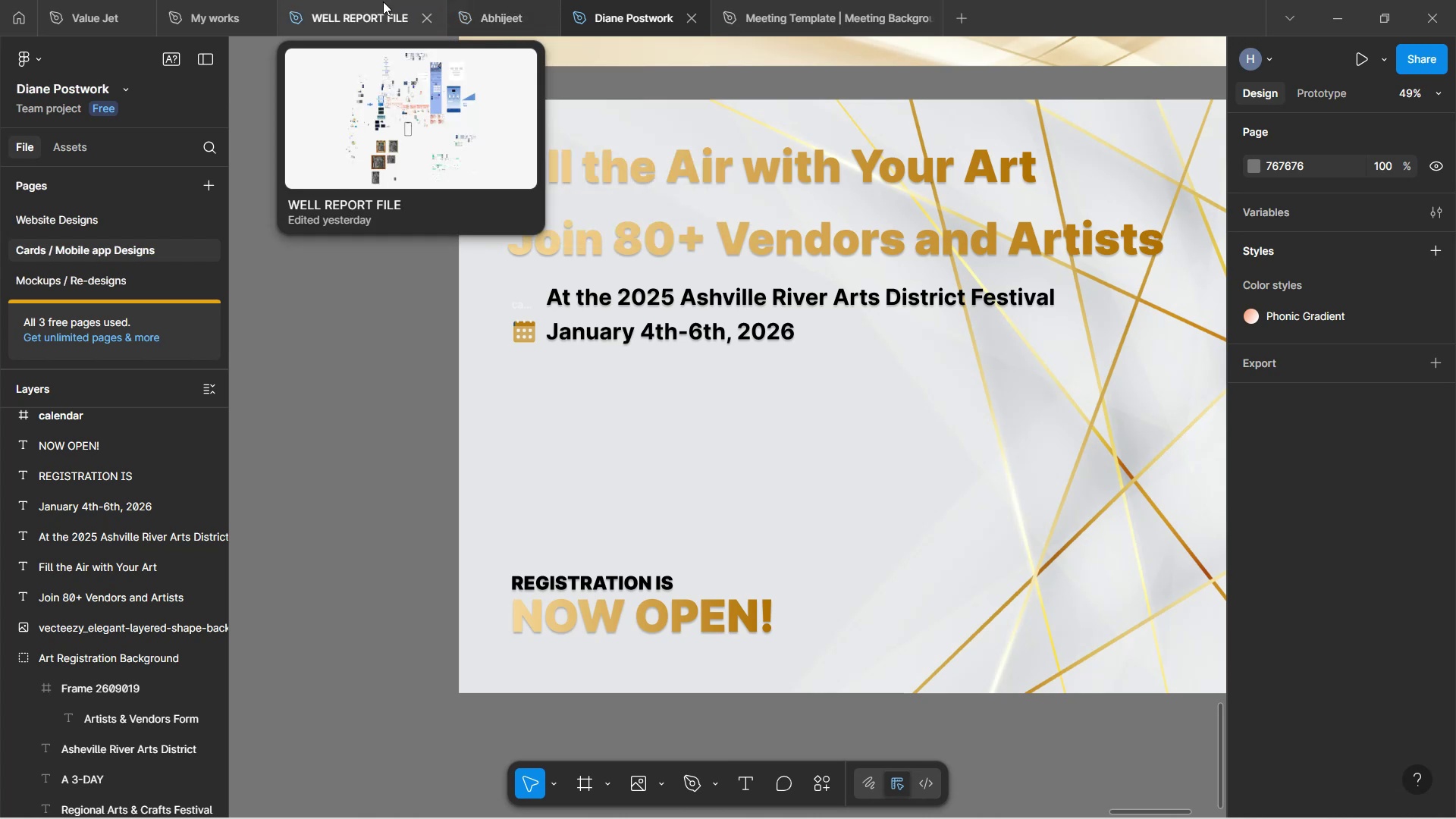 
left_click([362, 0])
 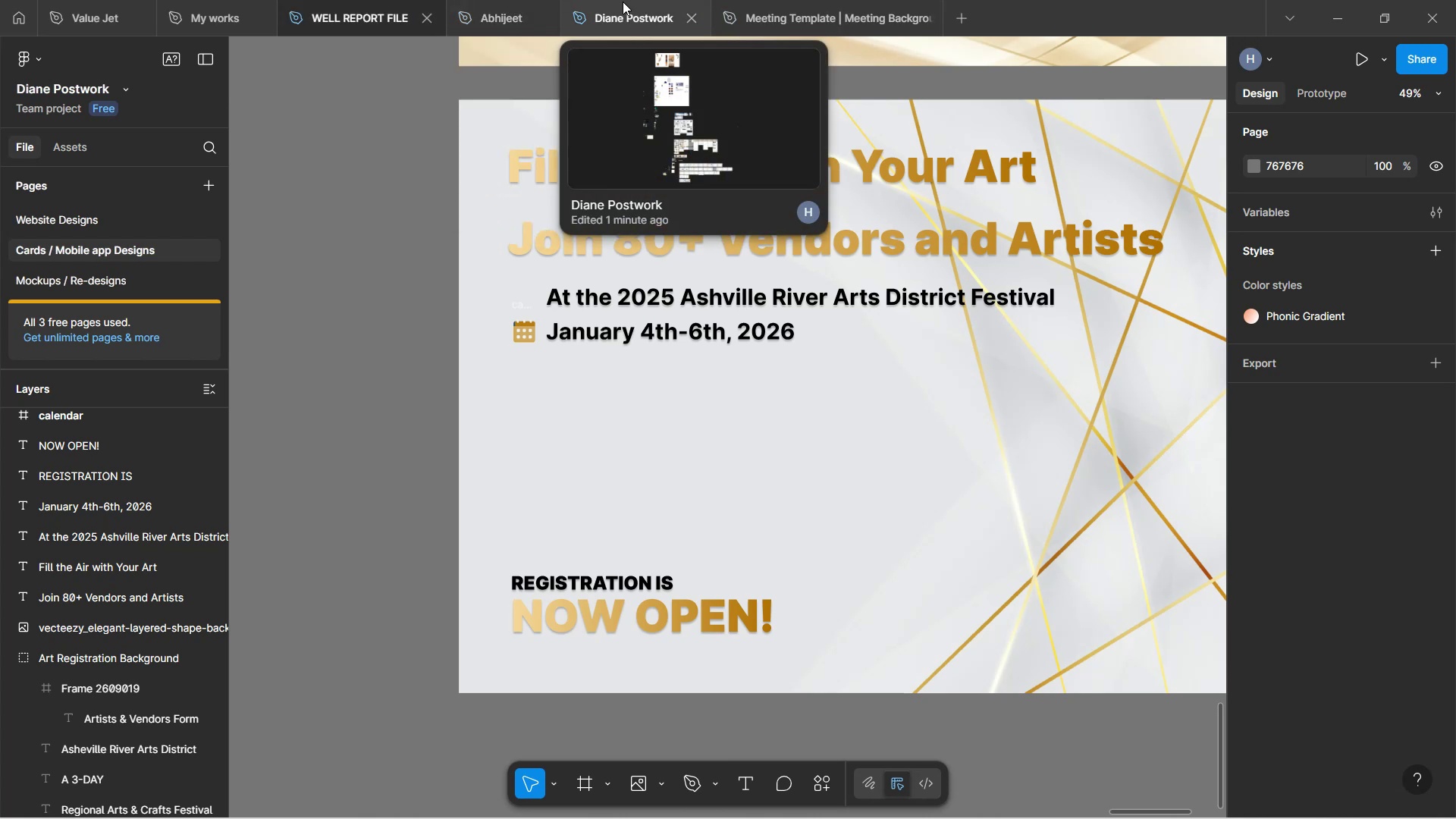 
wait(5.29)
 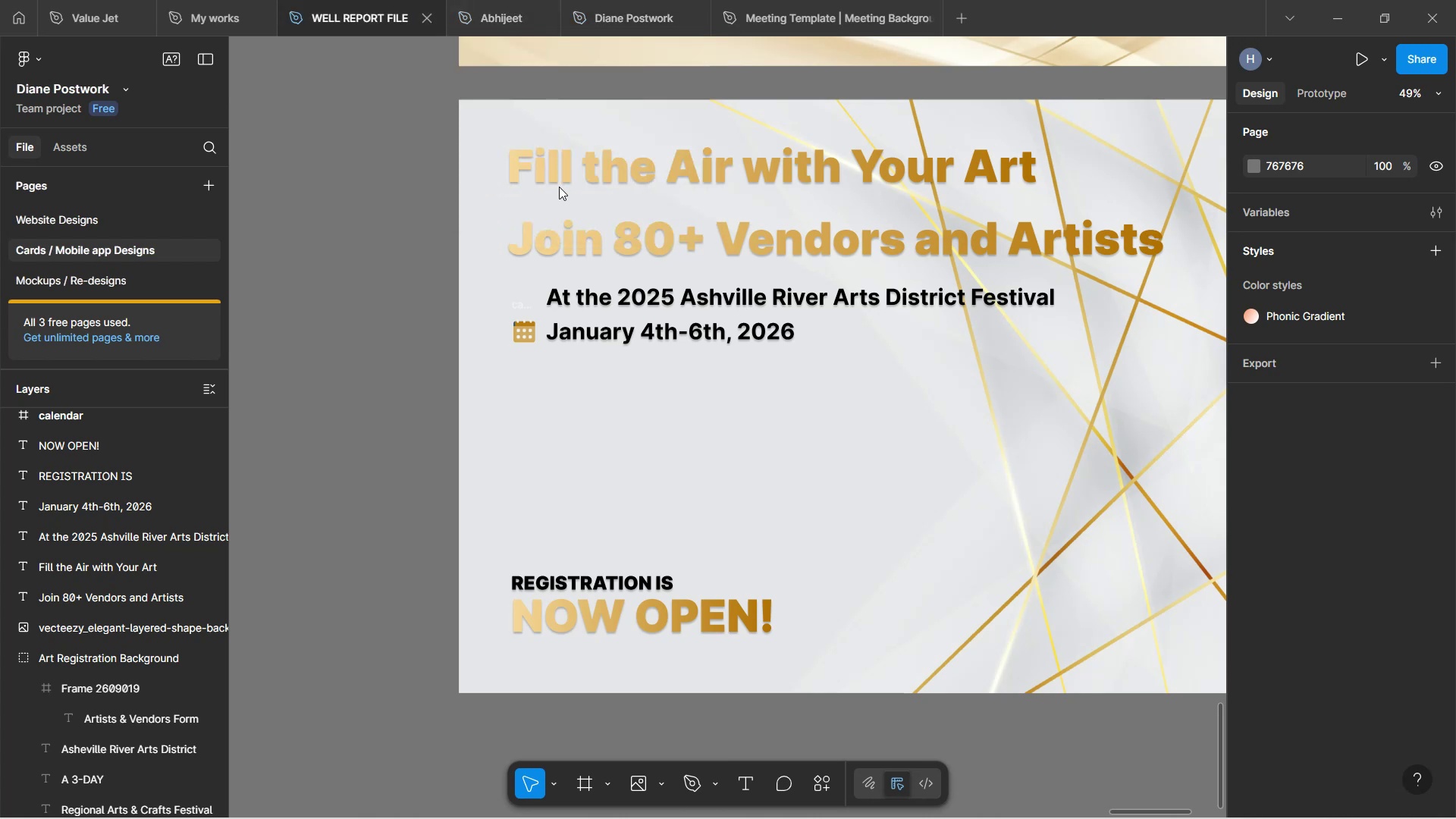 
left_click([623, 2])
 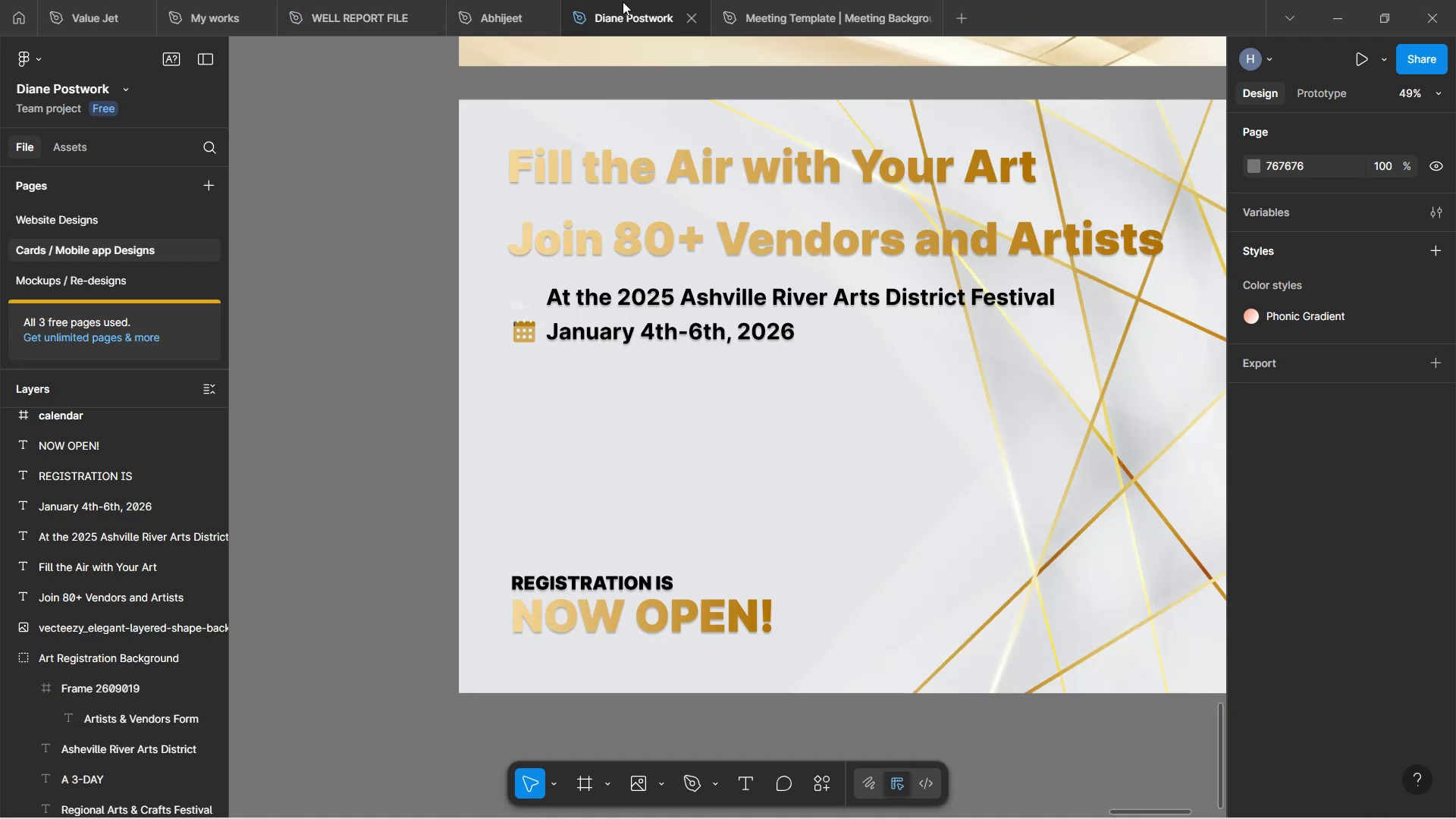 
mouse_move([506, 37])
 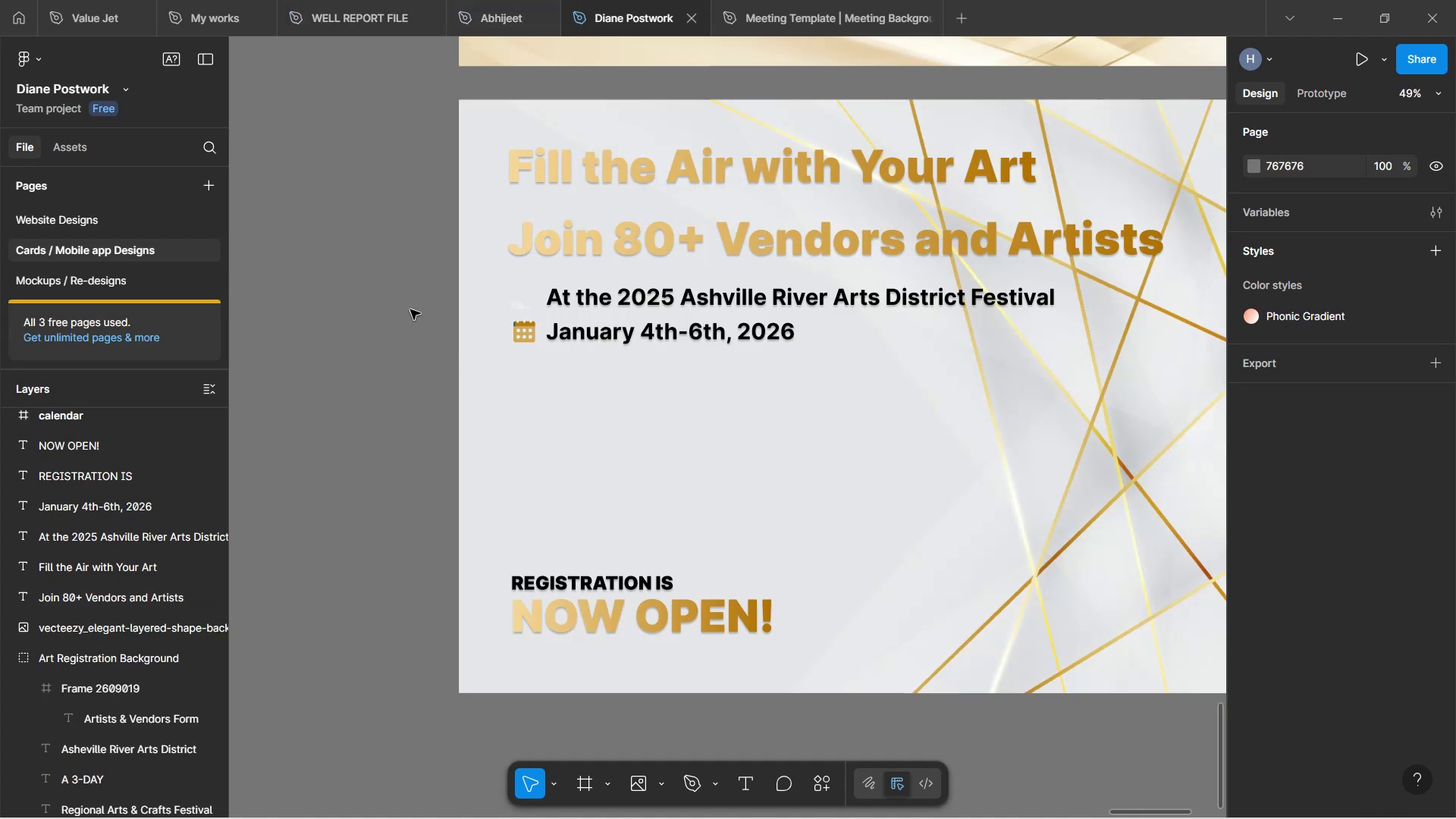 
mouse_move([348, 2])
 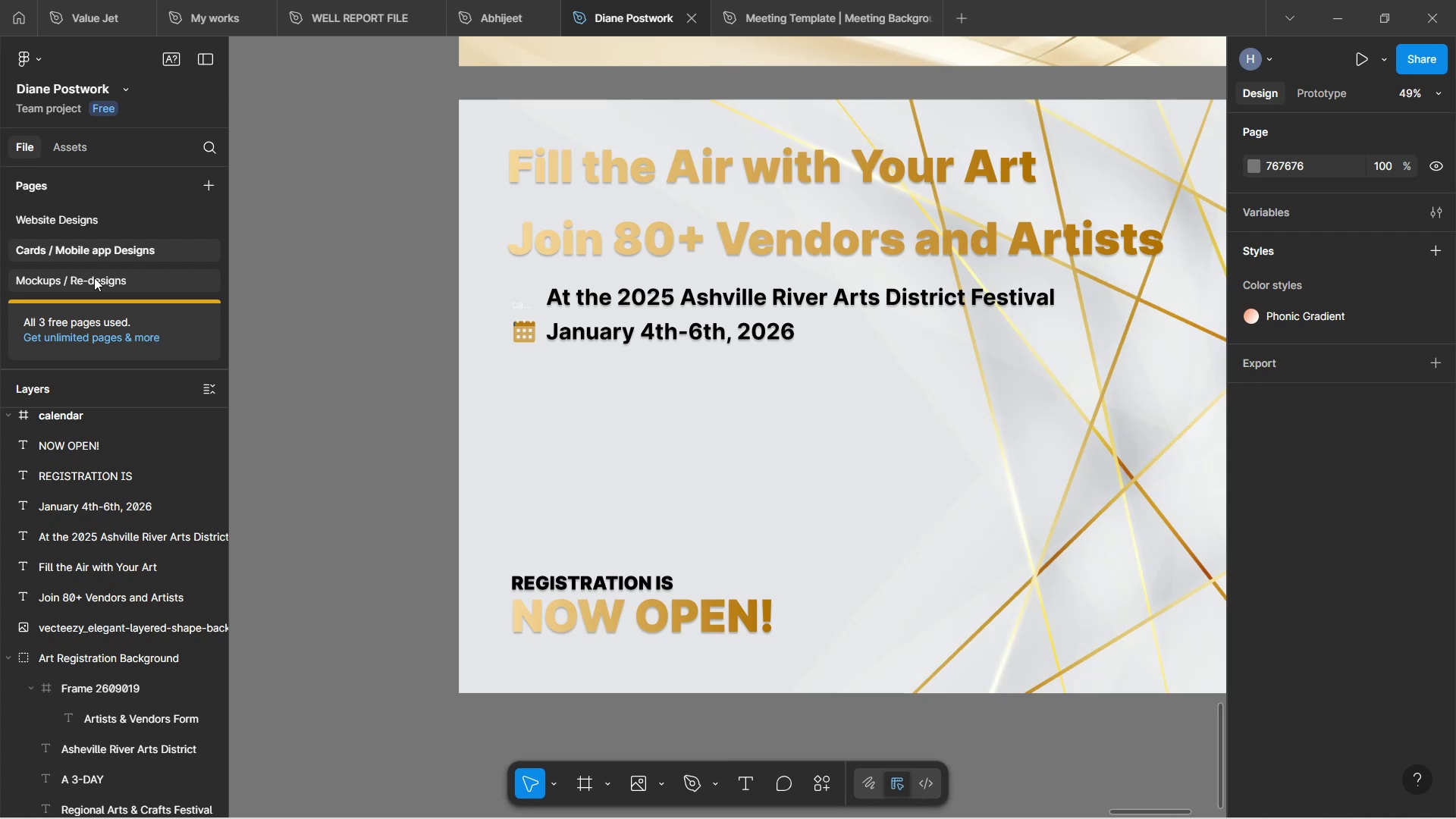 
left_click([107, 220])
 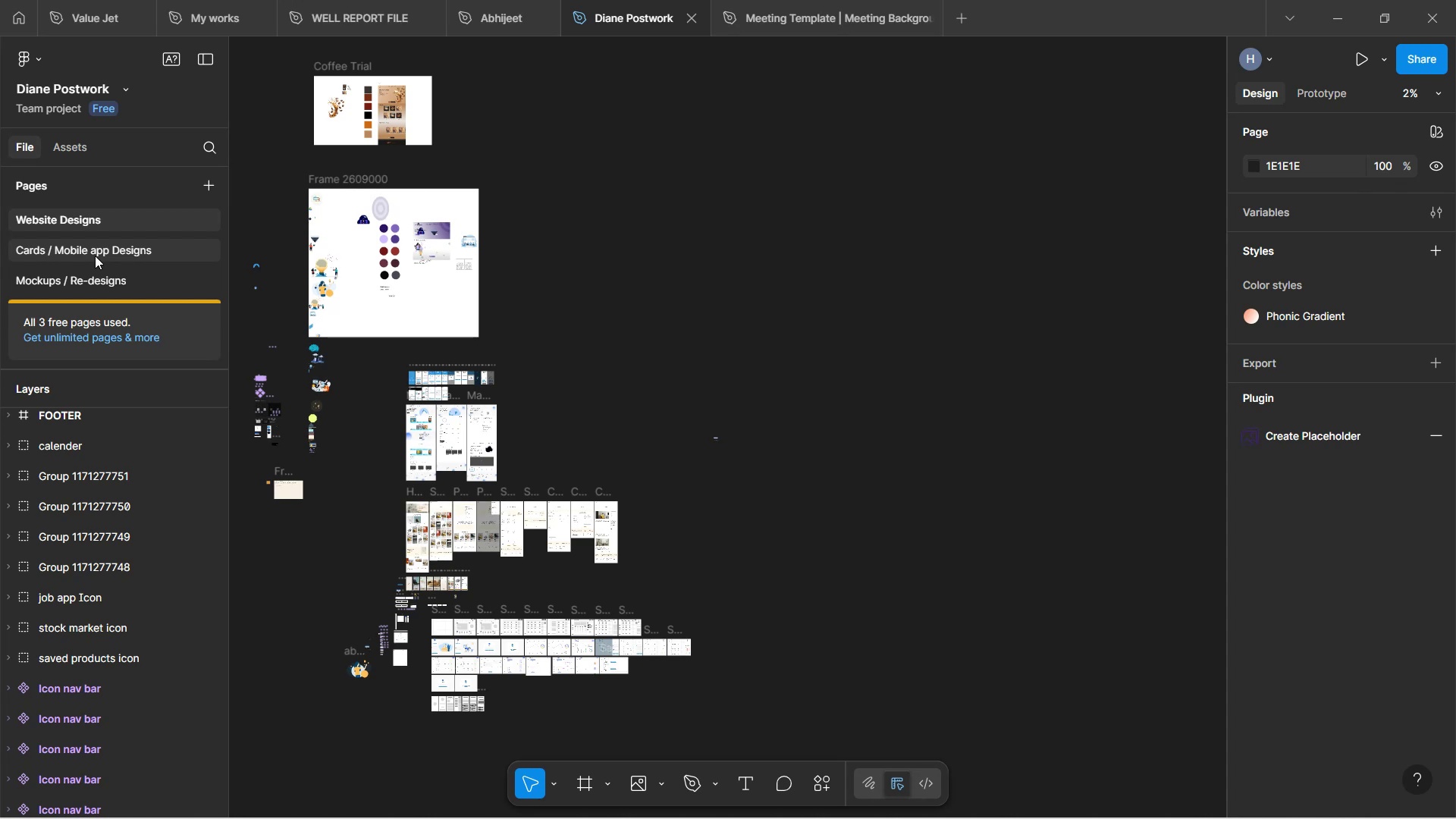 
wait(18.31)
 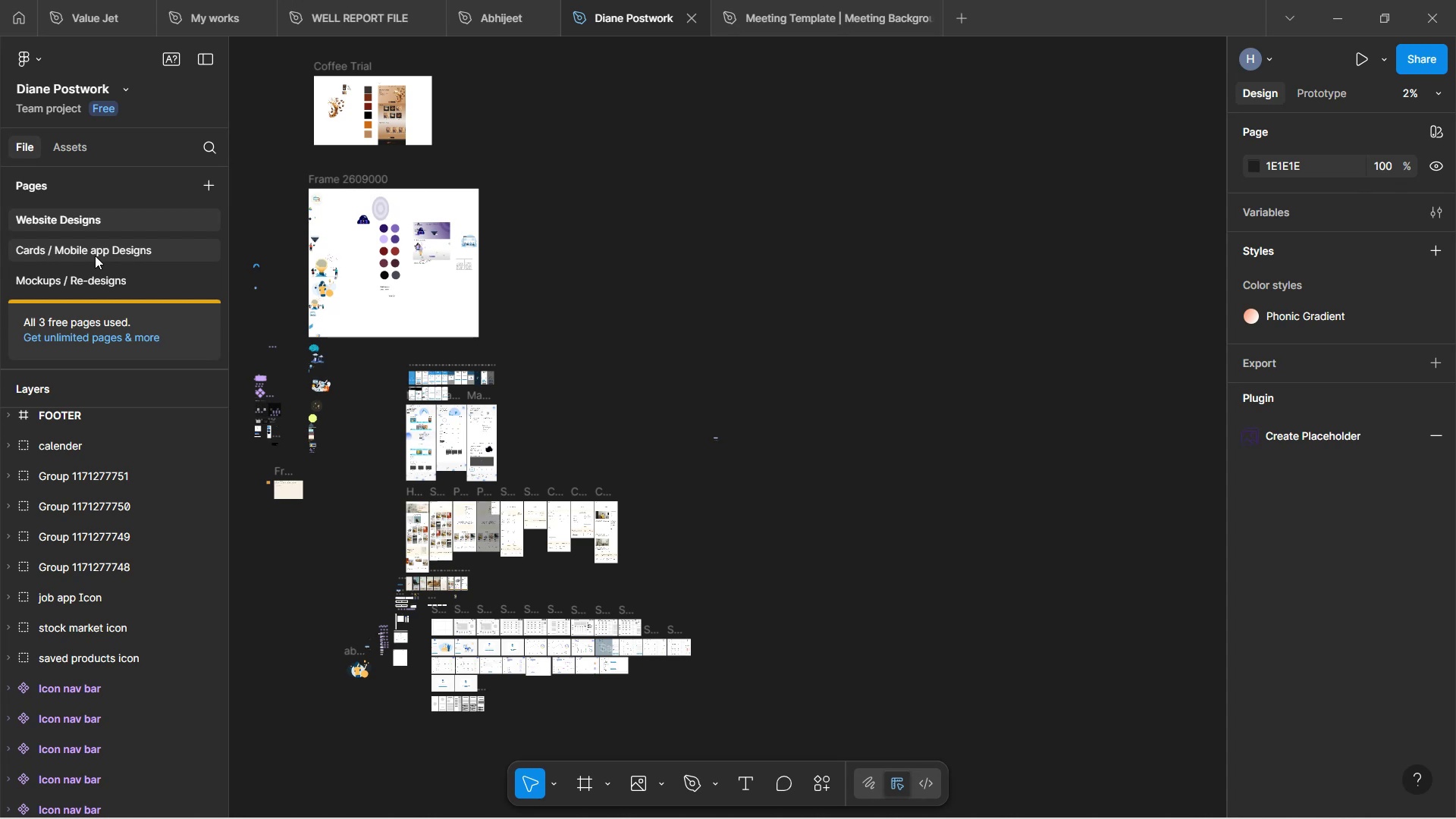 
scroll: coordinate [515, 484], scroll_direction: up, amount: 5.0
 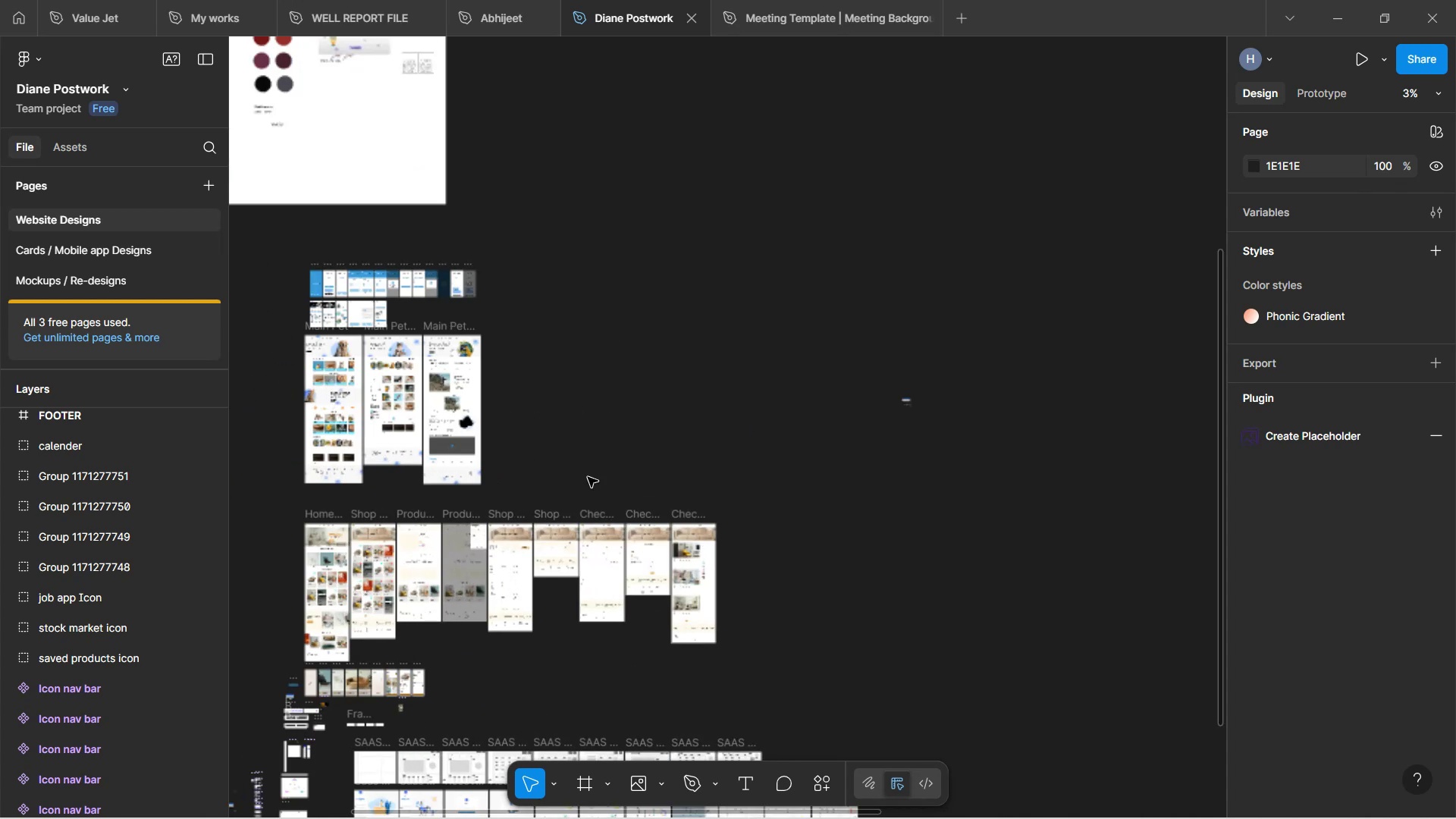 
hold_key(key=ControlLeft, duration=0.48)
 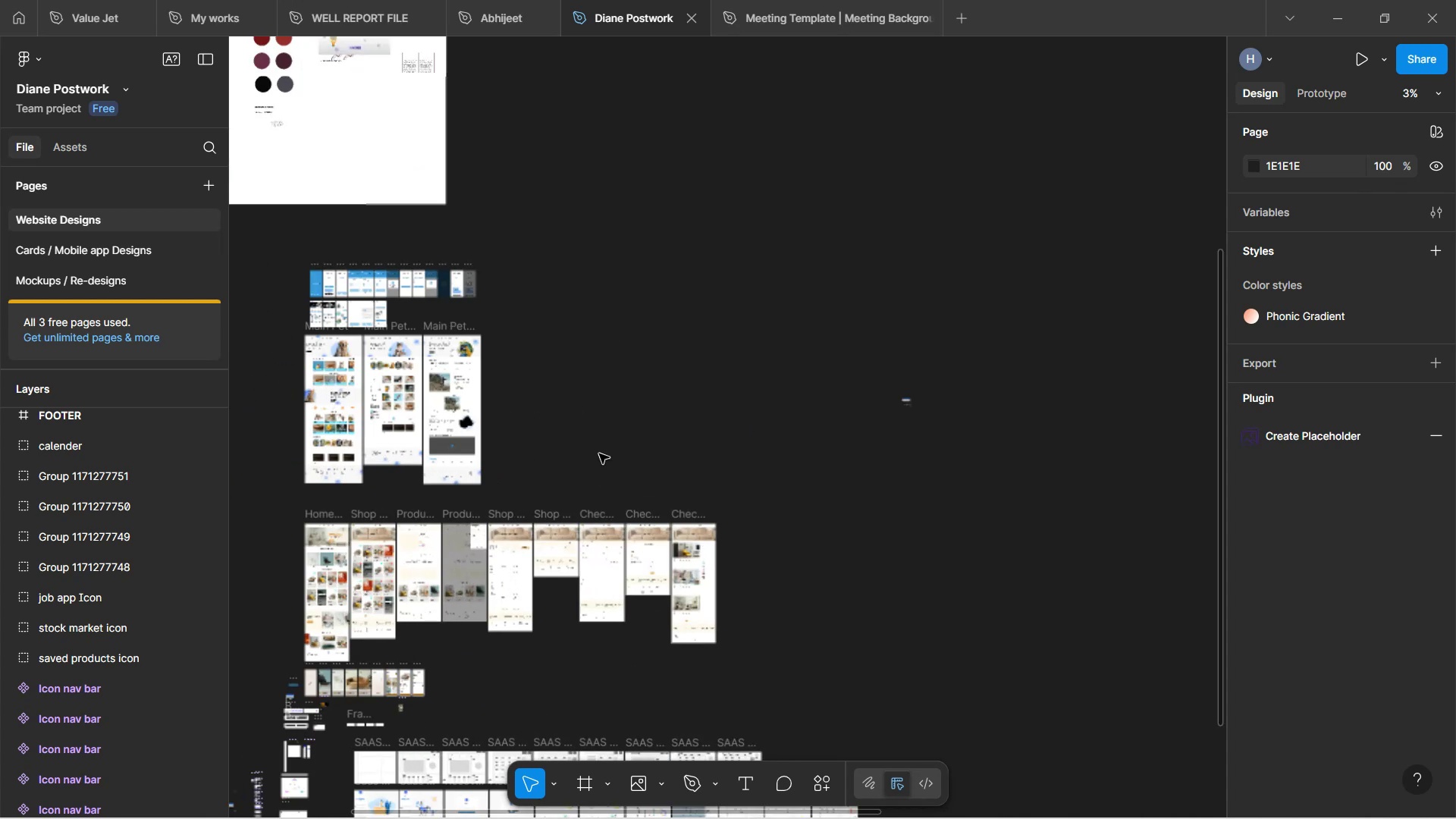 
scroll: coordinate [620, 422], scroll_direction: down, amount: 3.0
 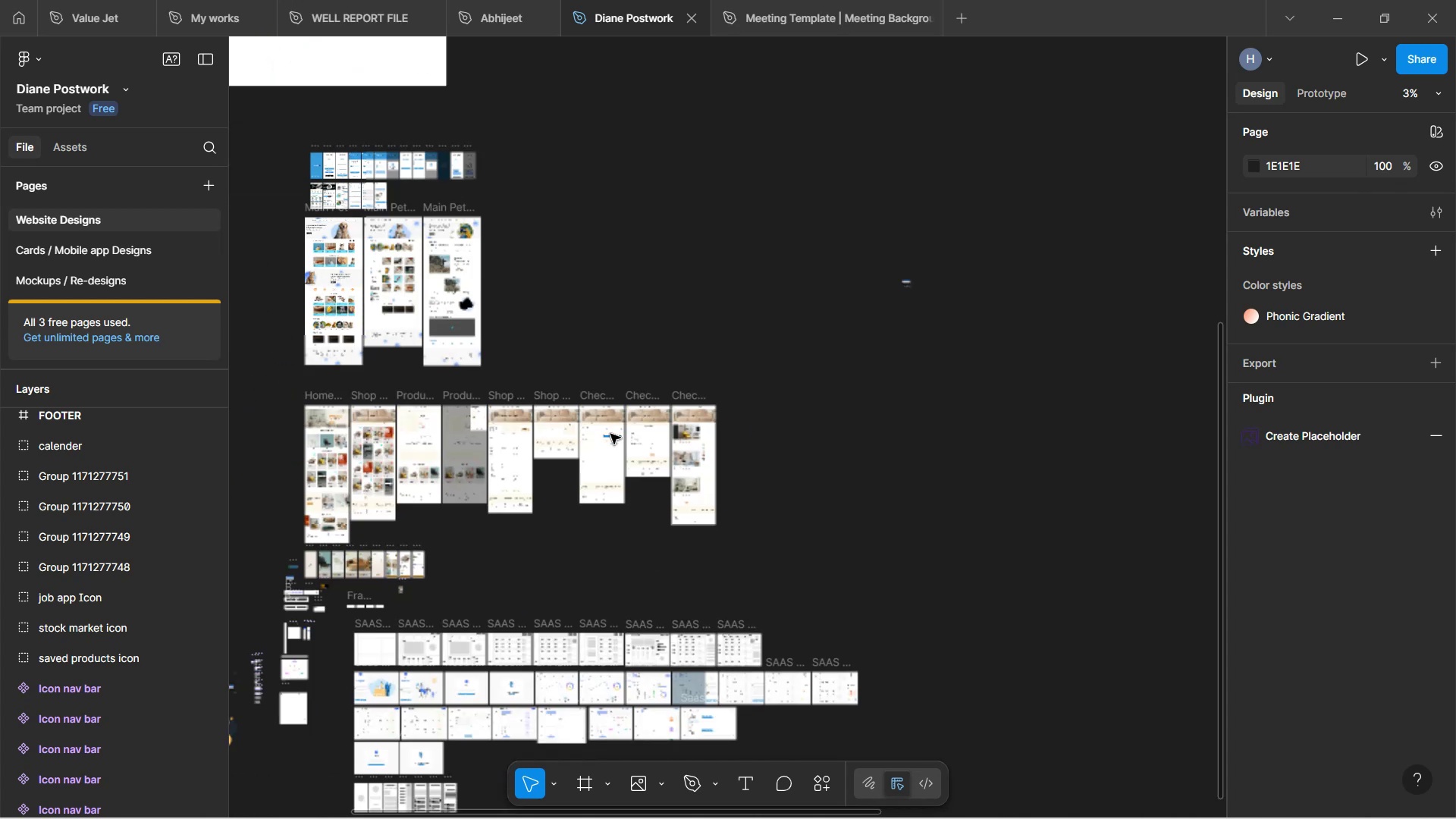 
hold_key(key=Space, duration=1.21)
 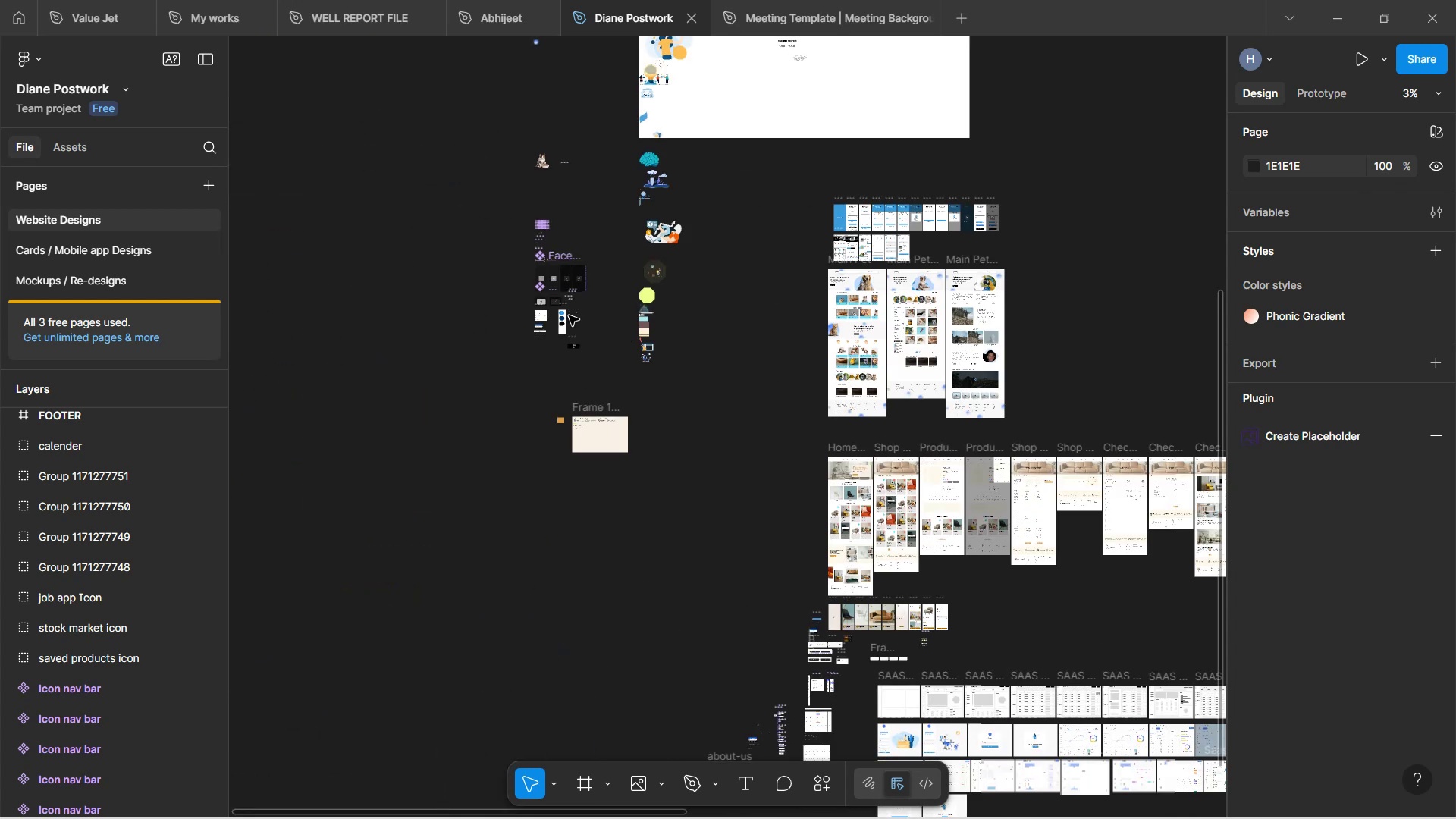 
hold_key(key=ControlLeft, duration=1.54)
scroll: coordinate [538, 265], scroll_direction: up, amount: 17.0
 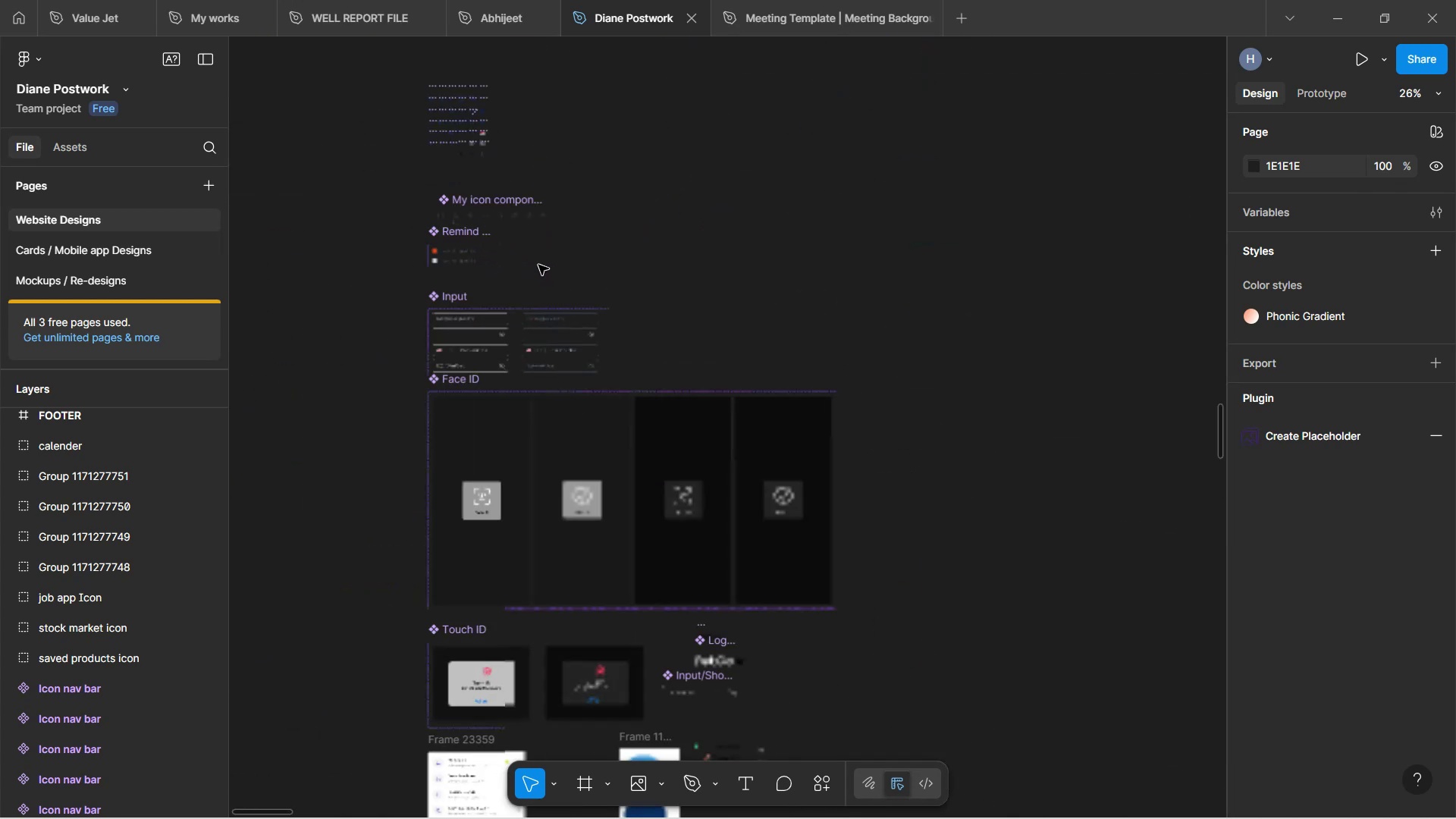 
hold_key(key=ControlLeft, duration=0.75)
scroll: coordinate [546, 251], scroll_direction: up, amount: 4.0
 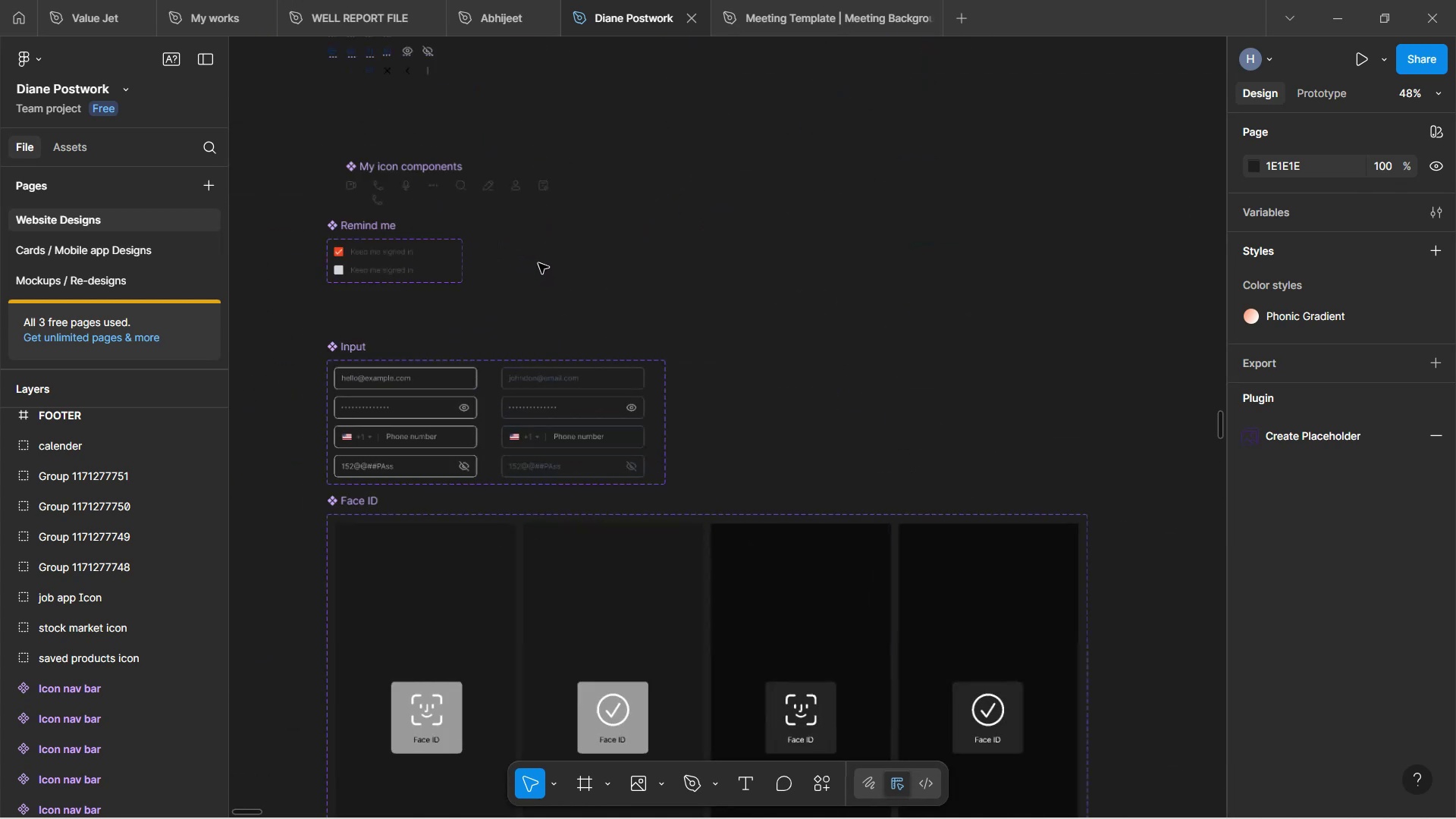 
hold_key(key=Space, duration=0.89)
 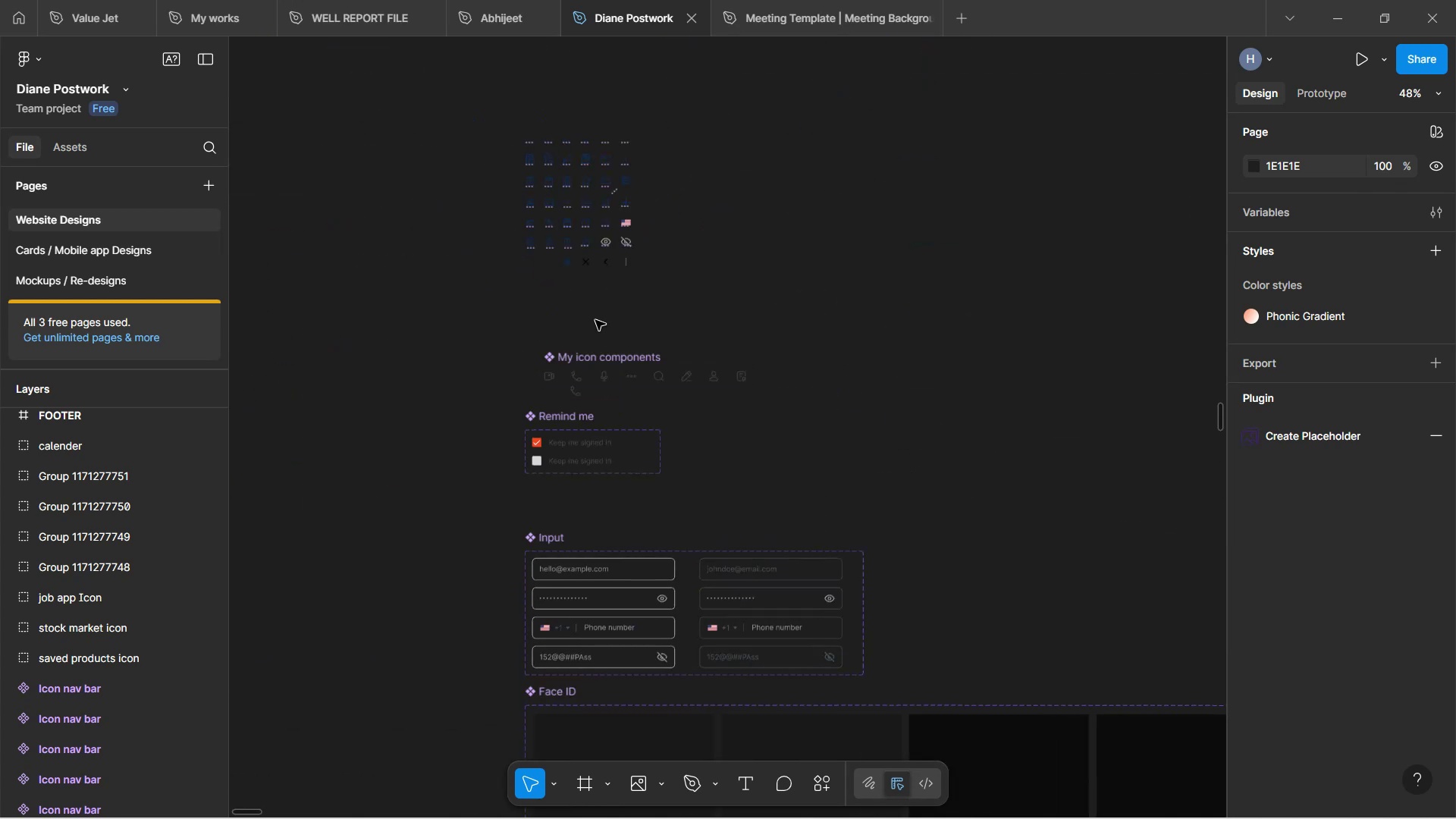 
hold_key(key=ControlLeft, duration=1.52)
scroll: coordinate [604, 235], scroll_direction: up, amount: 5.0
 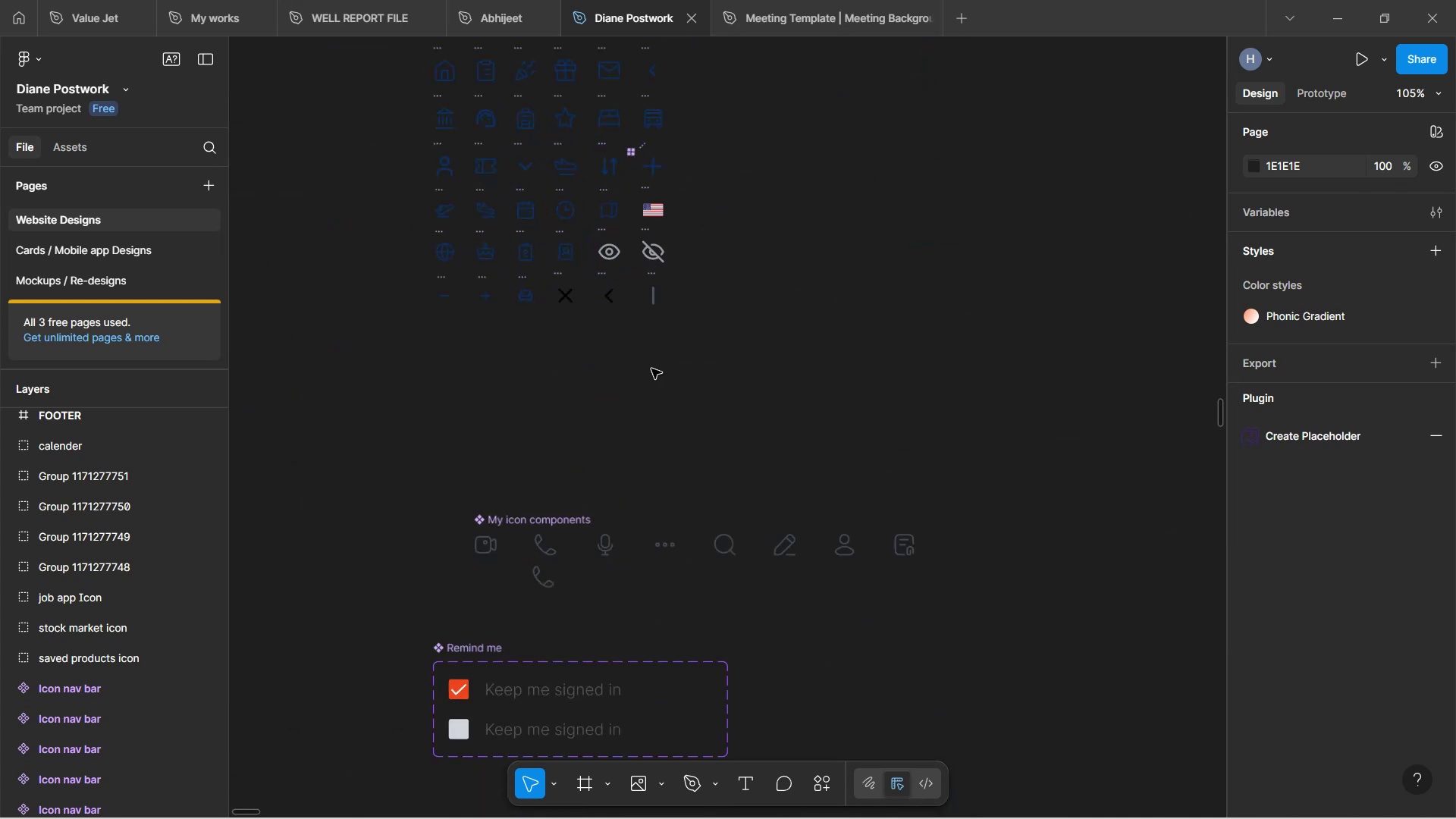 
key(Control+ControlLeft)
 